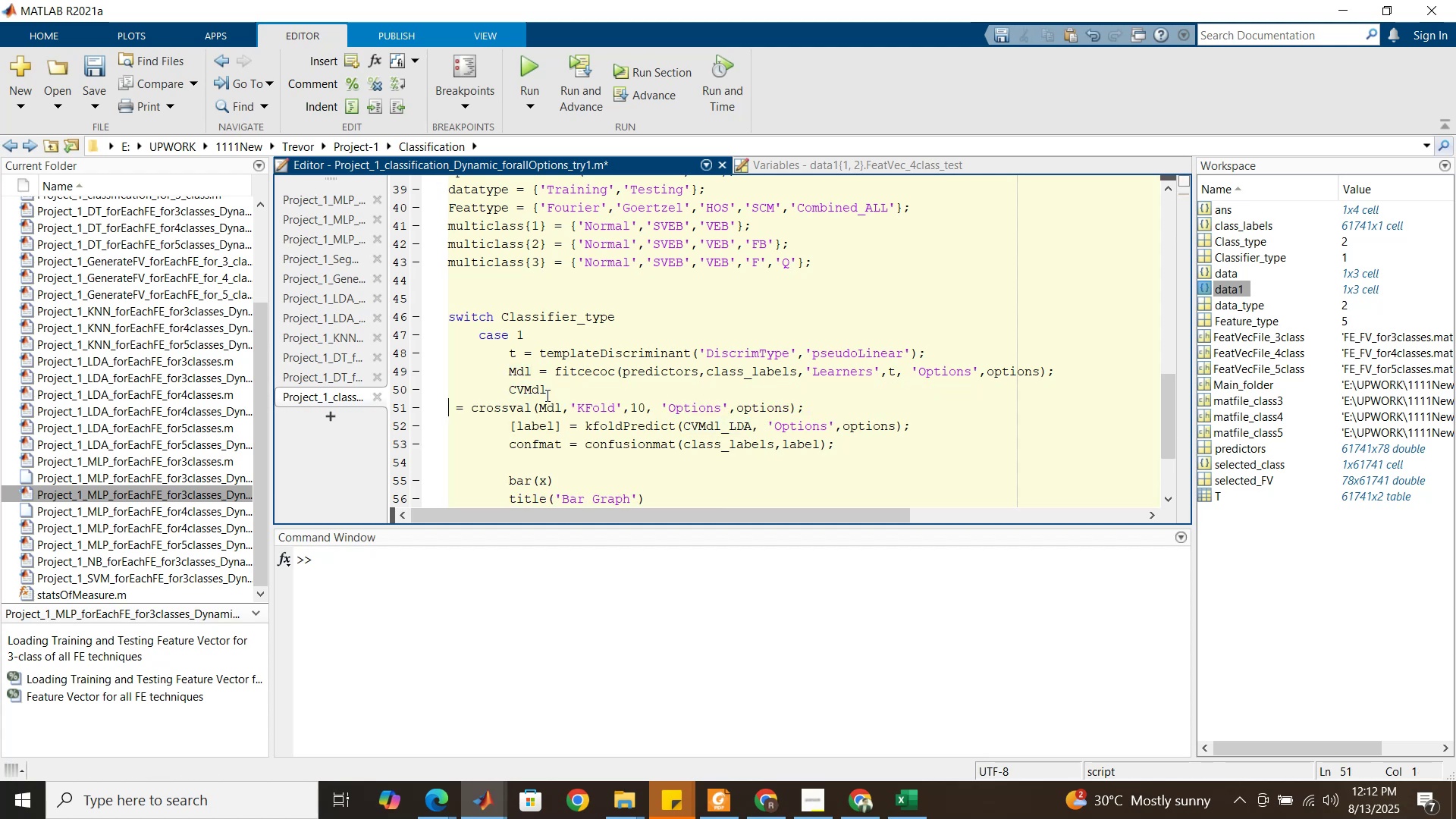 
key(Control+Z)
 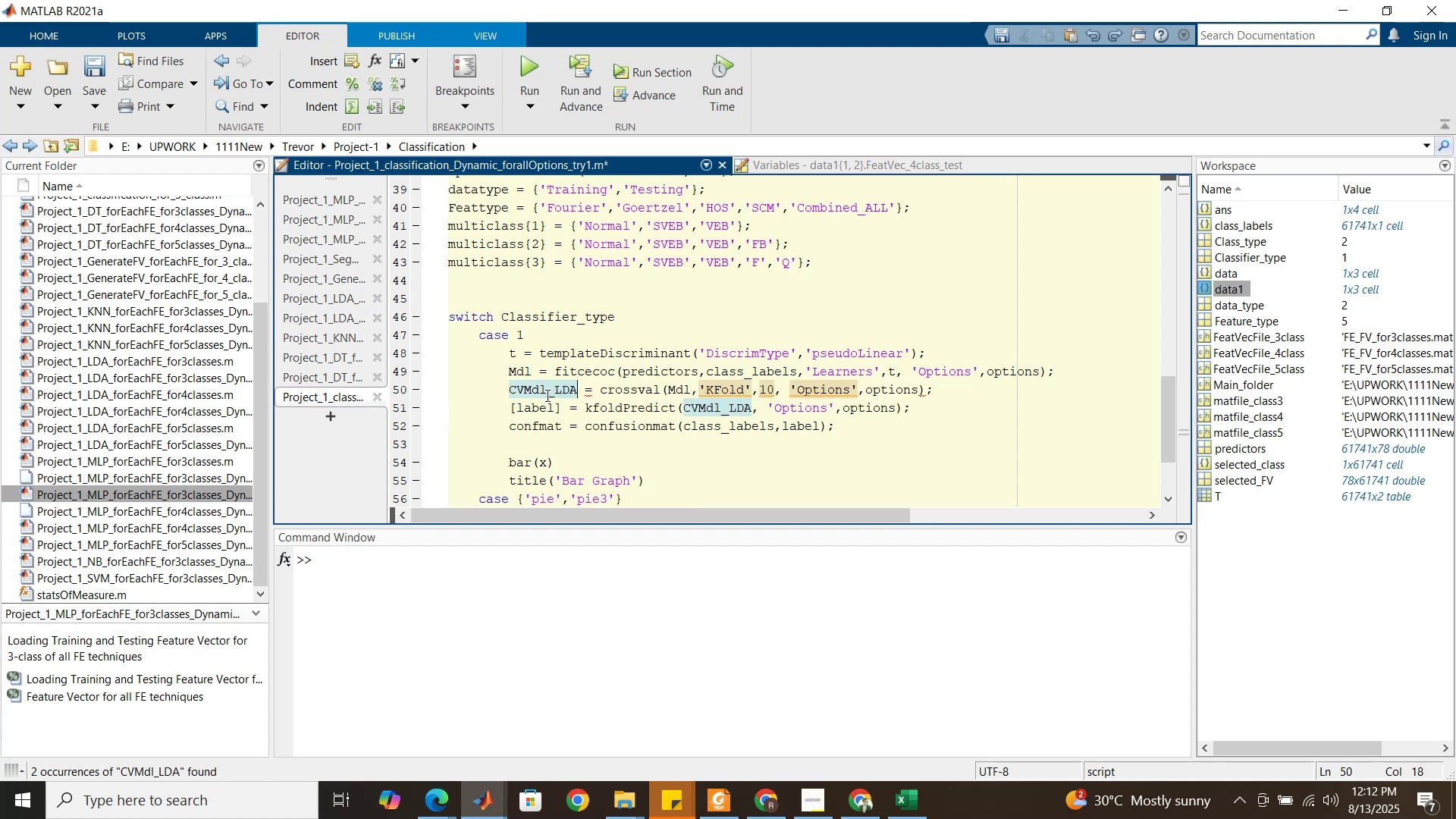 
key(Backspace)
 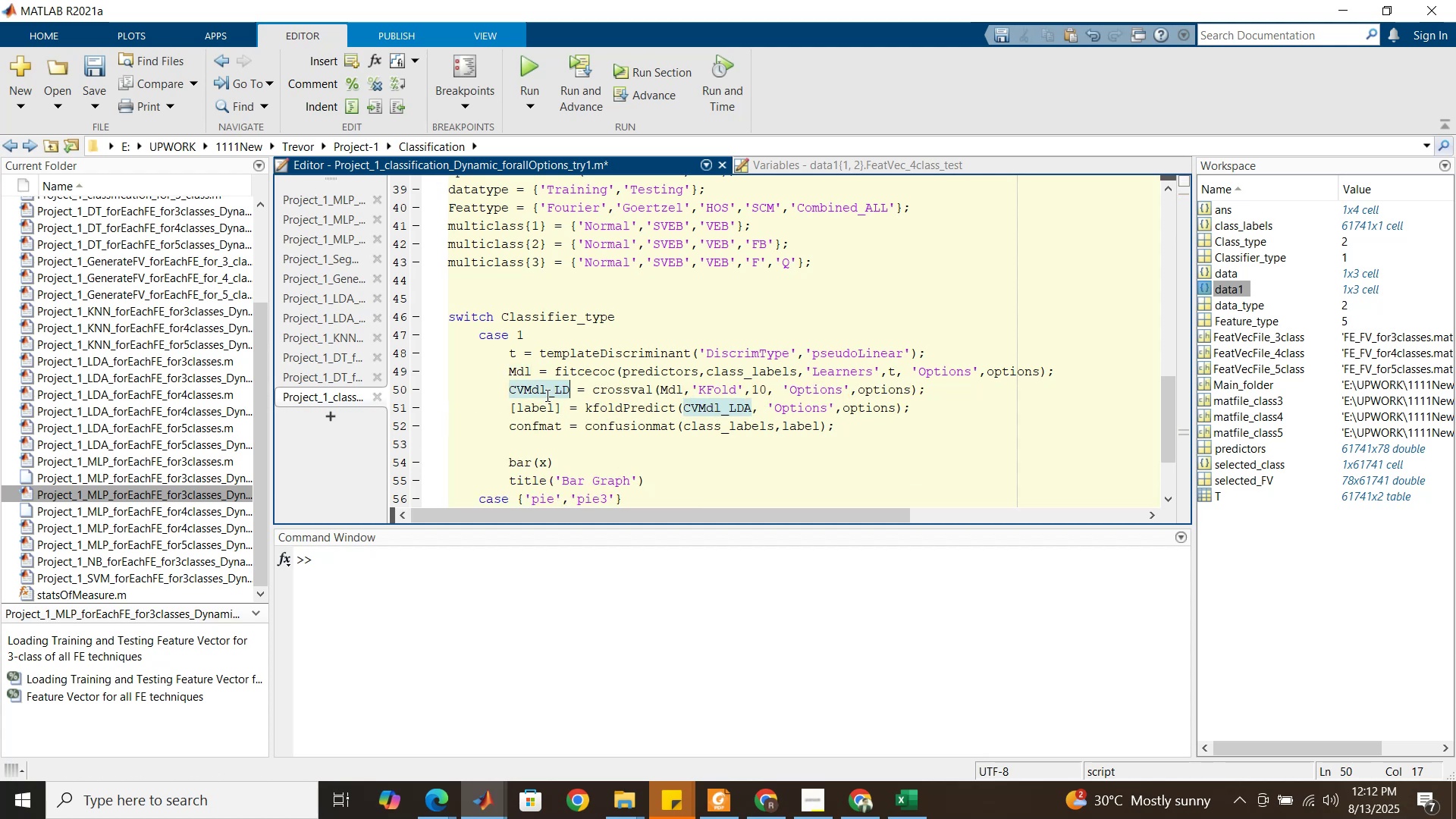 
key(Backspace)
 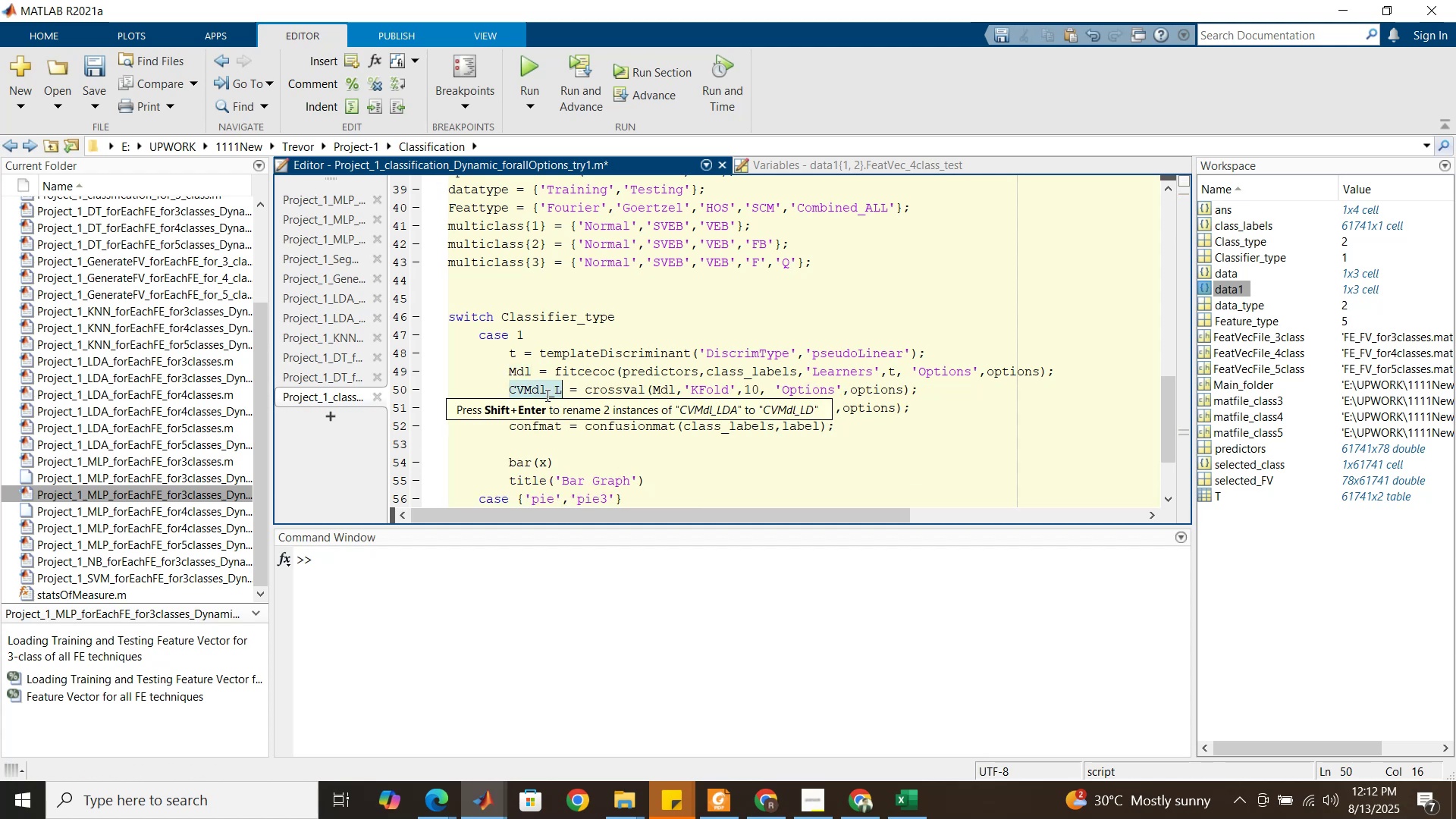 
key(Backspace)
 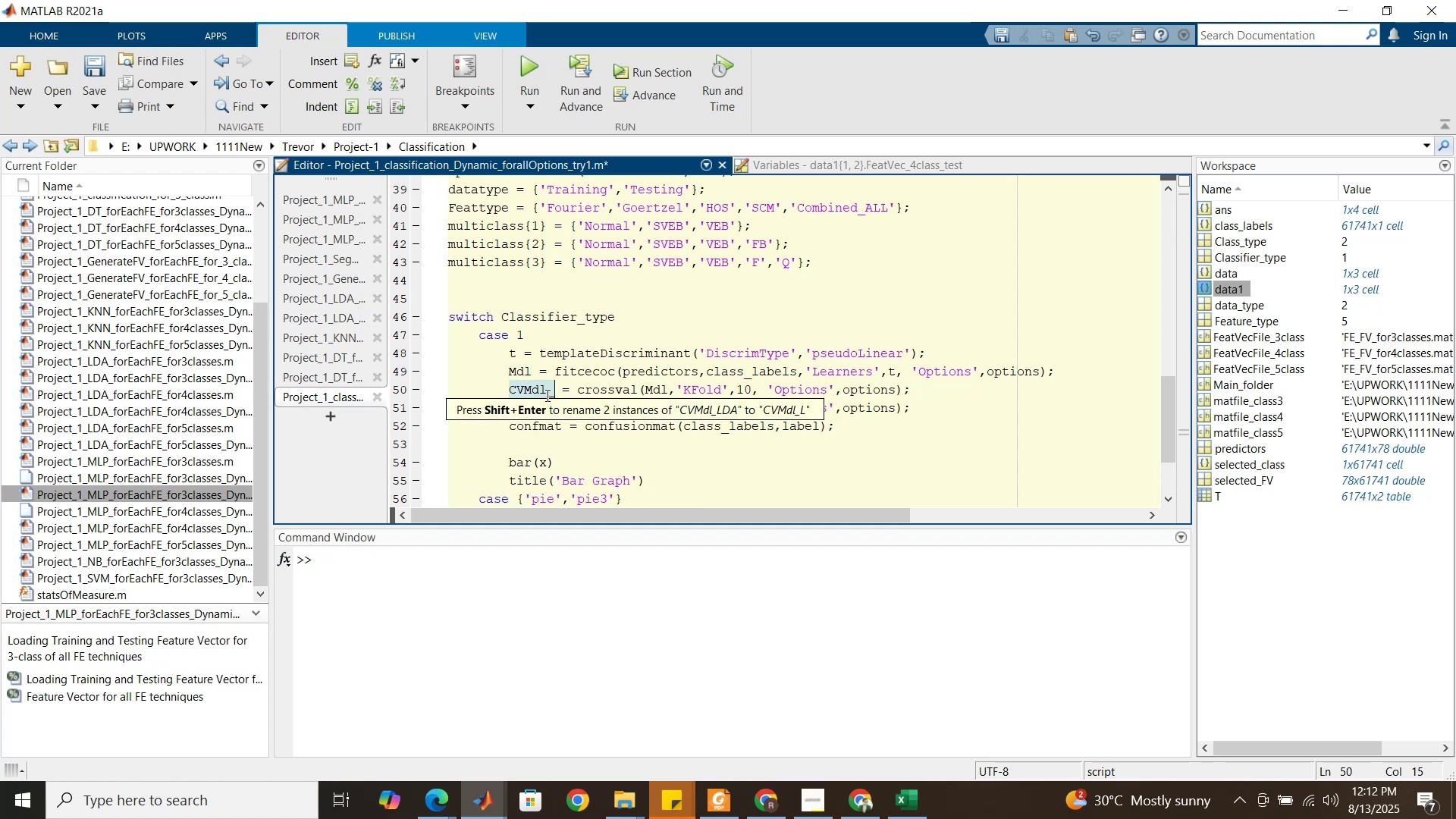 
key(Backspace)
 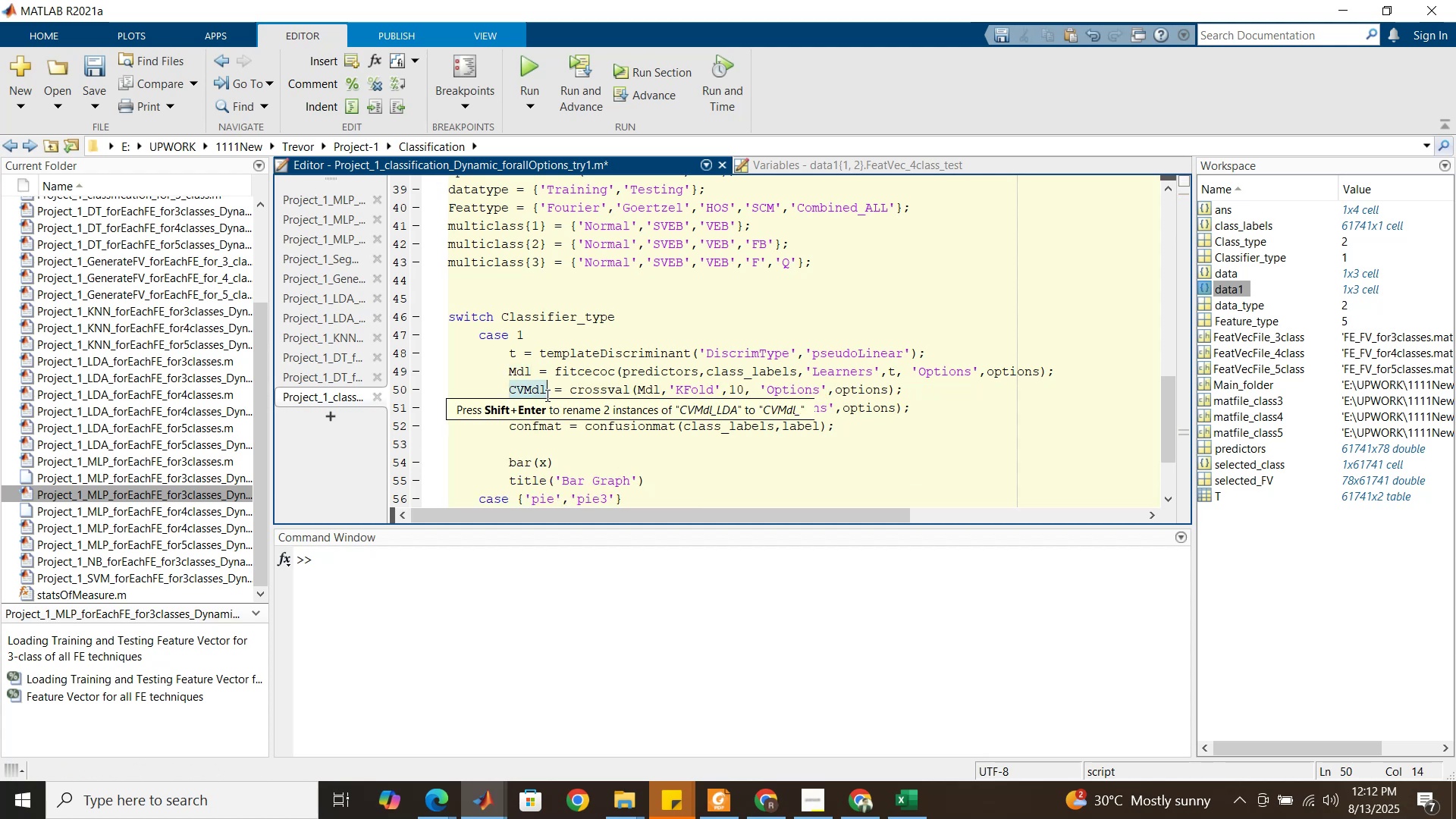 
key(Shift+Enter)
 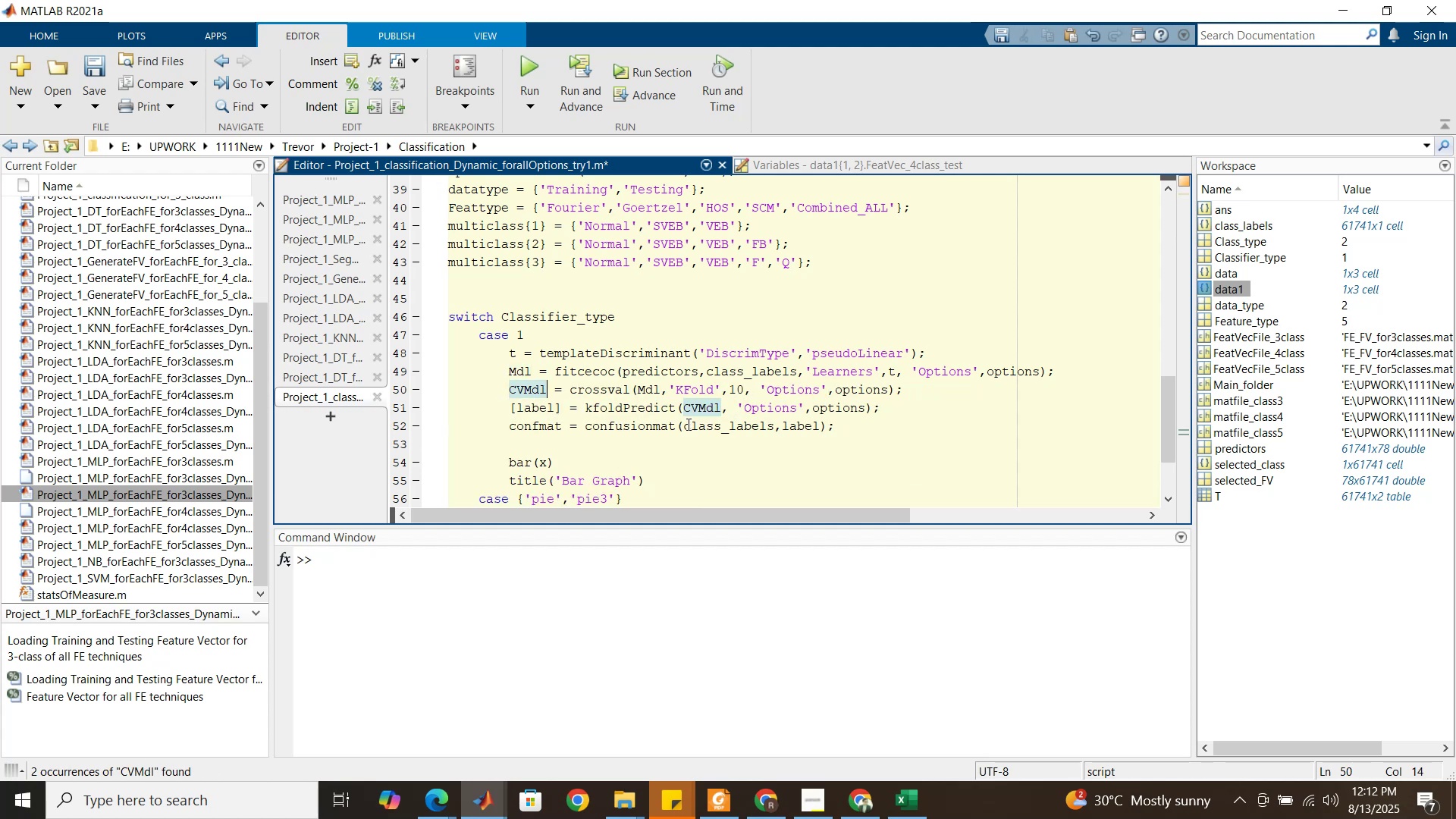 
left_click([753, 427])
 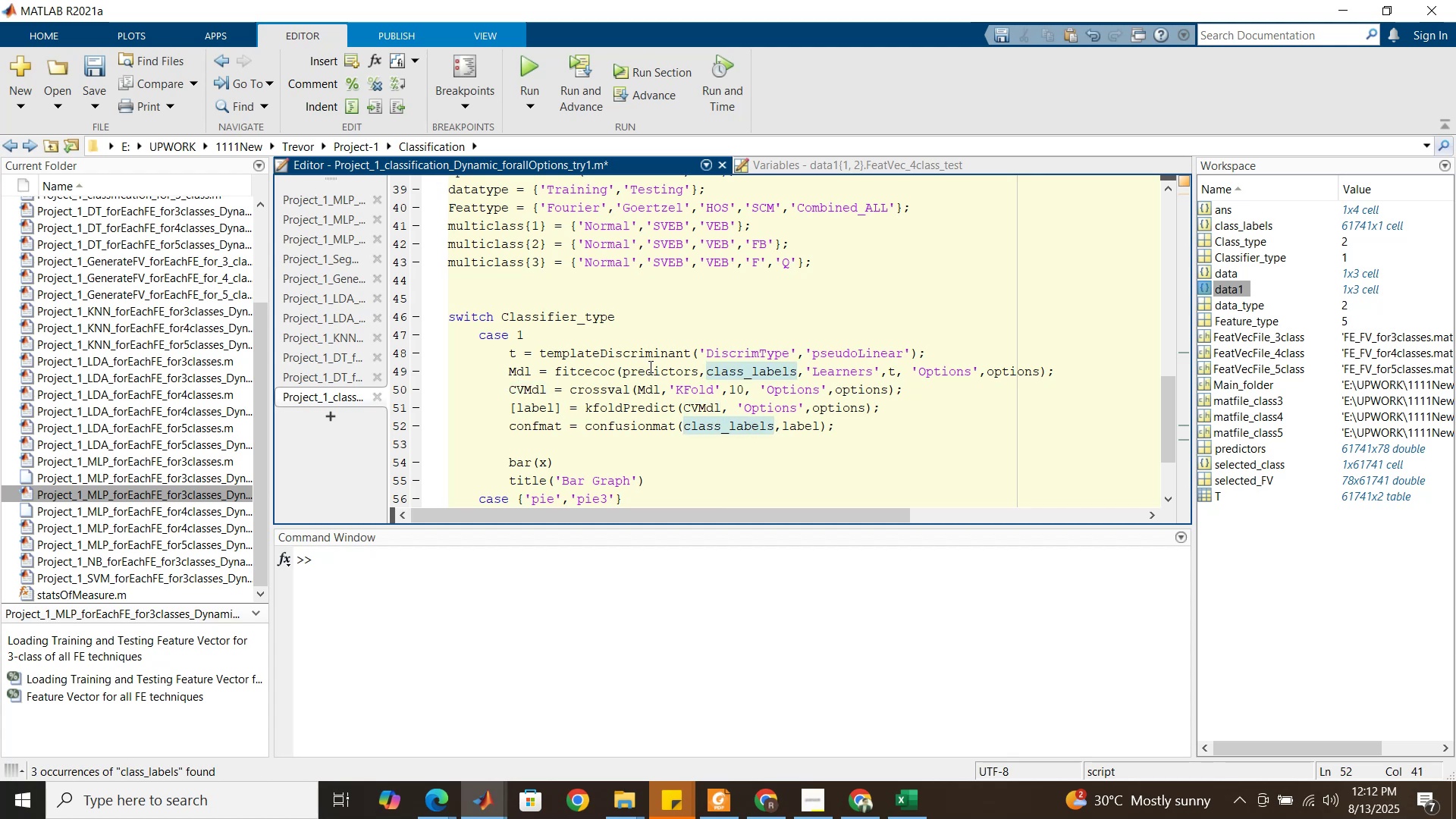 
left_click([654, 373])
 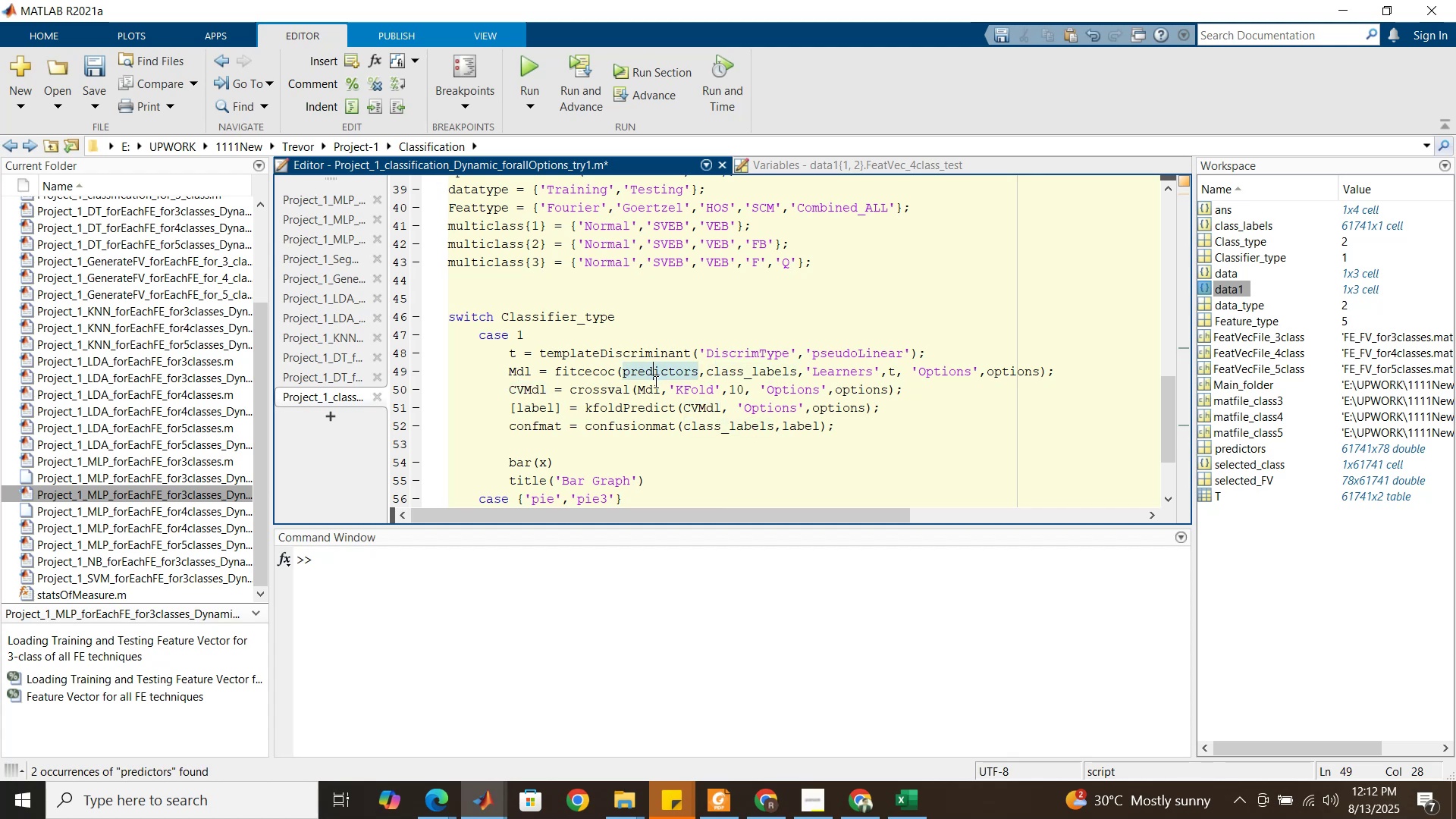 
scroll: coordinate [654, 381], scroll_direction: up, amount: 4.0
 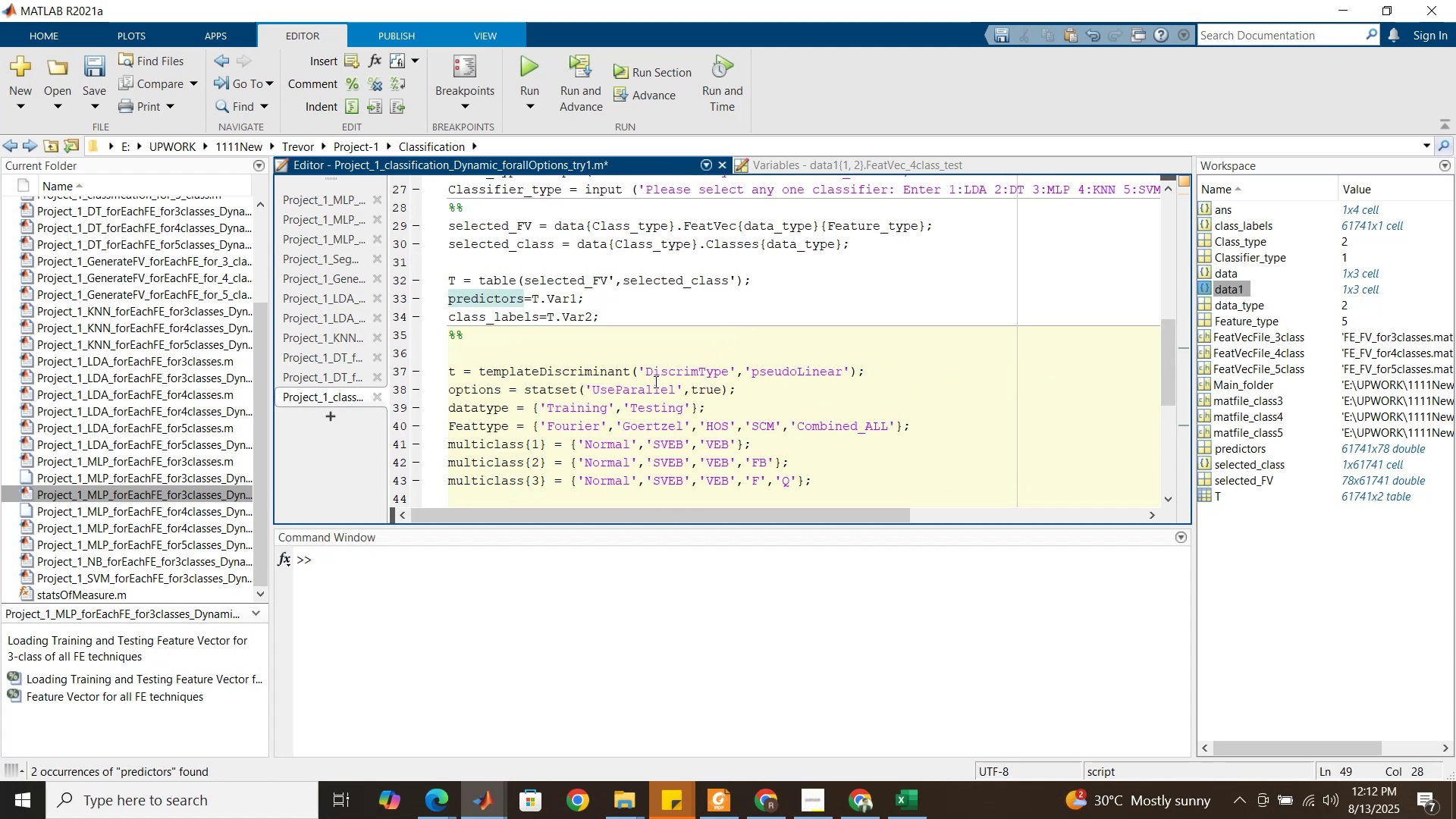 
scroll: coordinate [654, 381], scroll_direction: down, amount: 3.0
 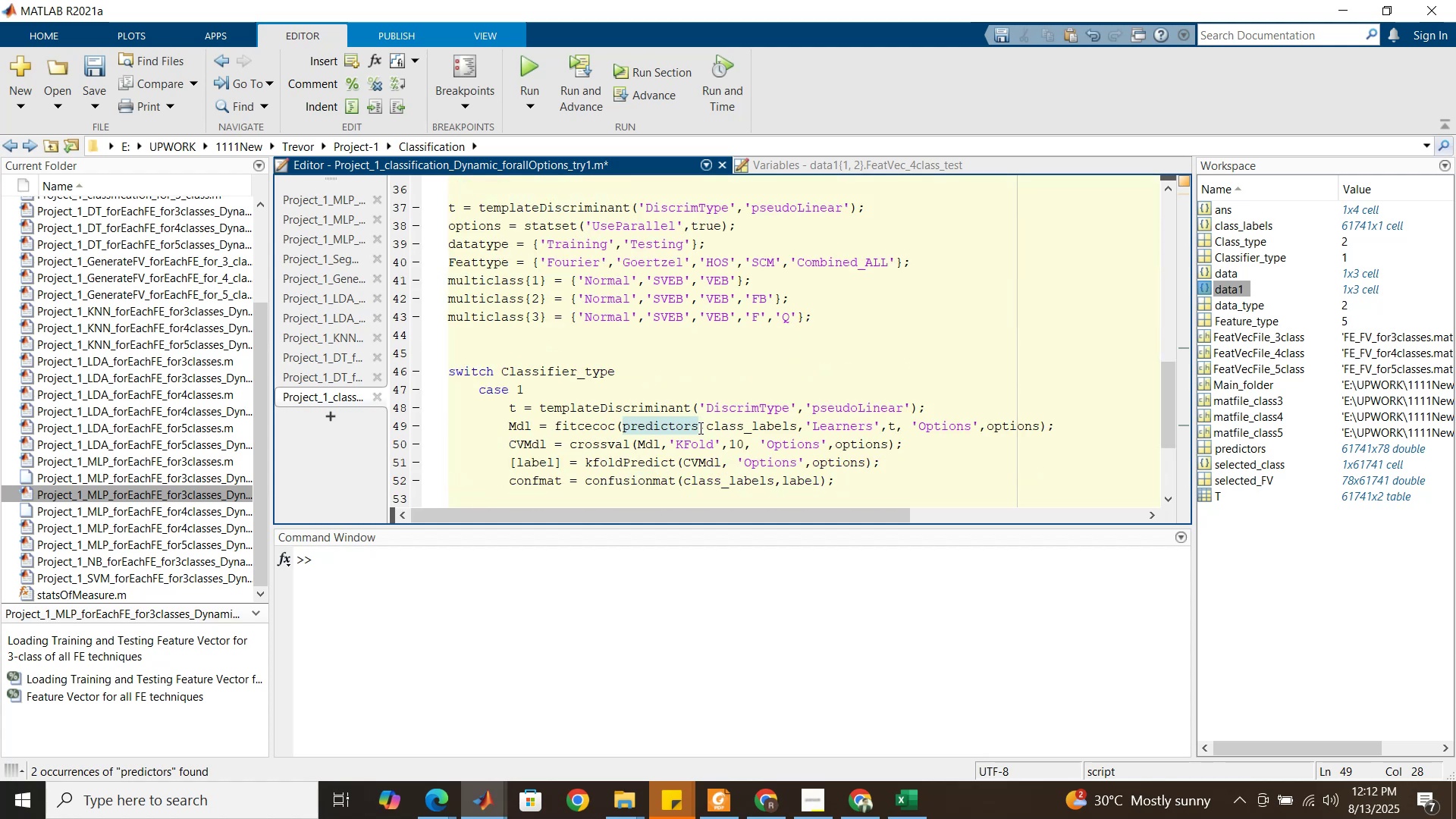 
left_click([724, 426])
 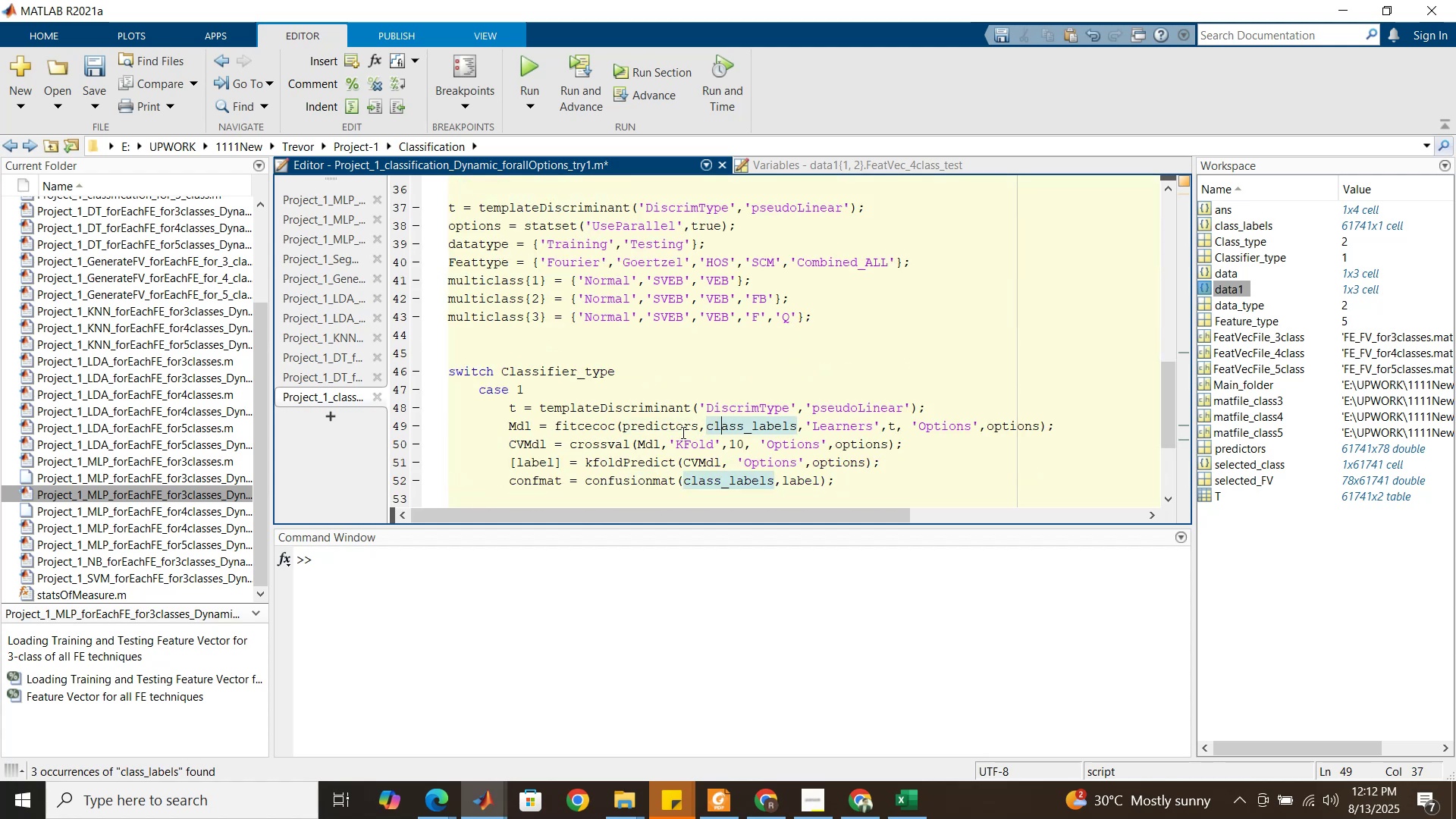 
left_click([671, 424])
 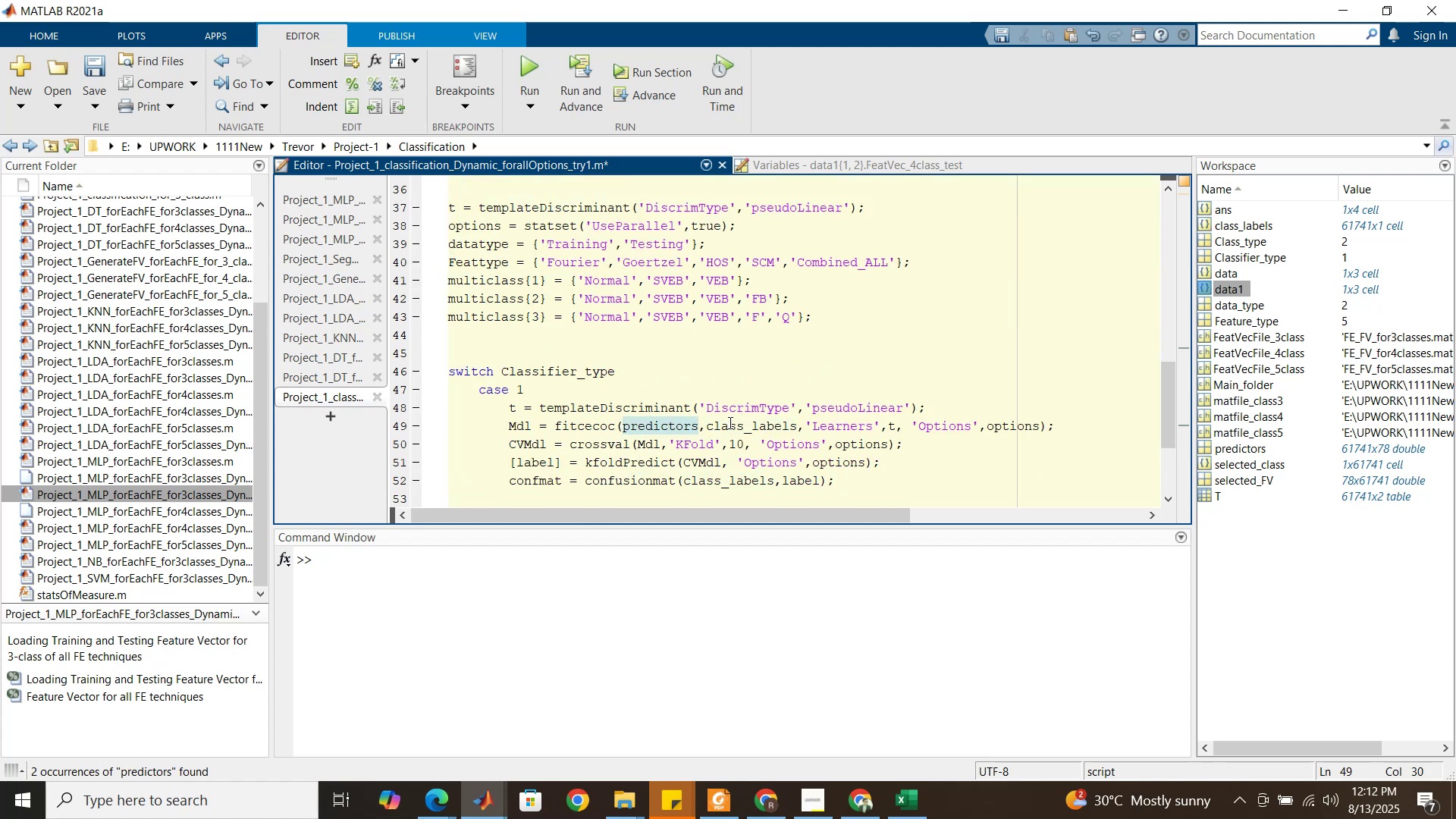 
left_click([729, 422])
 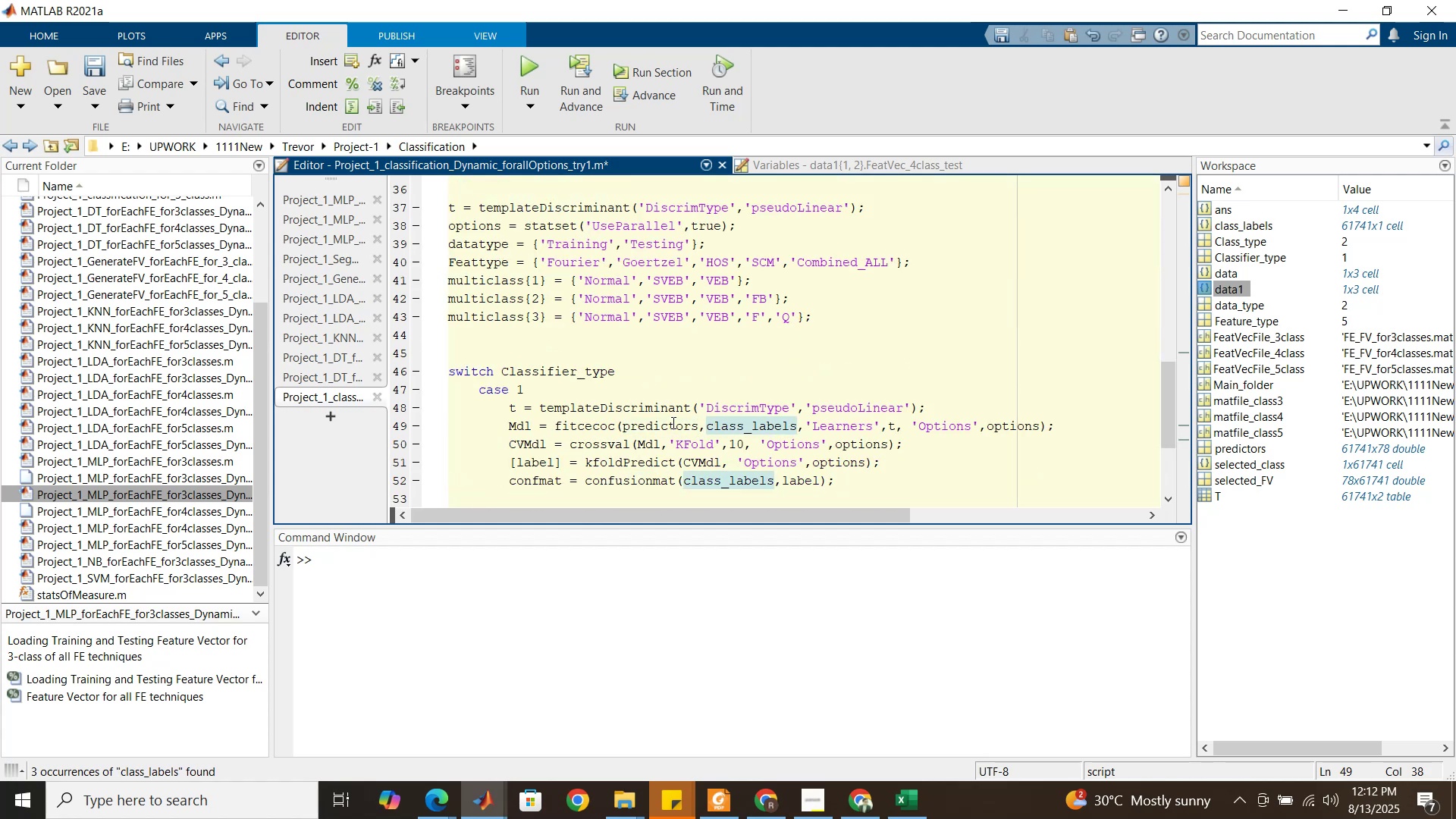 
left_click([672, 422])
 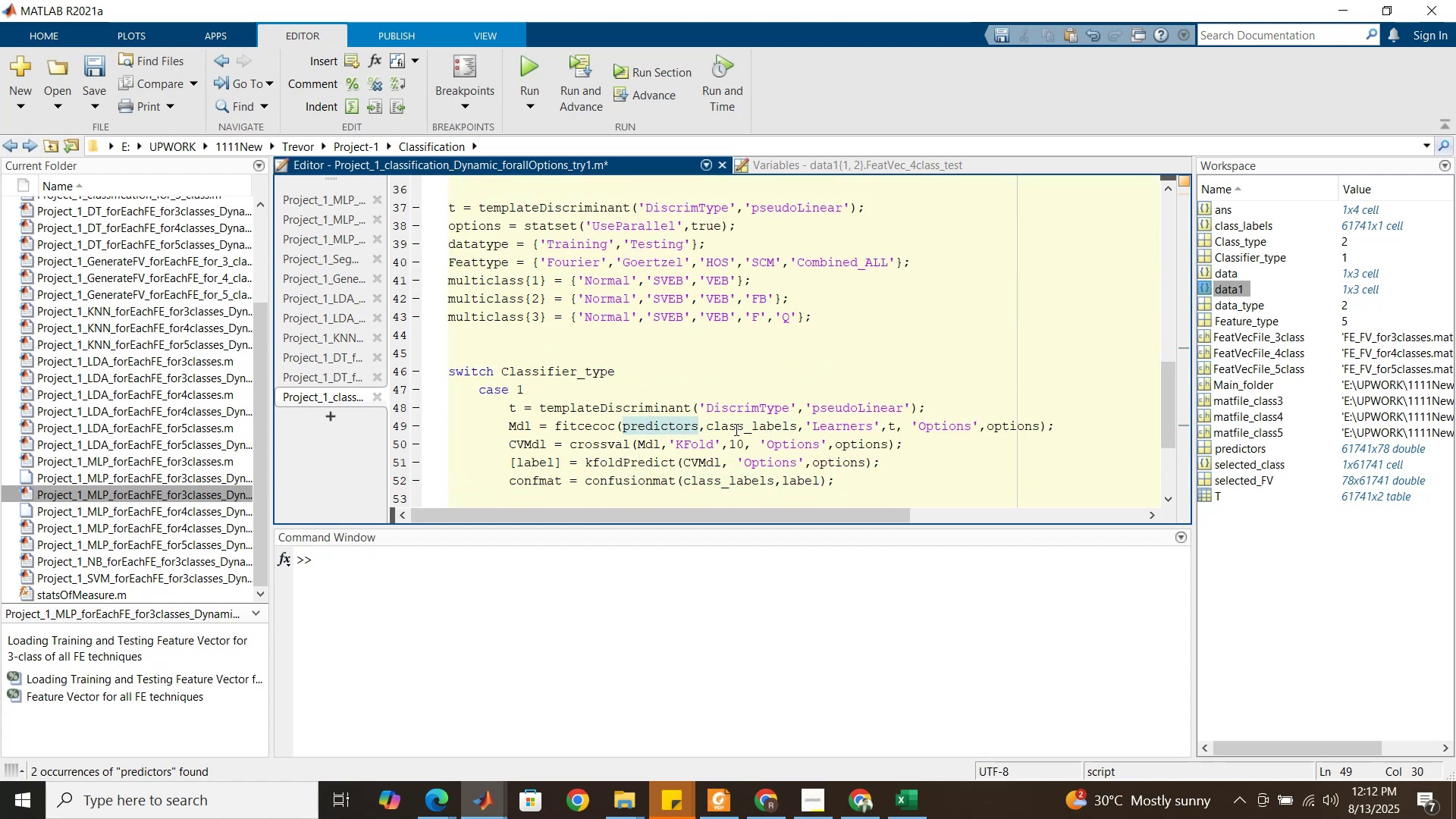 
left_click([735, 429])
 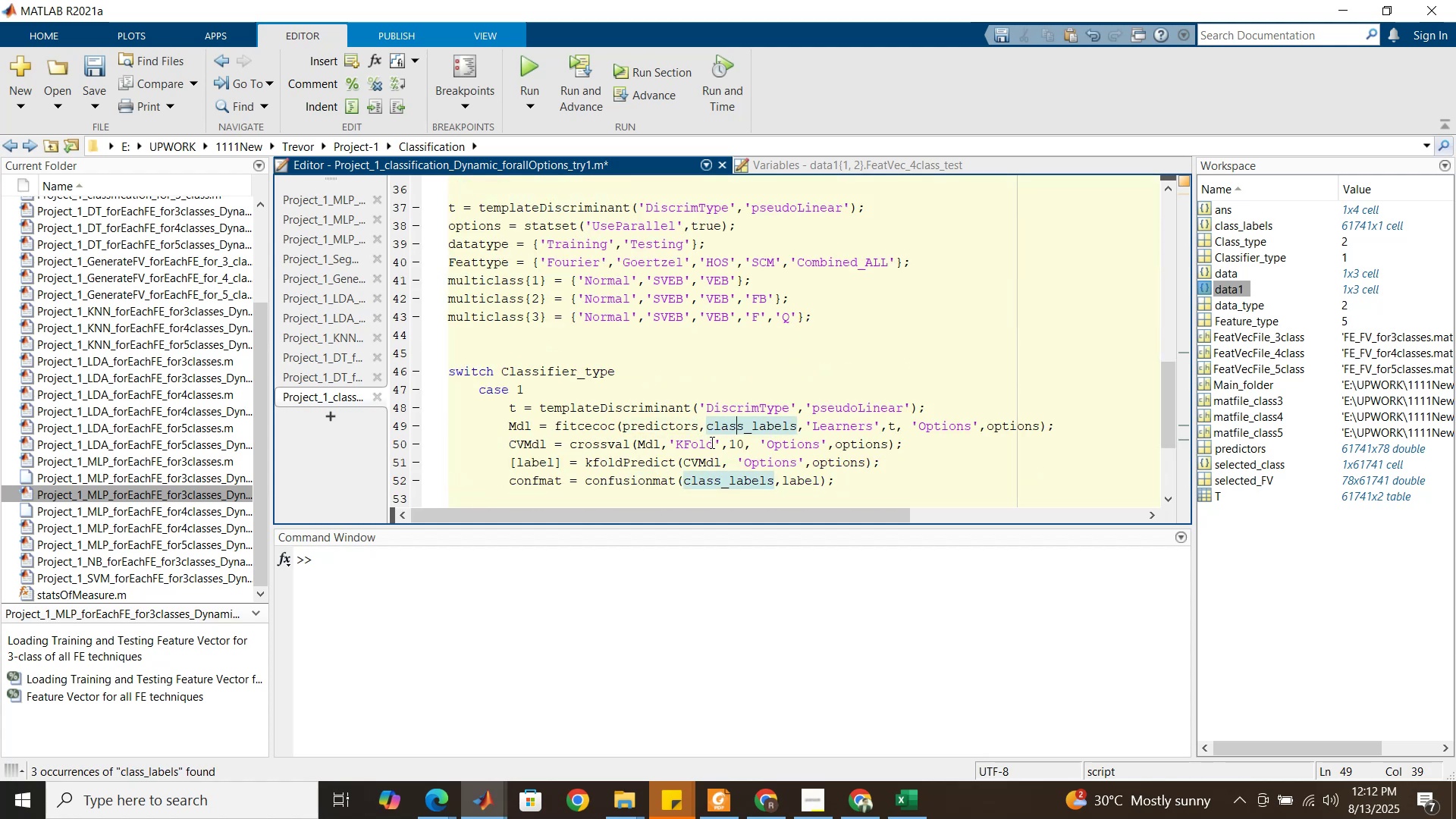 
scroll: coordinate [661, 463], scroll_direction: down, amount: 1.0
 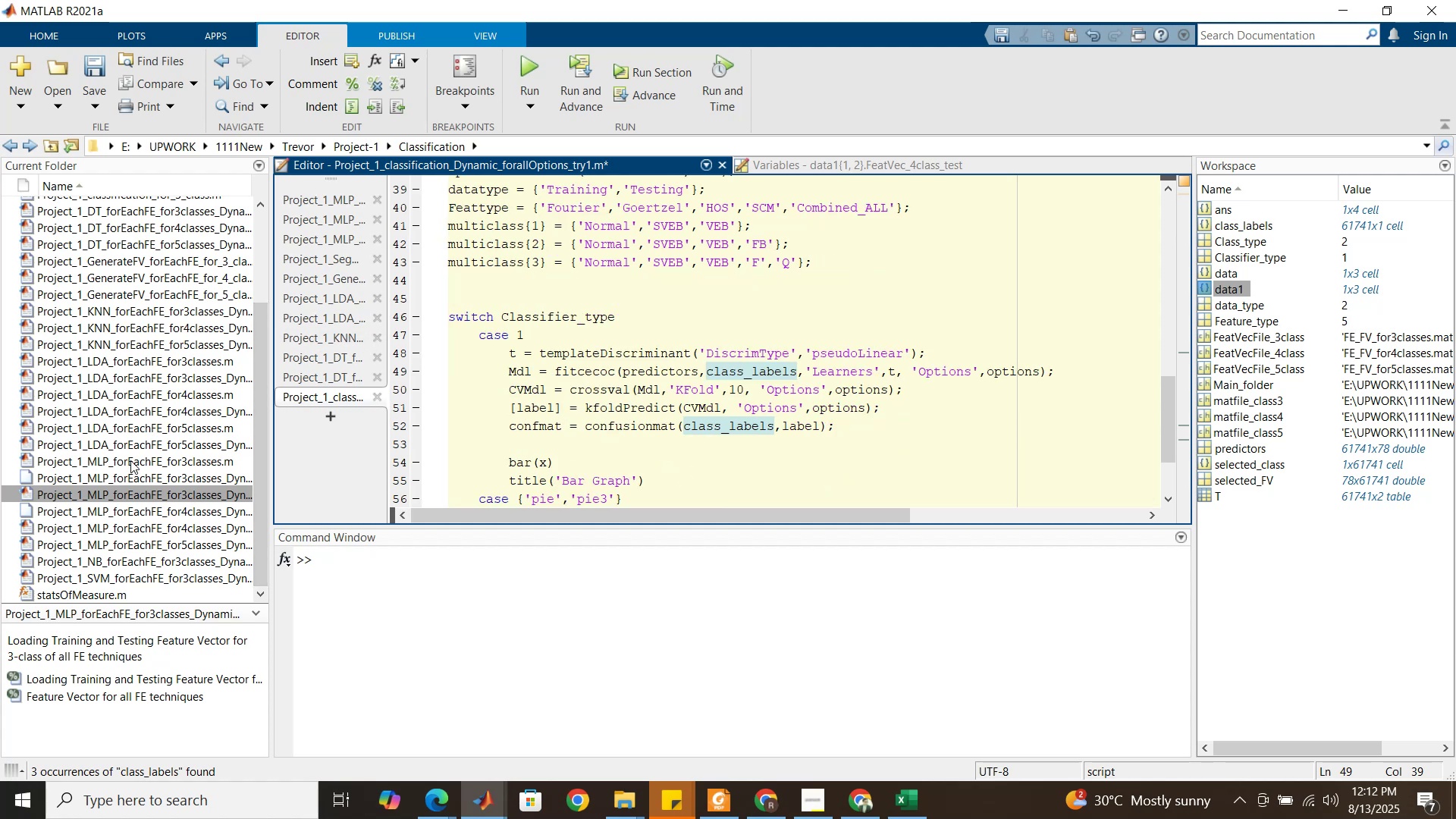 
wait(8.89)
 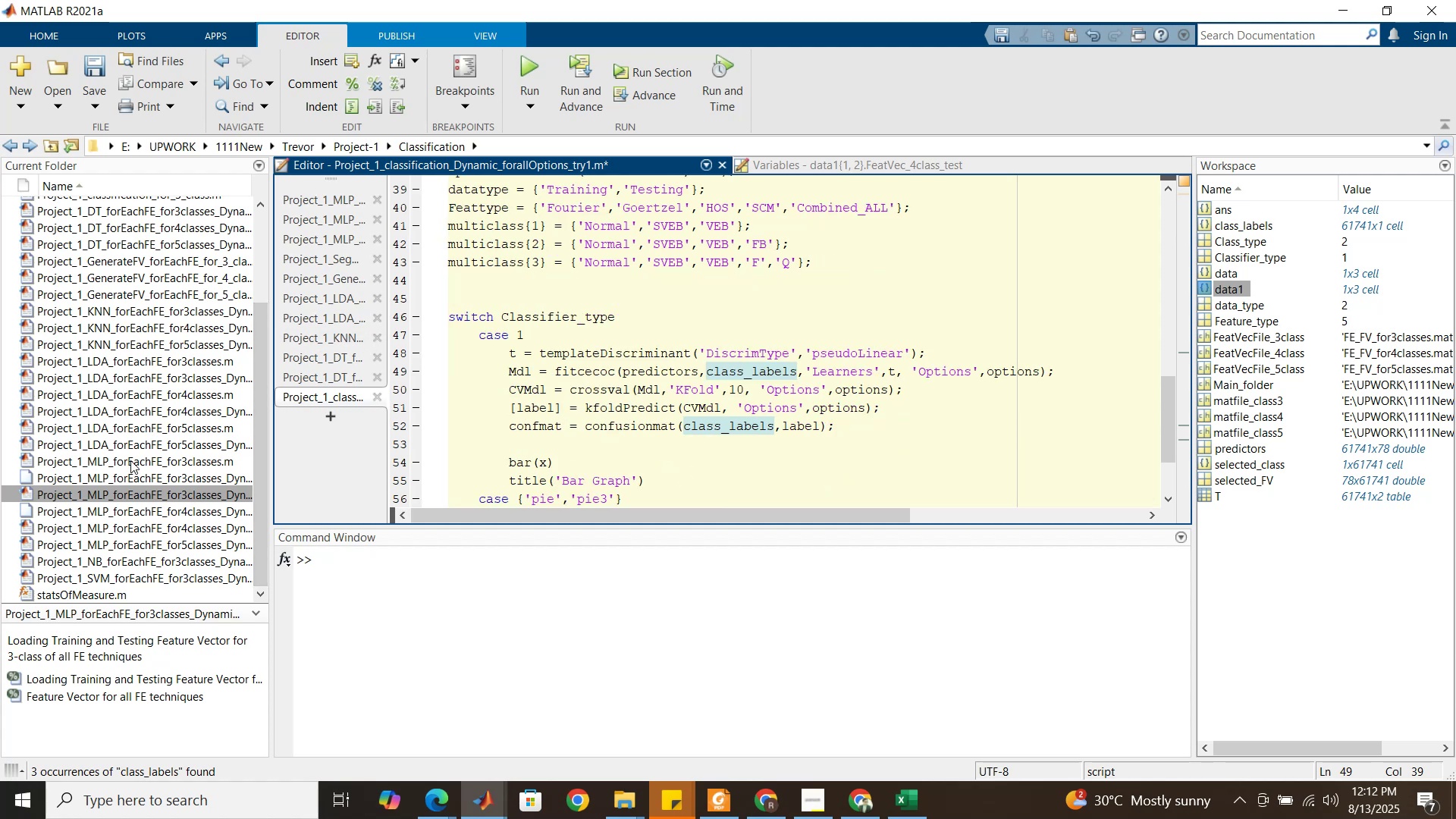 
left_click([315, 367])
 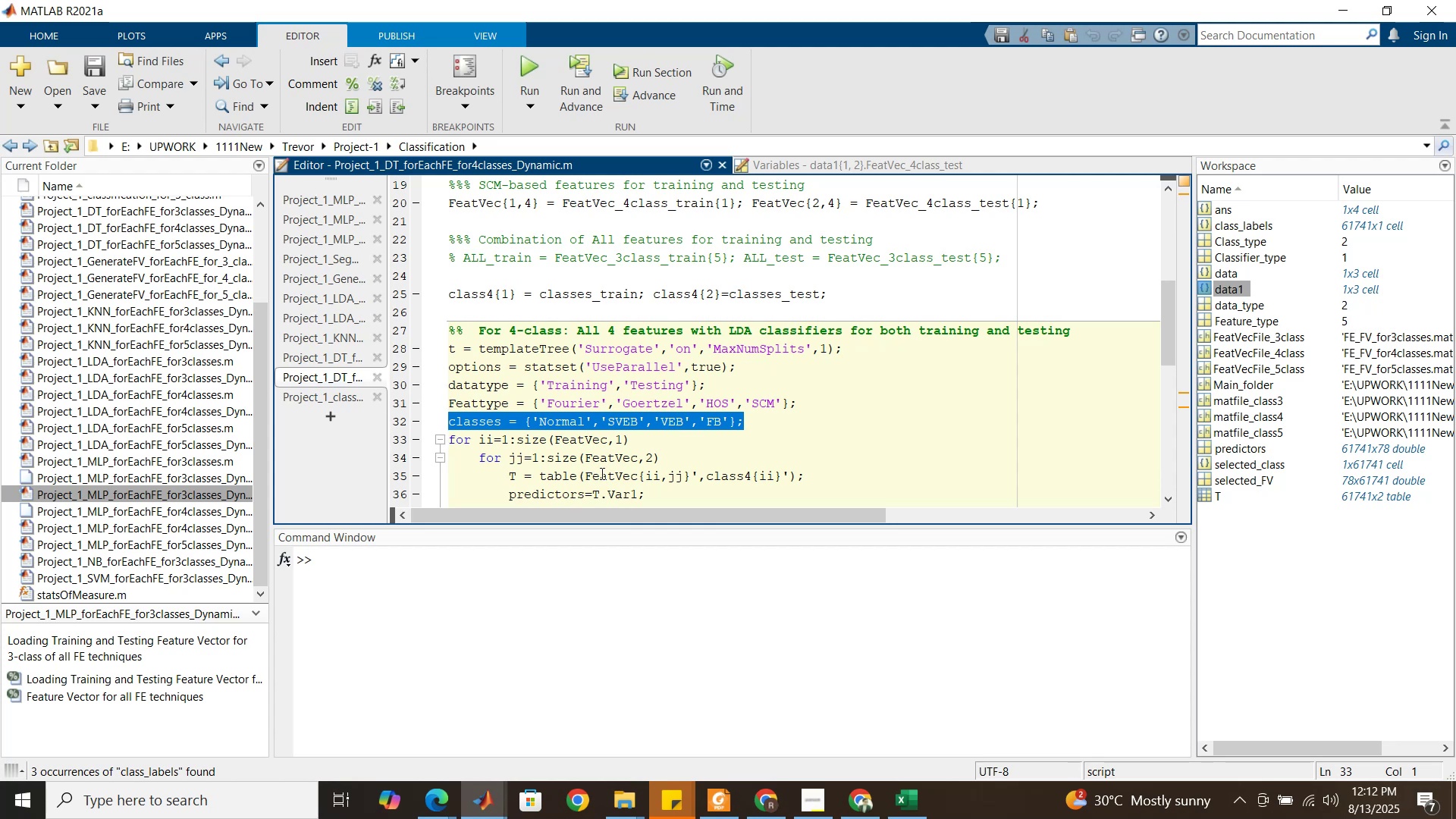 
scroll: coordinate [721, 468], scroll_direction: down, amount: 3.0
 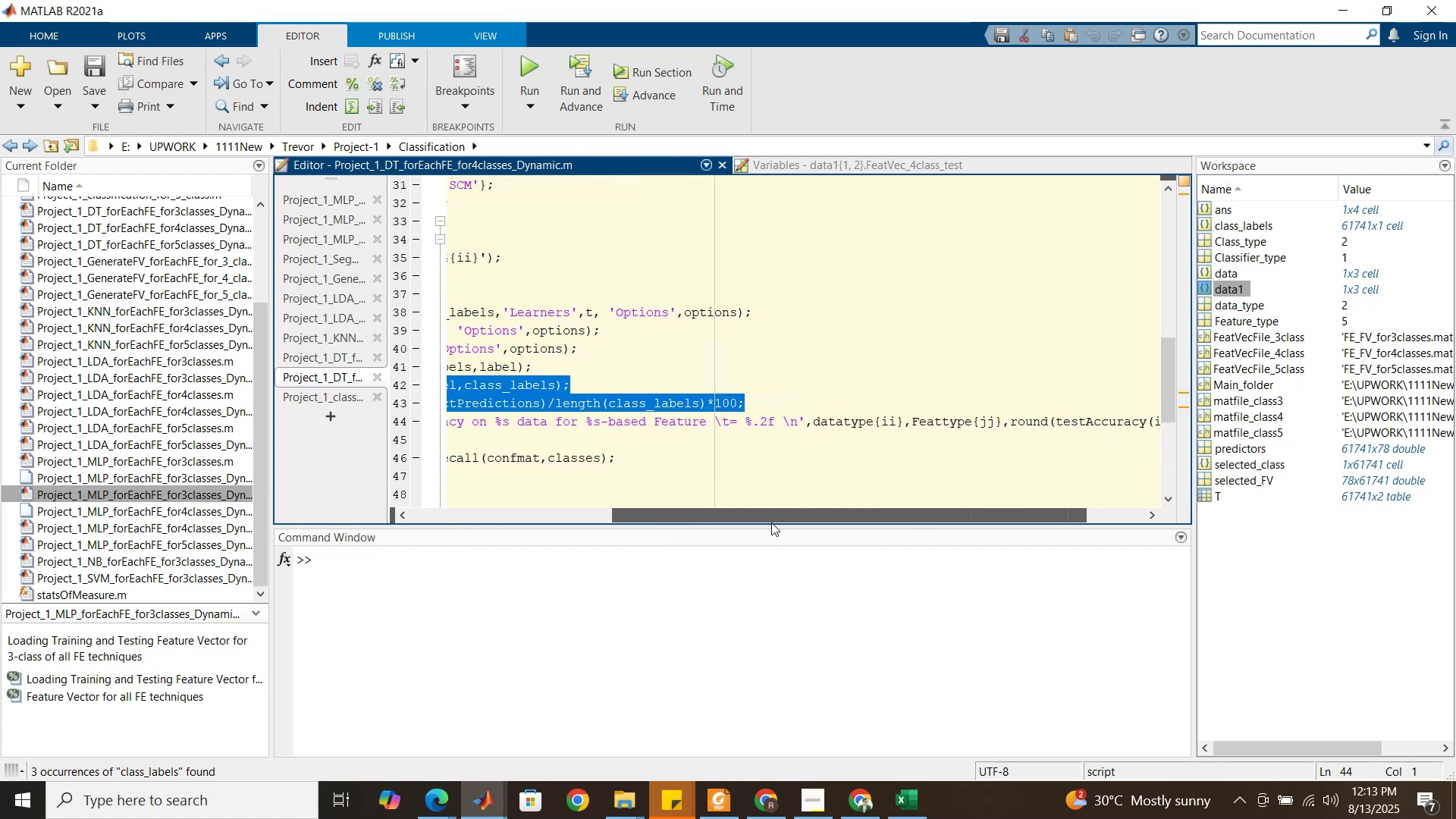 
wait(23.92)
 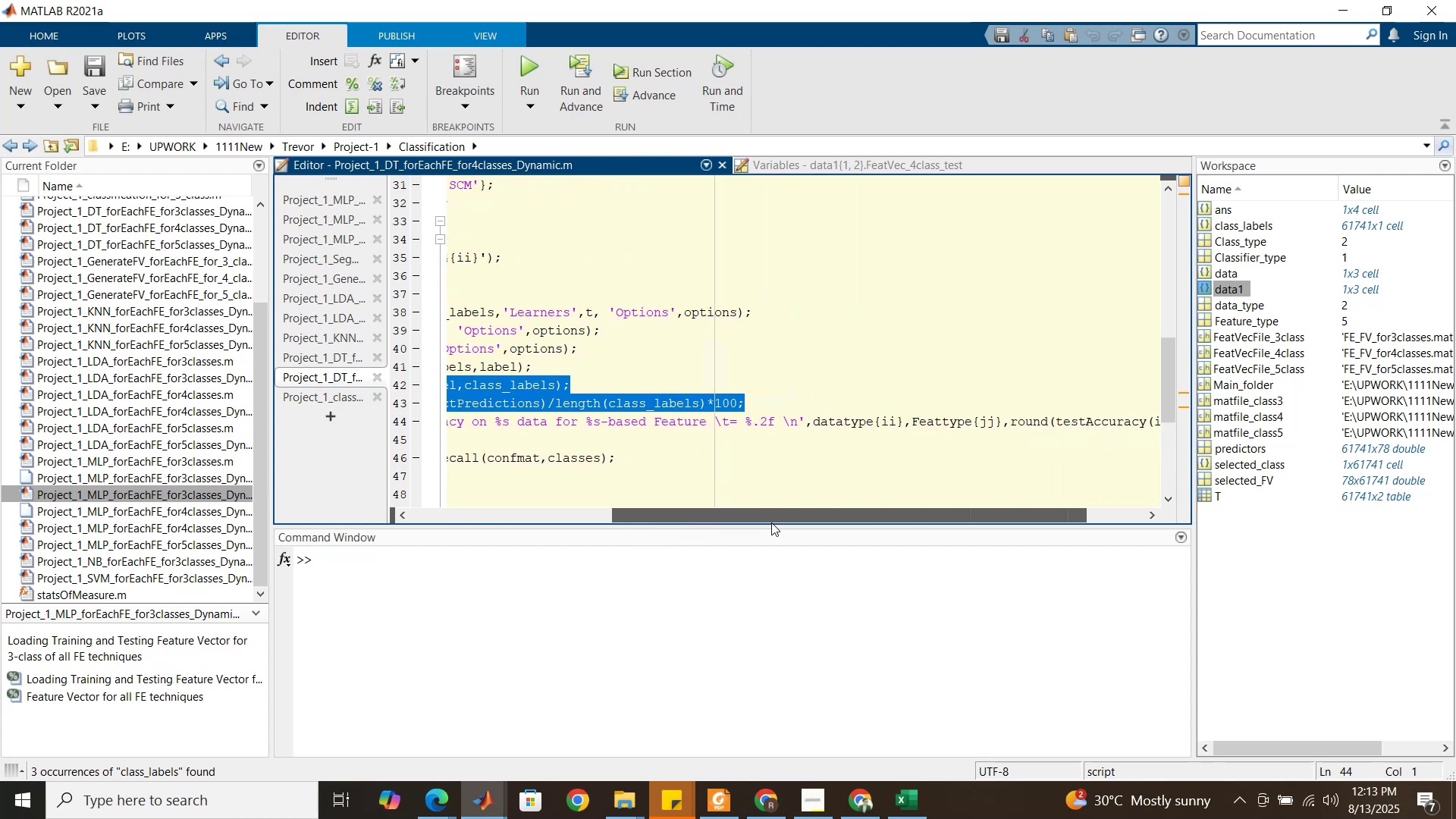 
left_click([469, 401])
 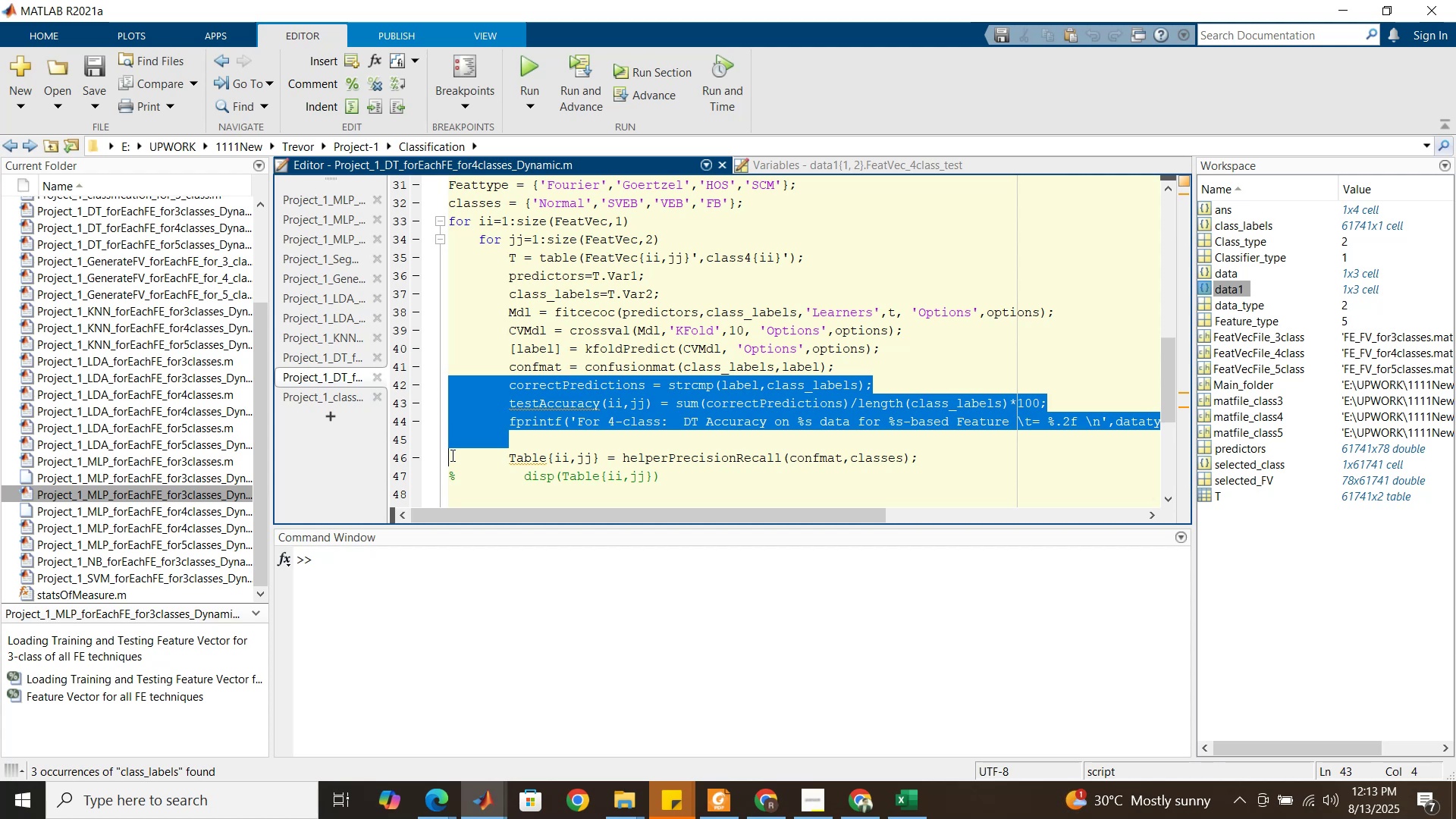 
wait(8.01)
 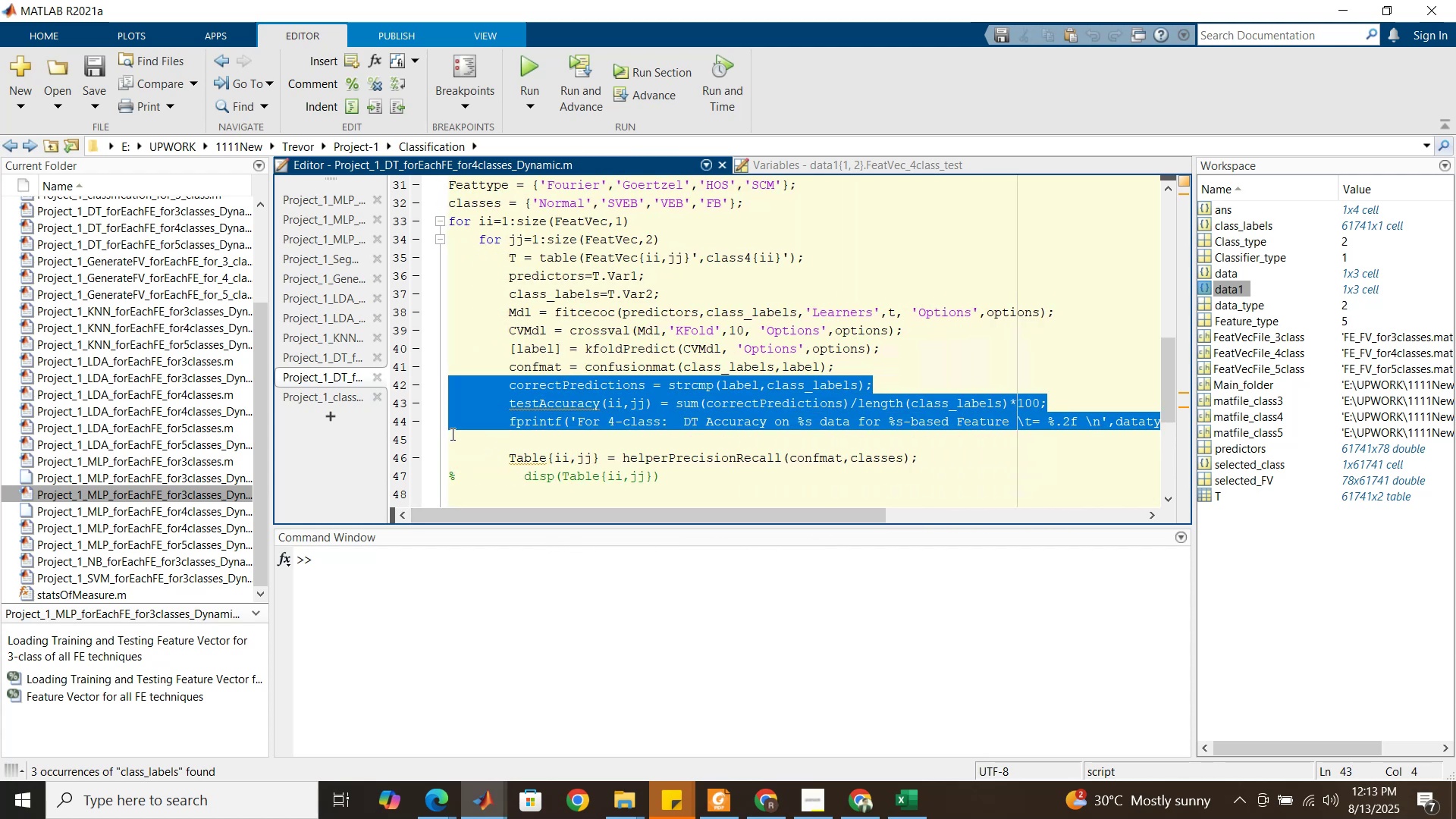 
key(Control+C)
 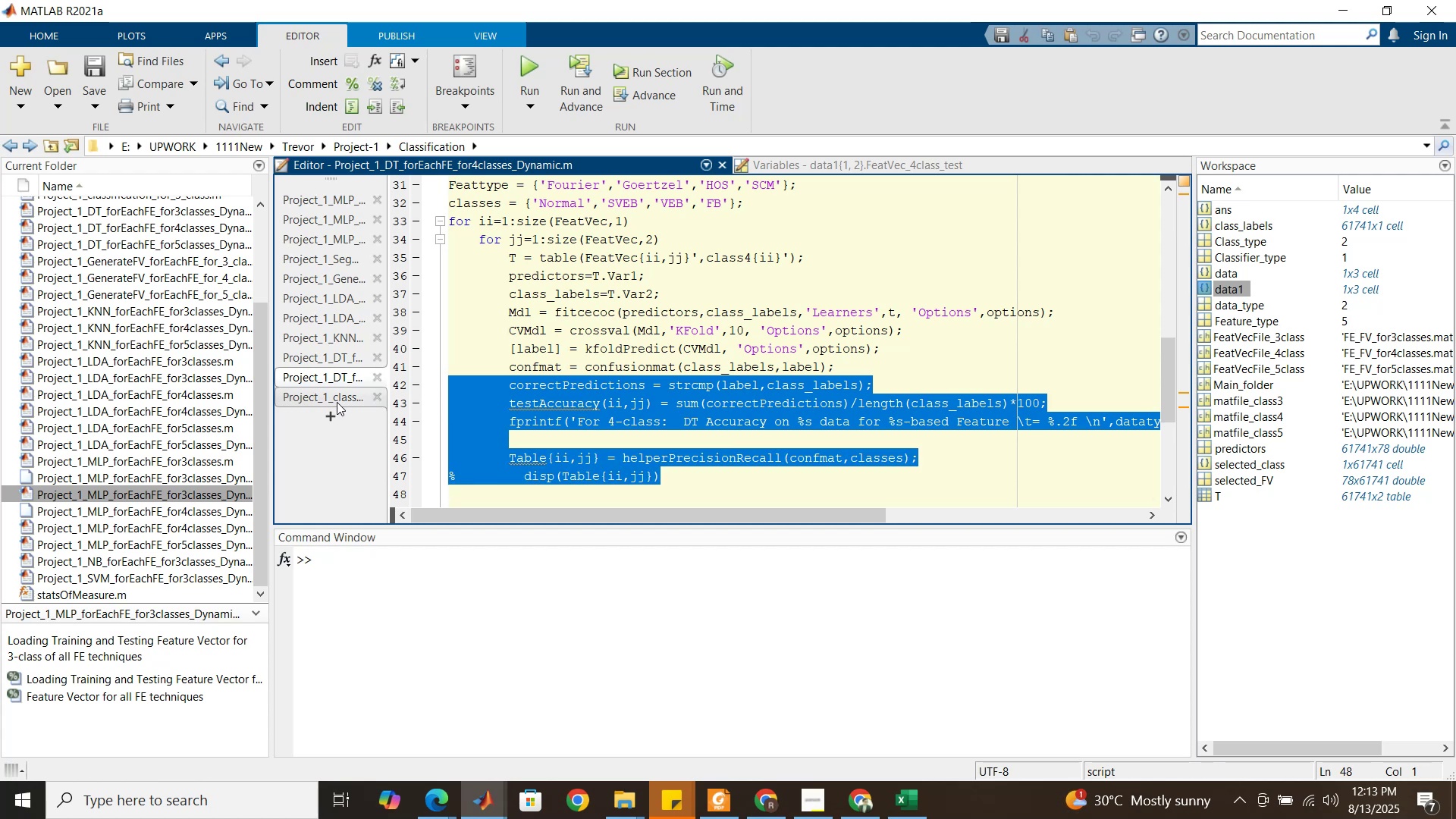 
left_click([337, 402])
 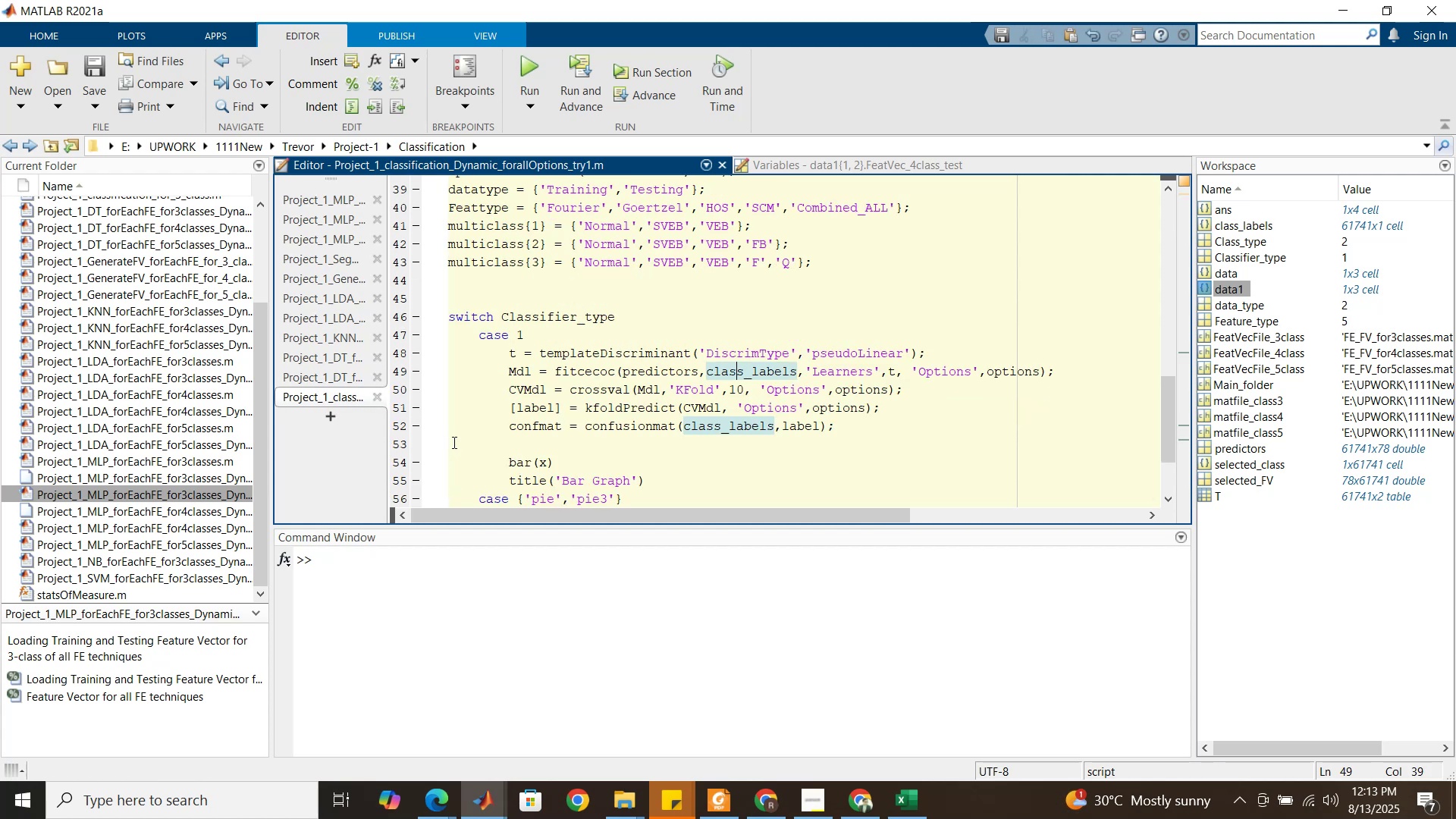 
left_click([456, 444])
 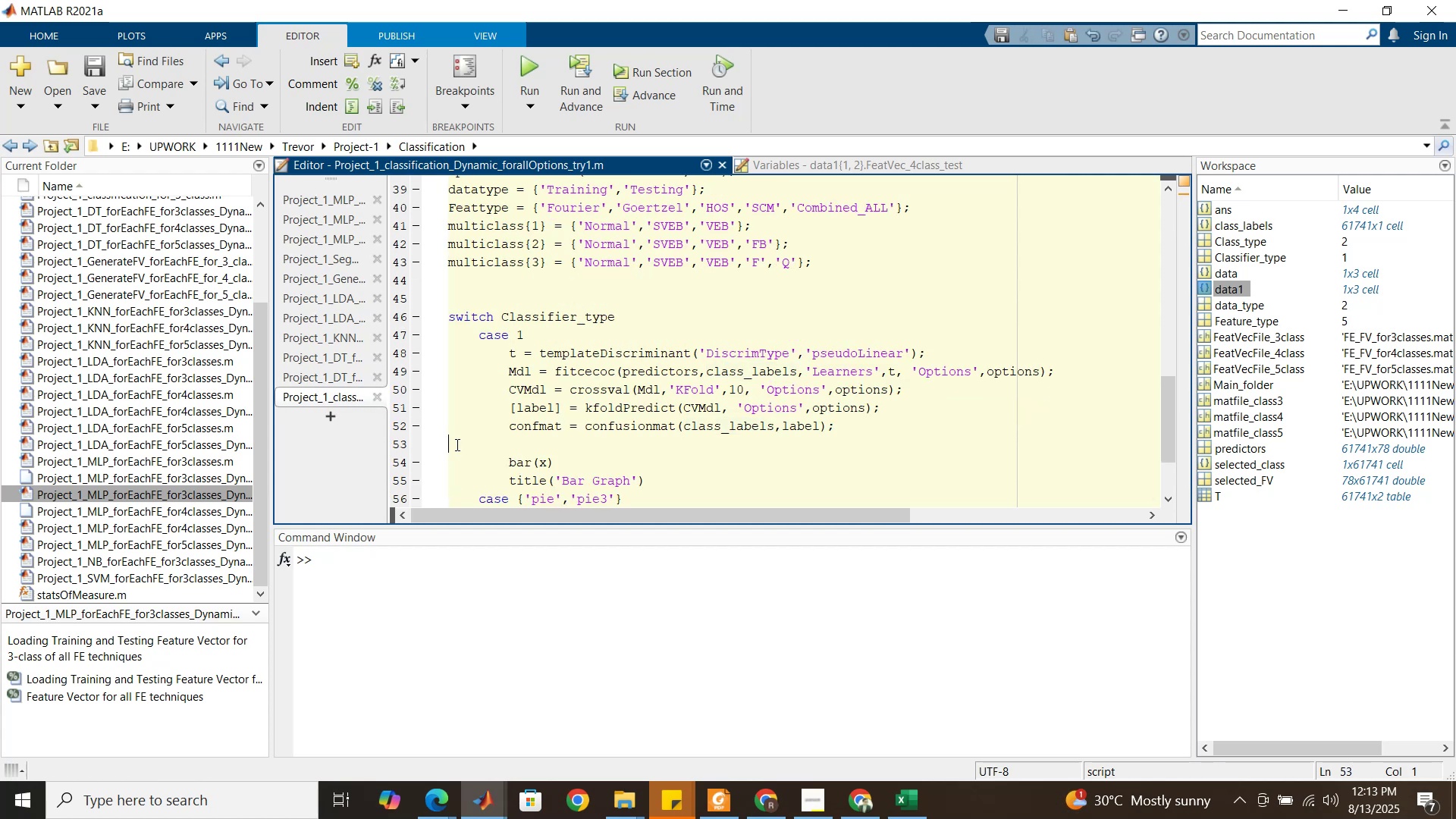 
key(Control+V)
 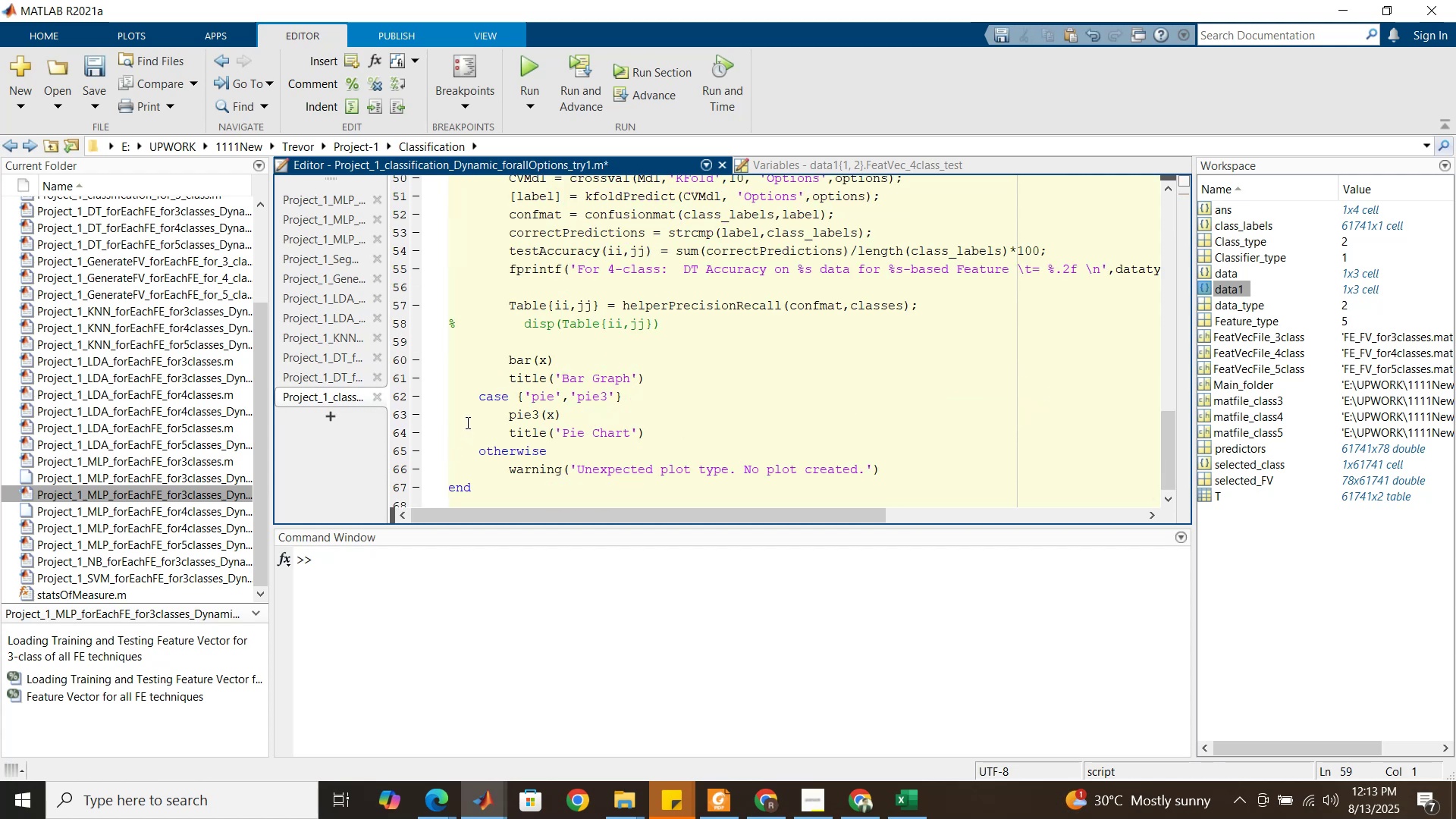 
scroll: coordinate [467, 421], scroll_direction: up, amount: 2.0
 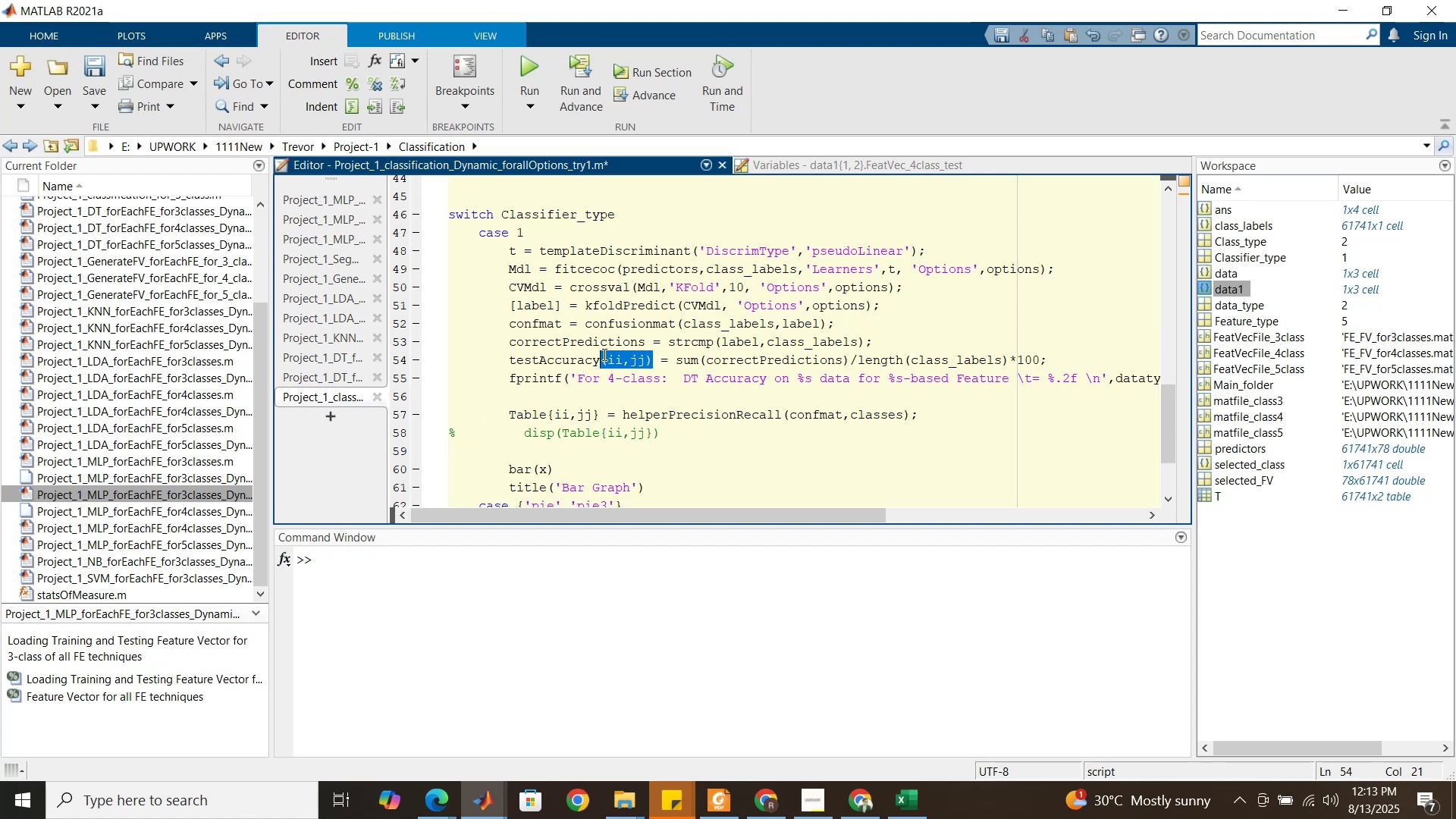 
key(Backspace)
 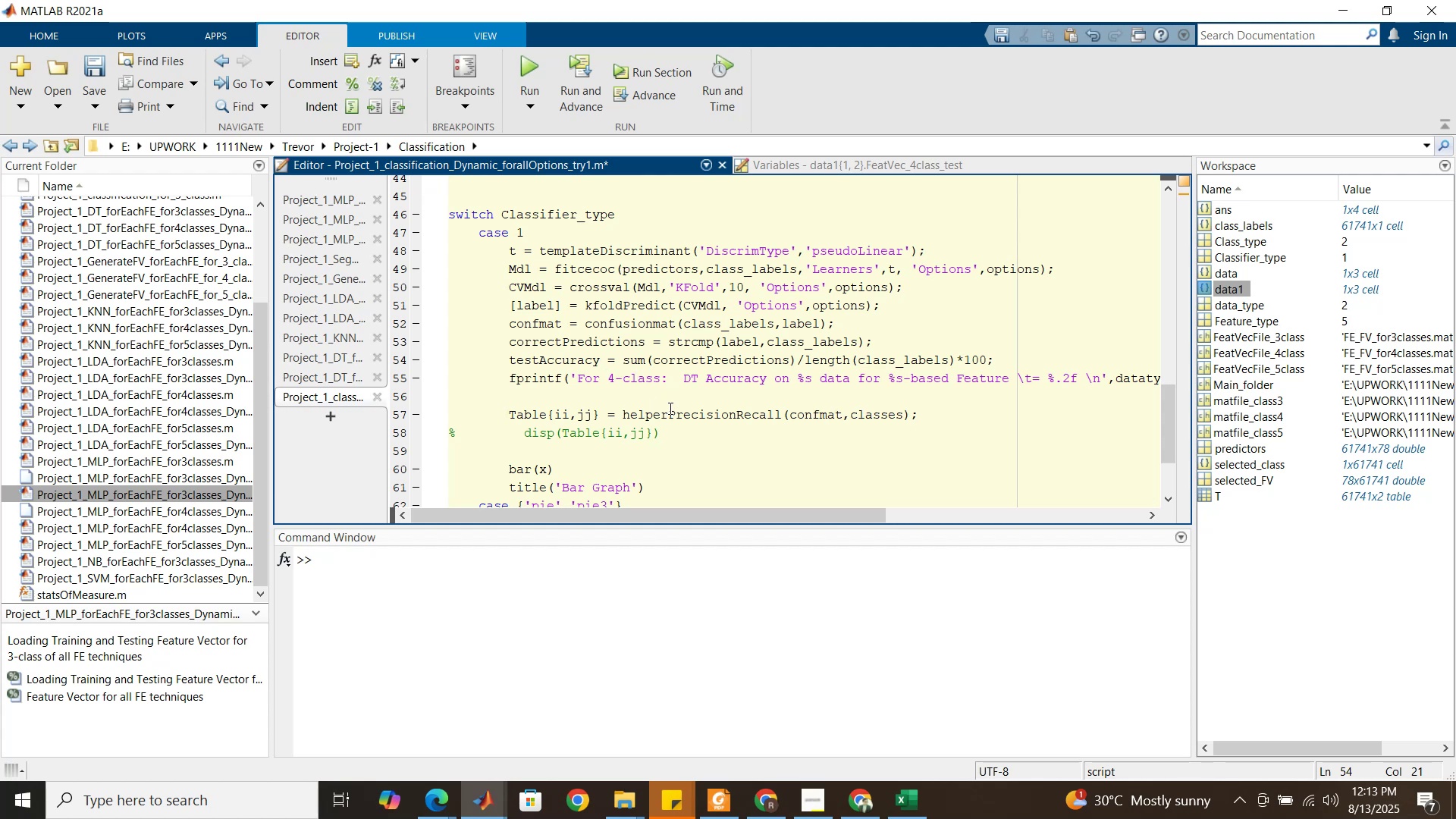 
wait(20.99)
 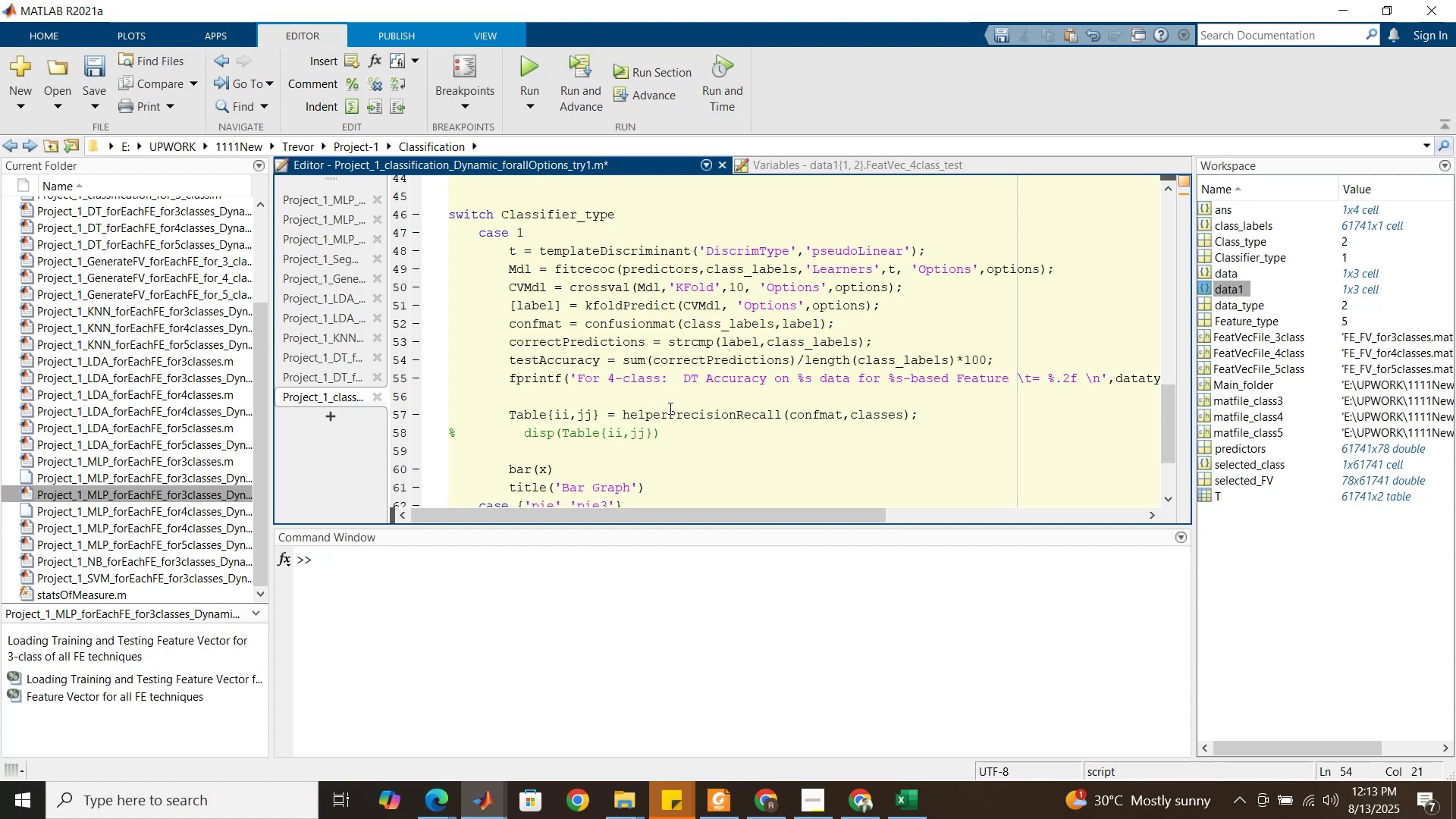 
scroll: coordinate [628, 354], scroll_direction: up, amount: 3.0
 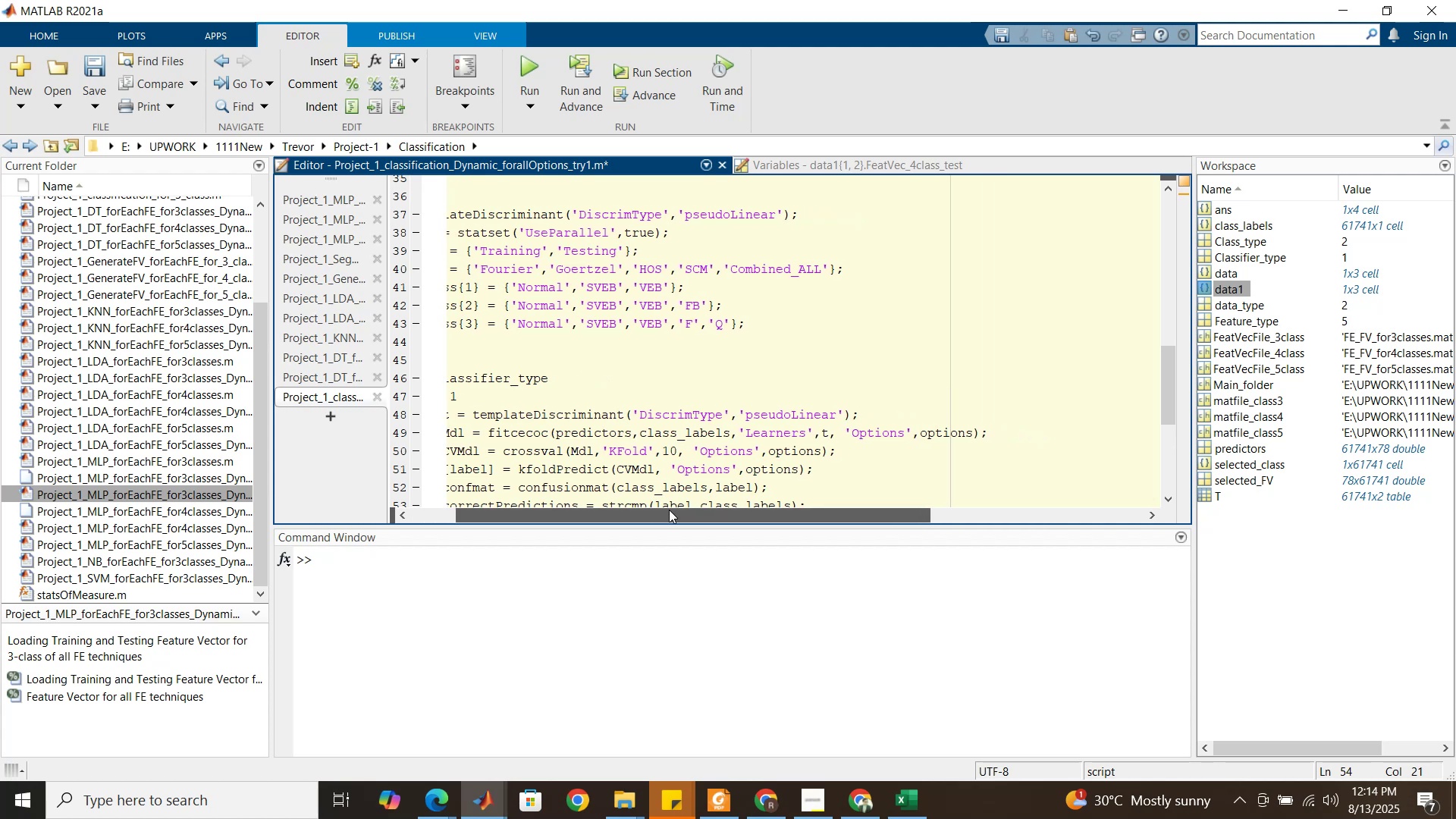 
wait(7.6)
 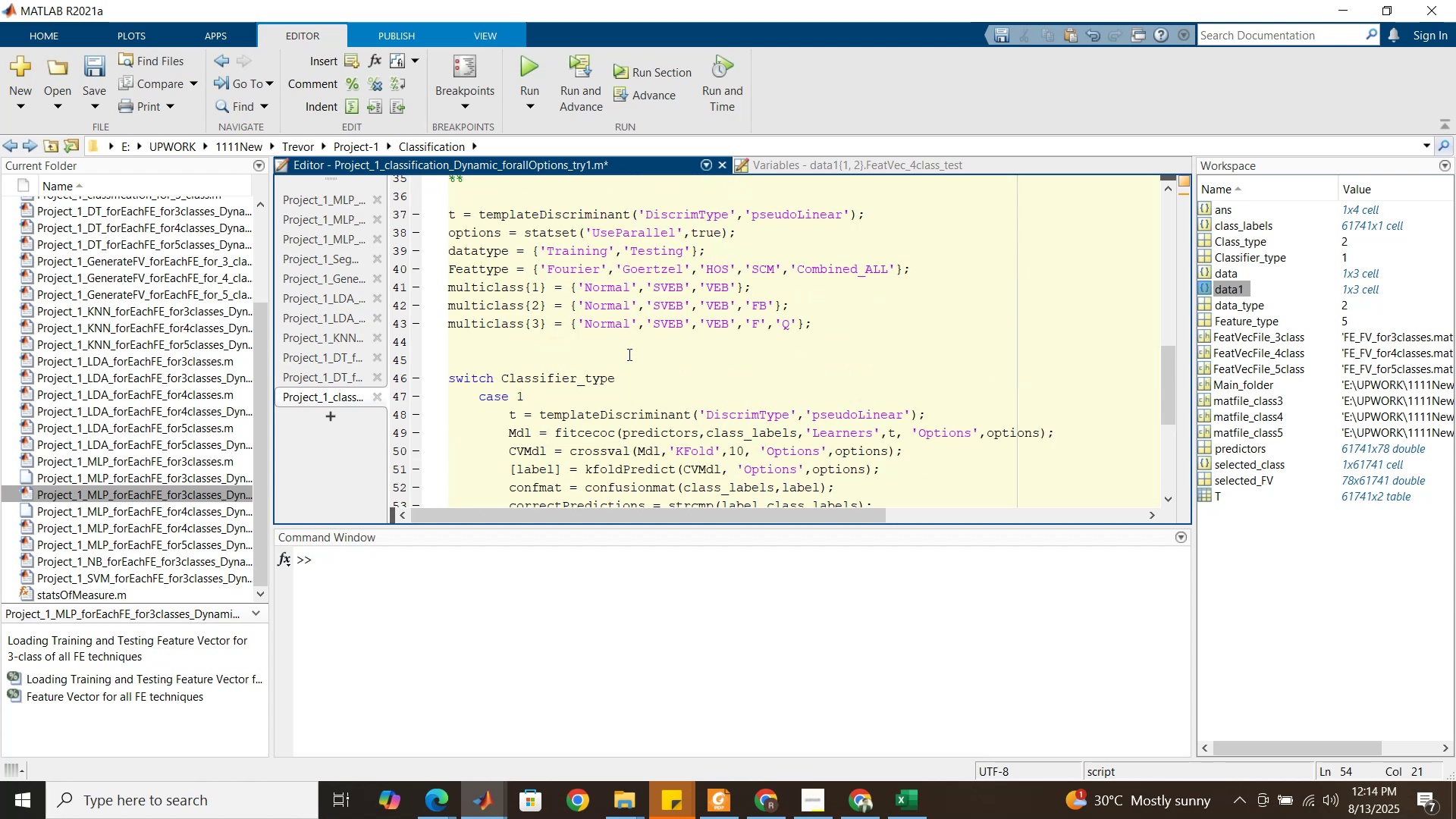 
scroll: coordinate [636, 387], scroll_direction: down, amount: 5.0
 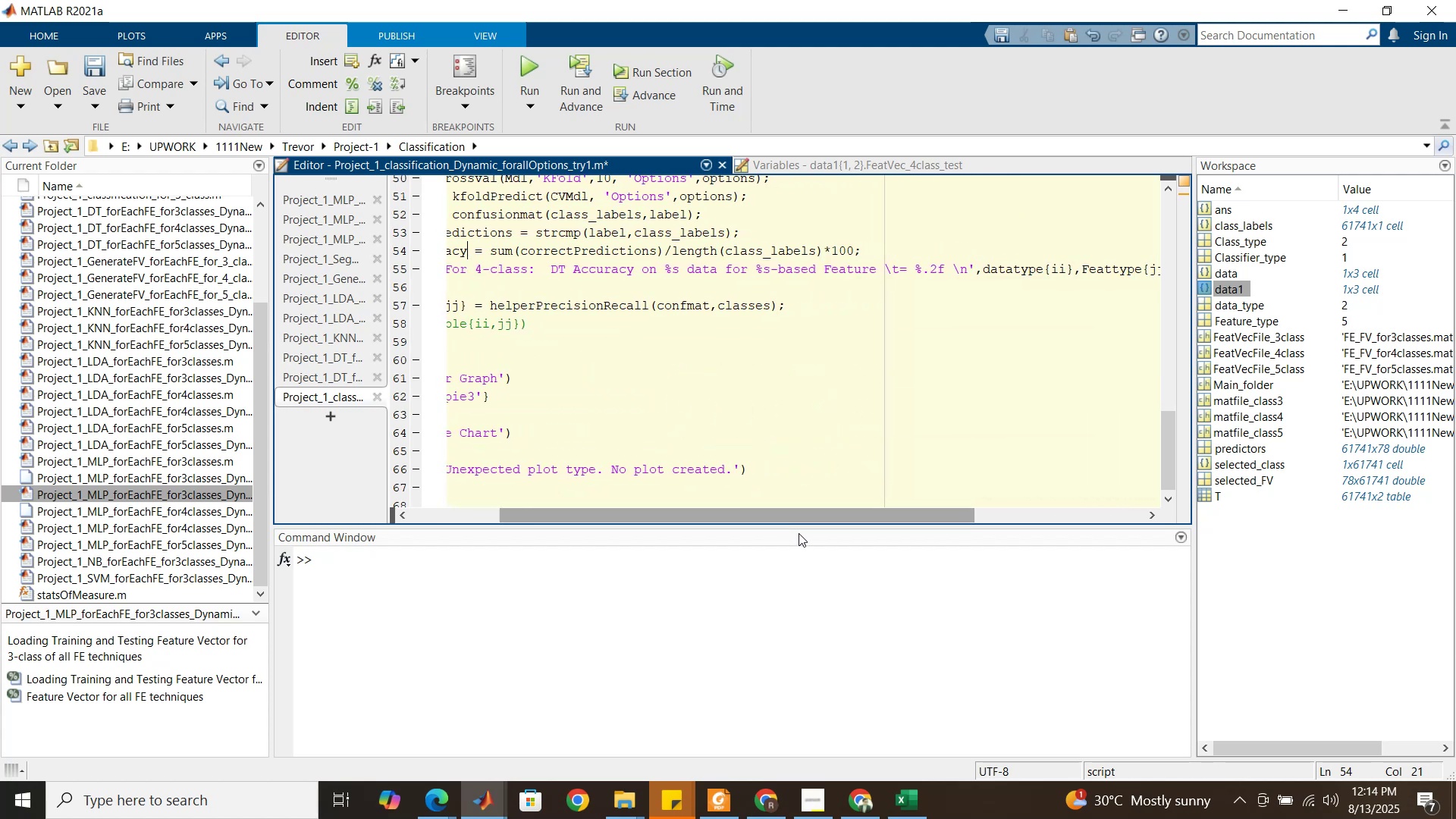 
wait(11.2)
 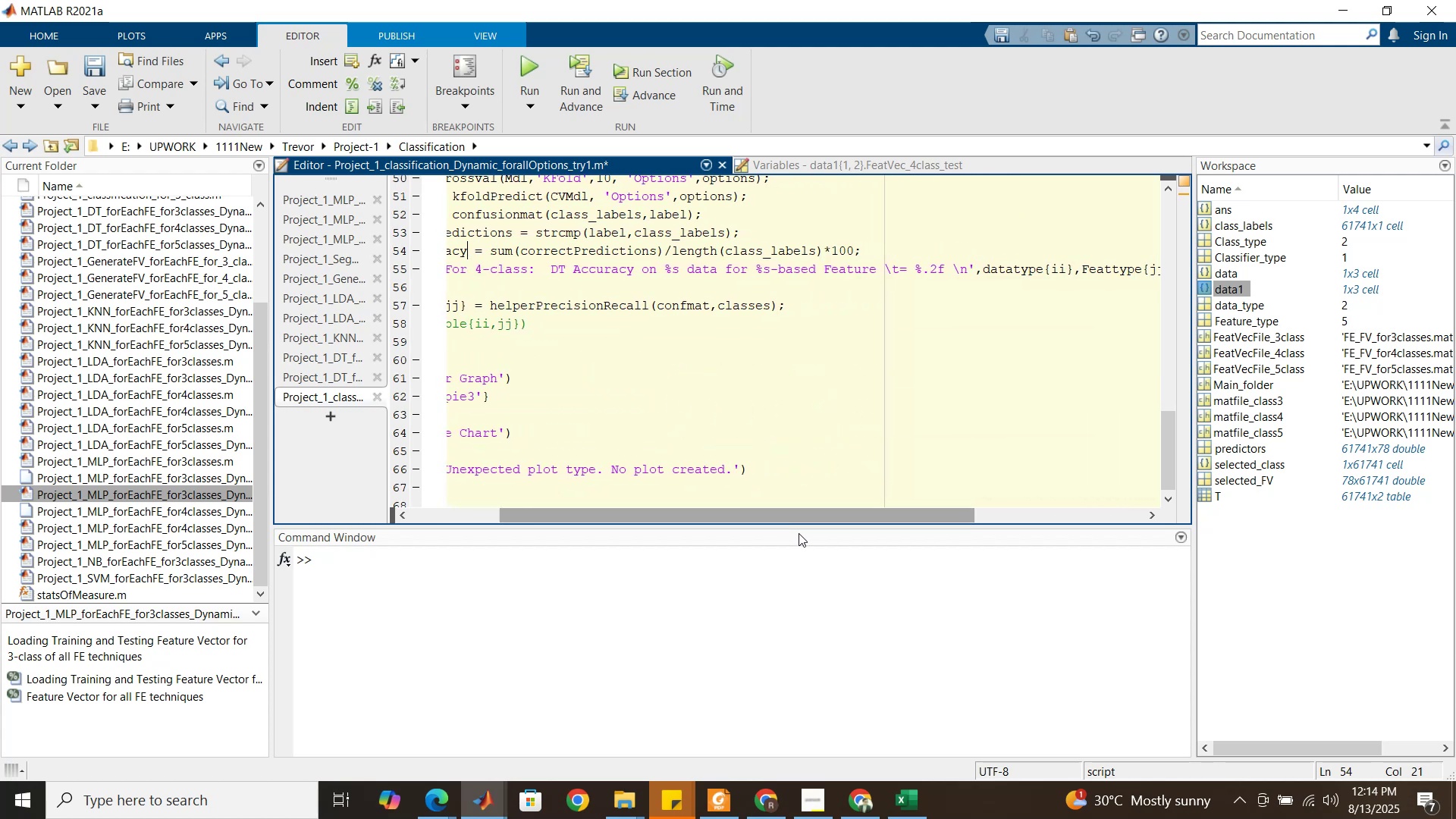 
scroll: coordinate [517, 343], scroll_direction: up, amount: 7.0
 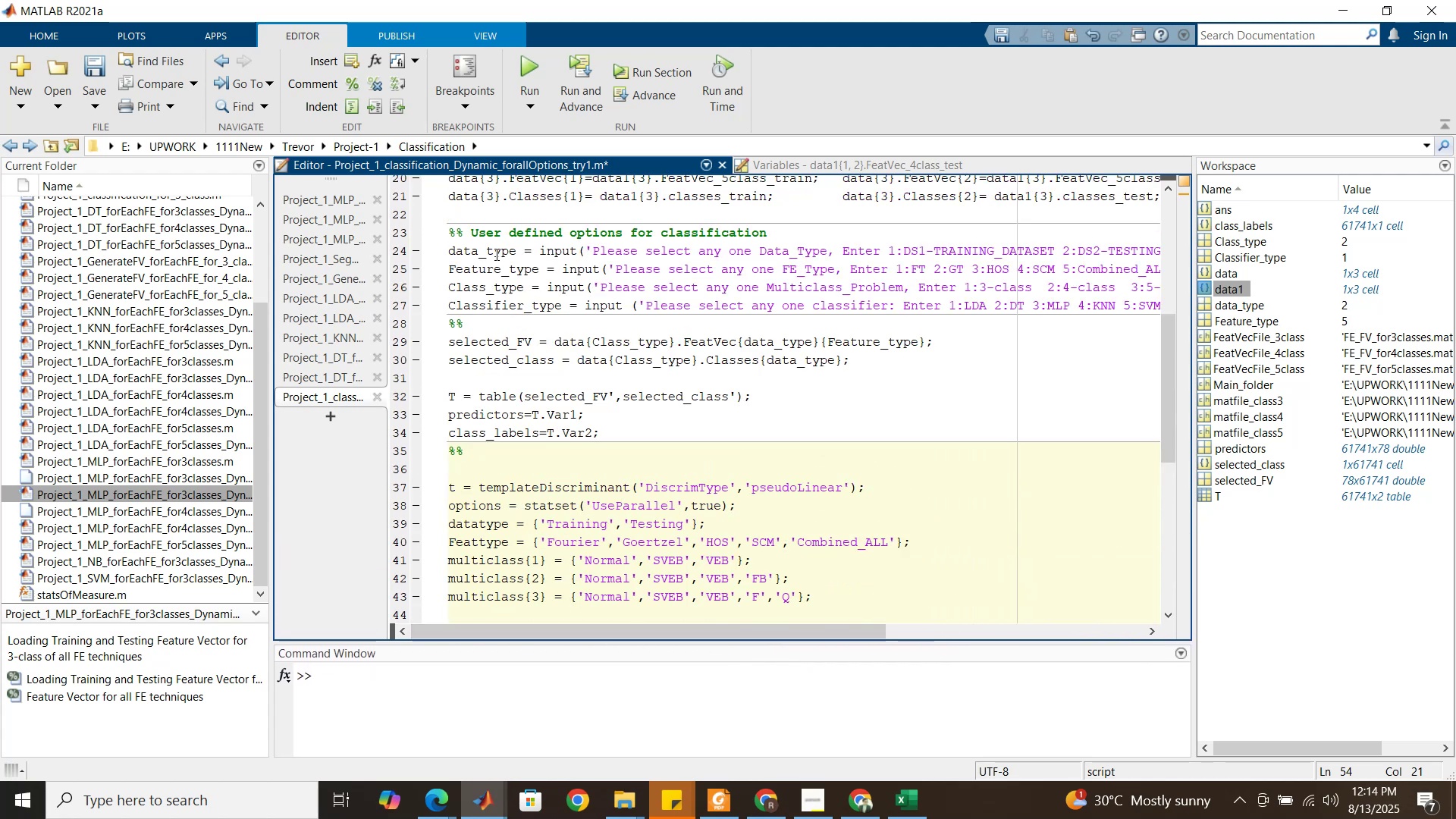 
double_click([495, 254])
 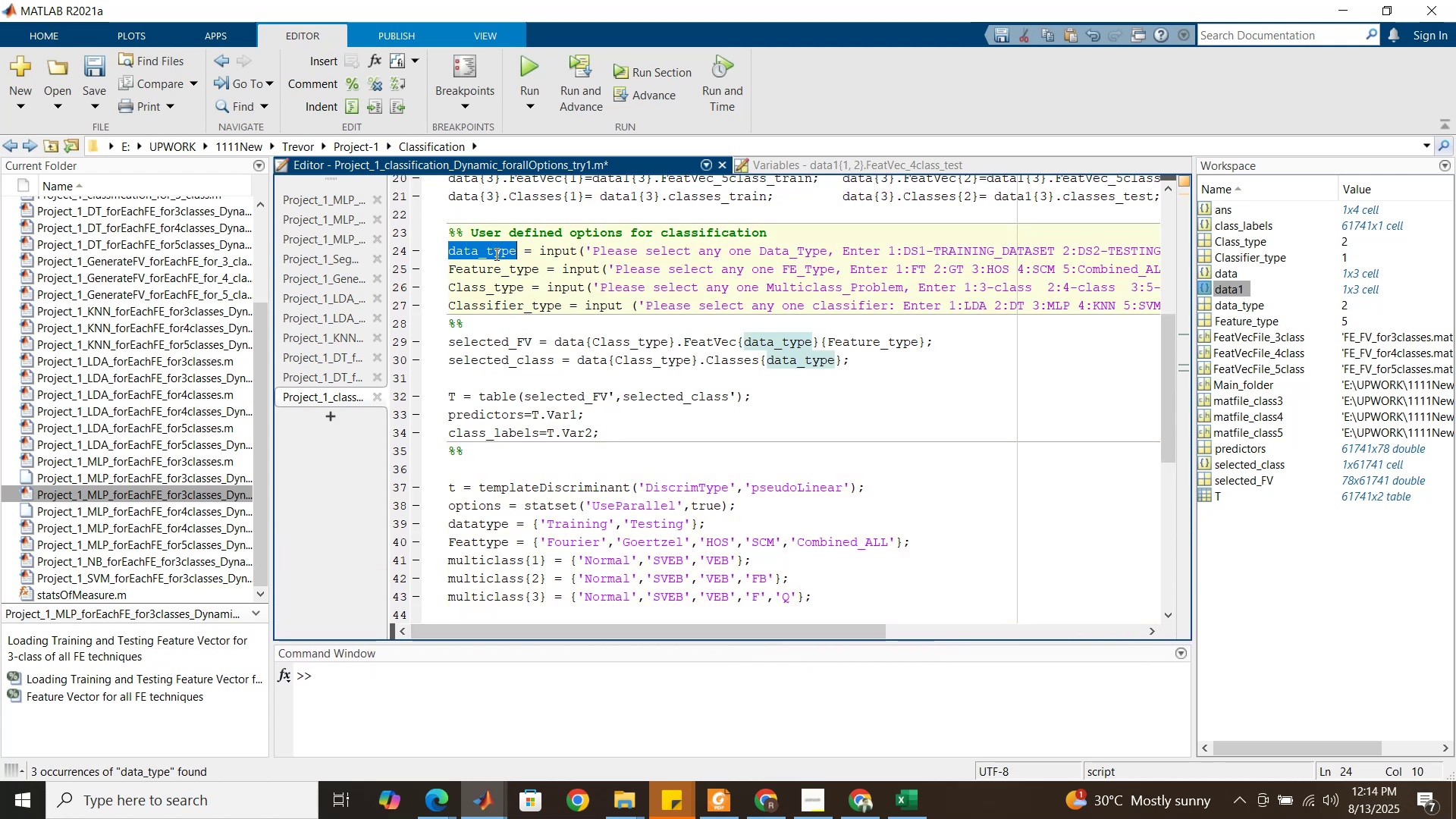 
key(Control+C)
 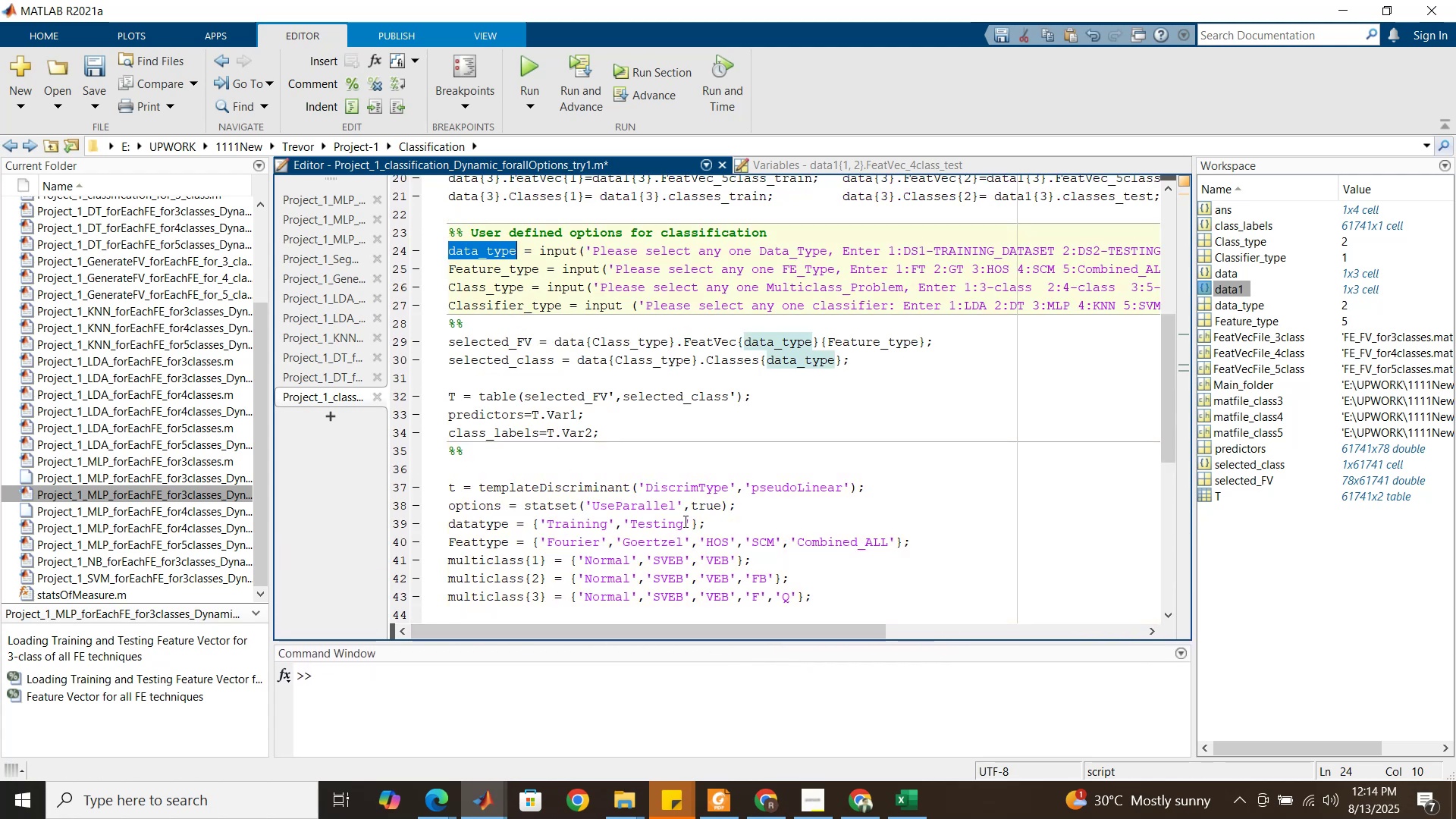 
scroll: coordinate [760, 515], scroll_direction: down, amount: 6.0
 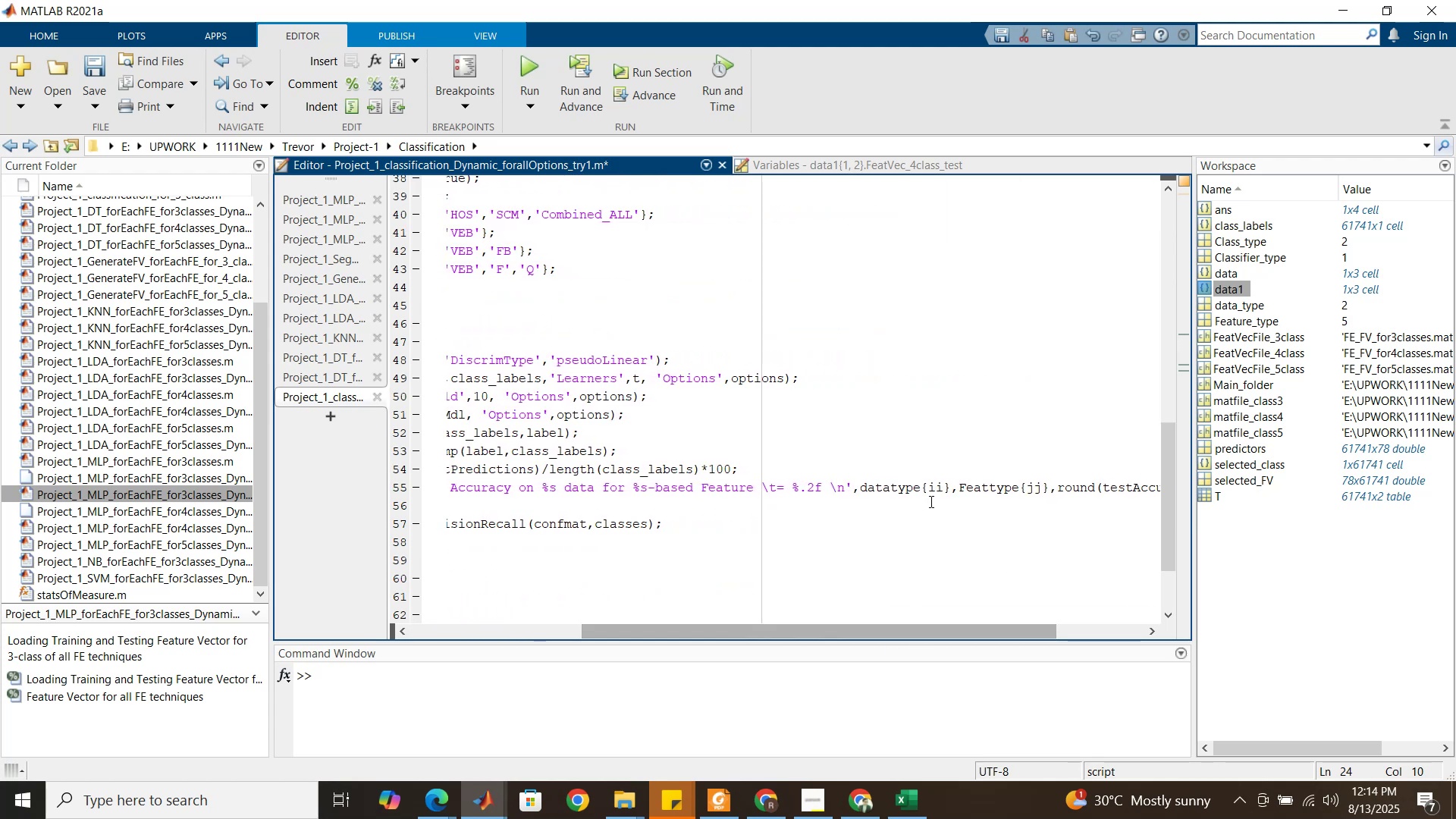 
double_click([937, 486])
 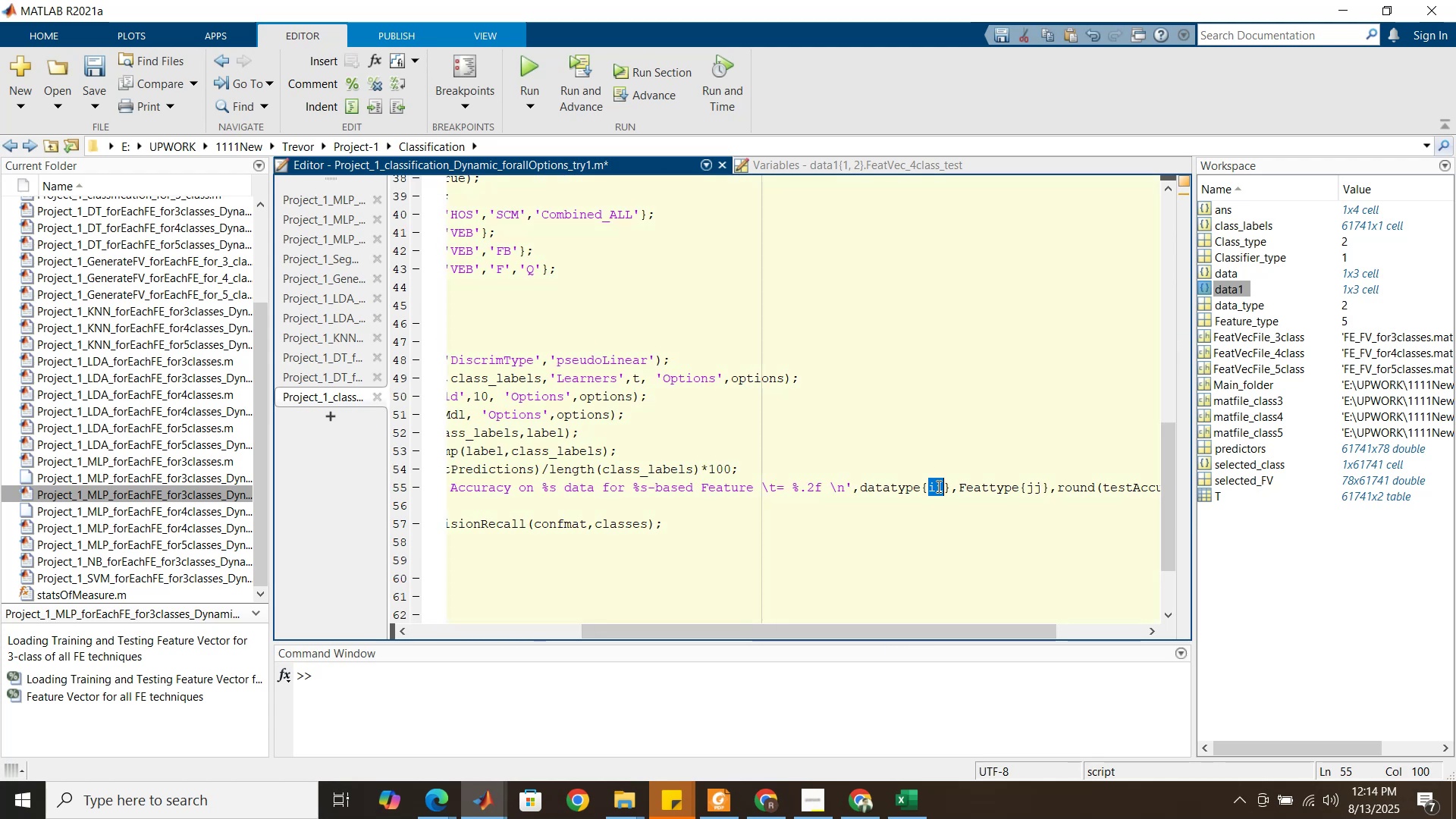 
key(Control+V)
 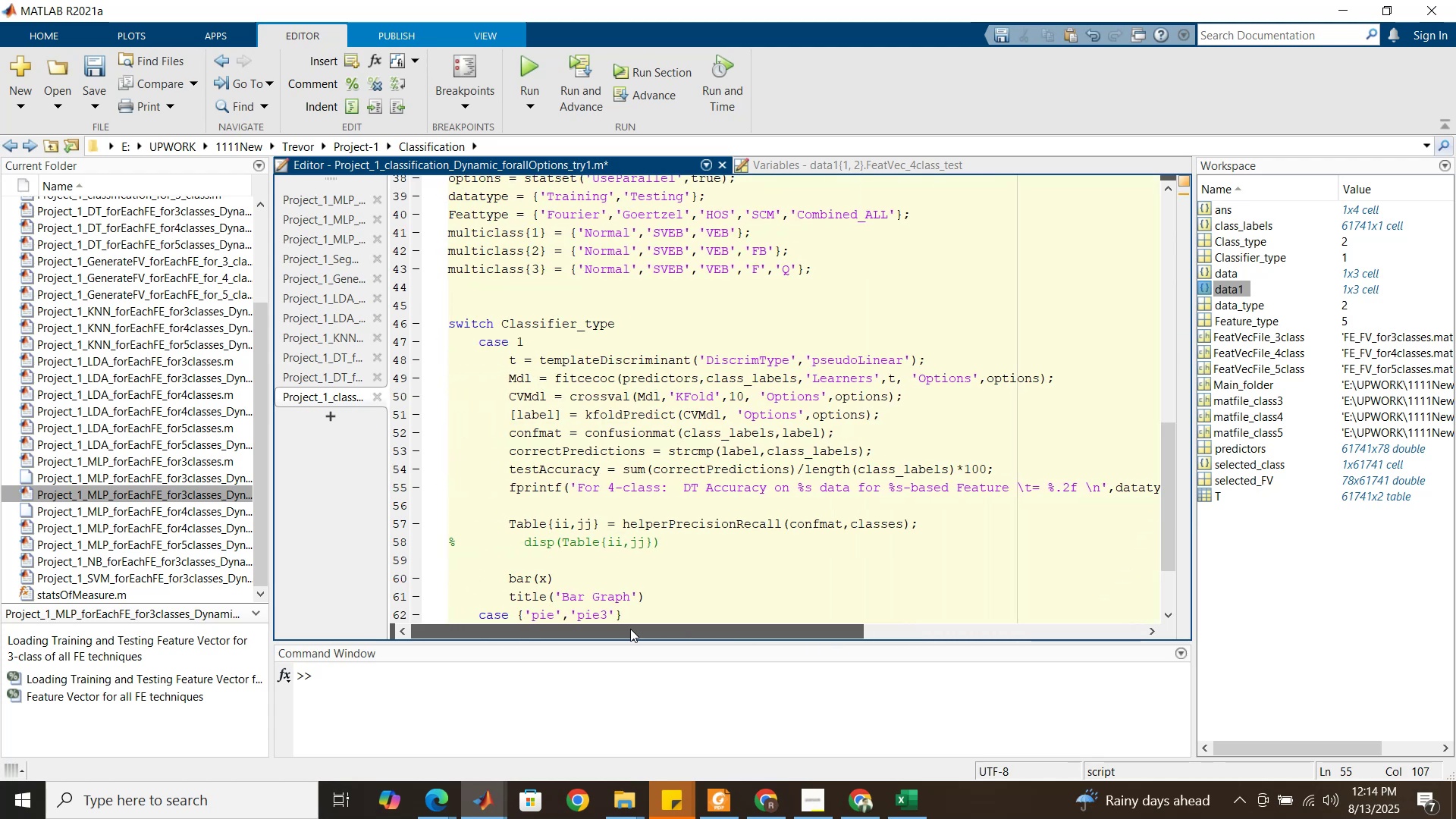 
scroll: coordinate [579, 430], scroll_direction: up, amount: 1.0
 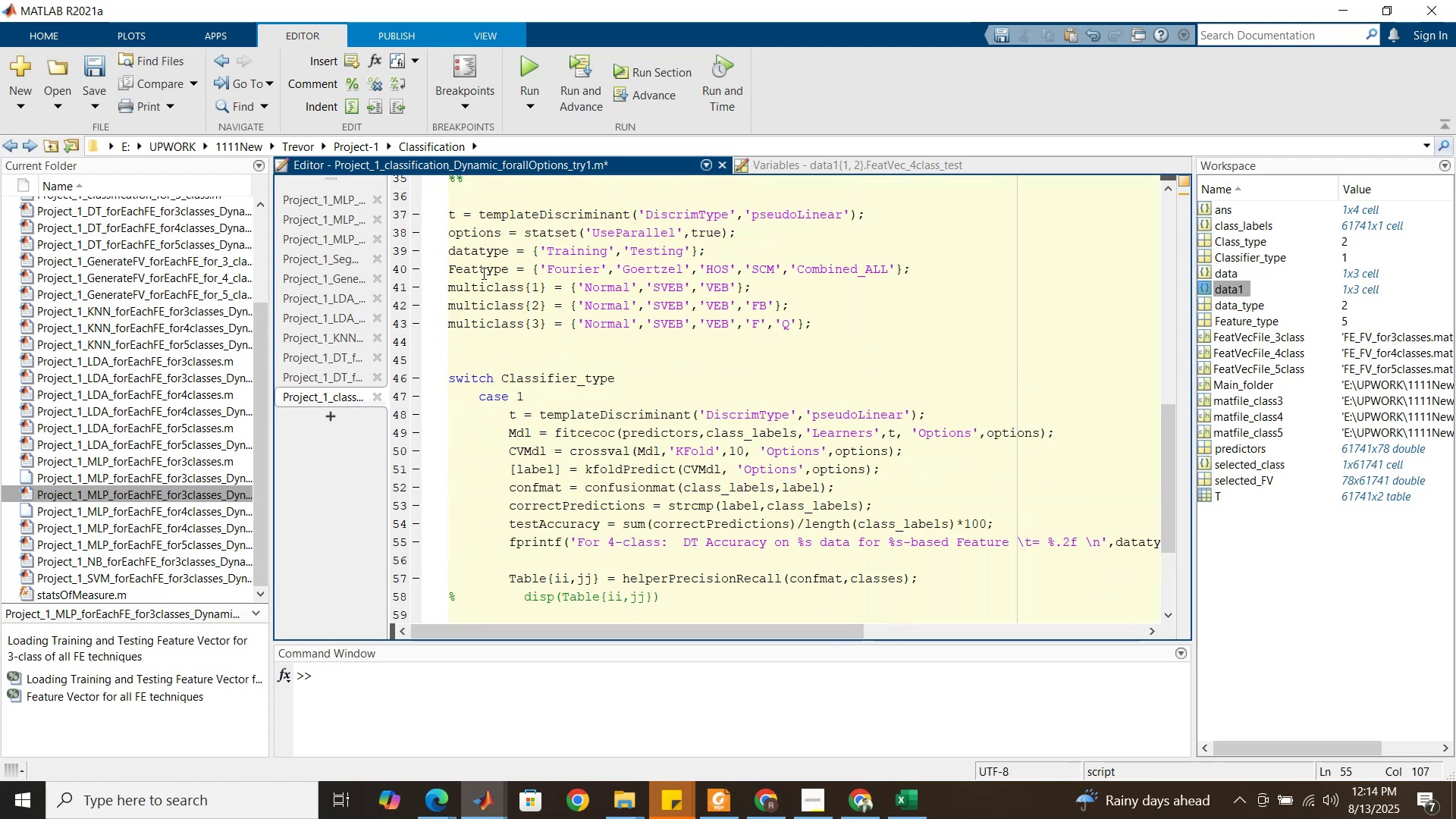 
double_click([482, 273])
 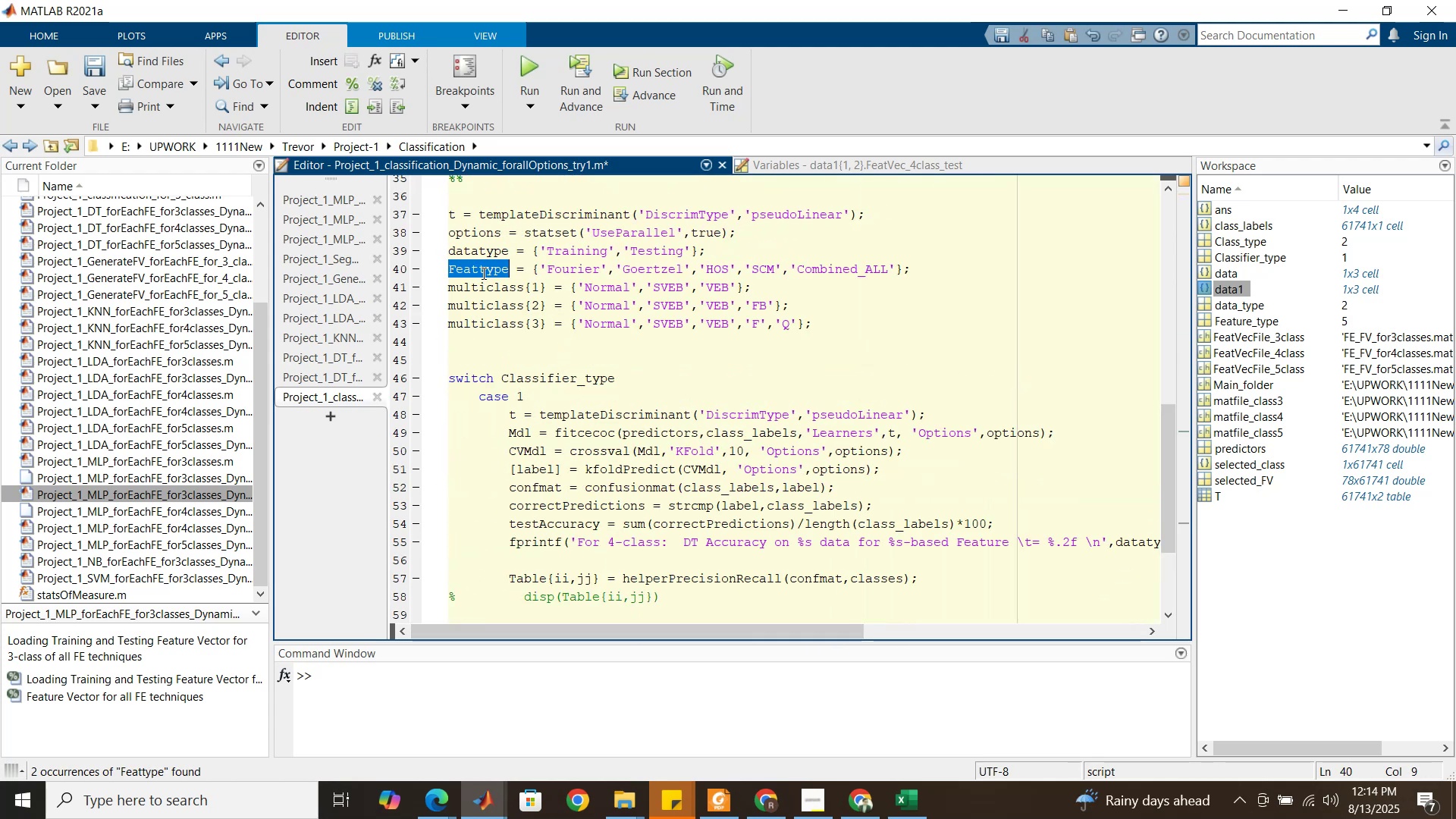 
hold_key(key=ControlLeft, duration=1.35)
 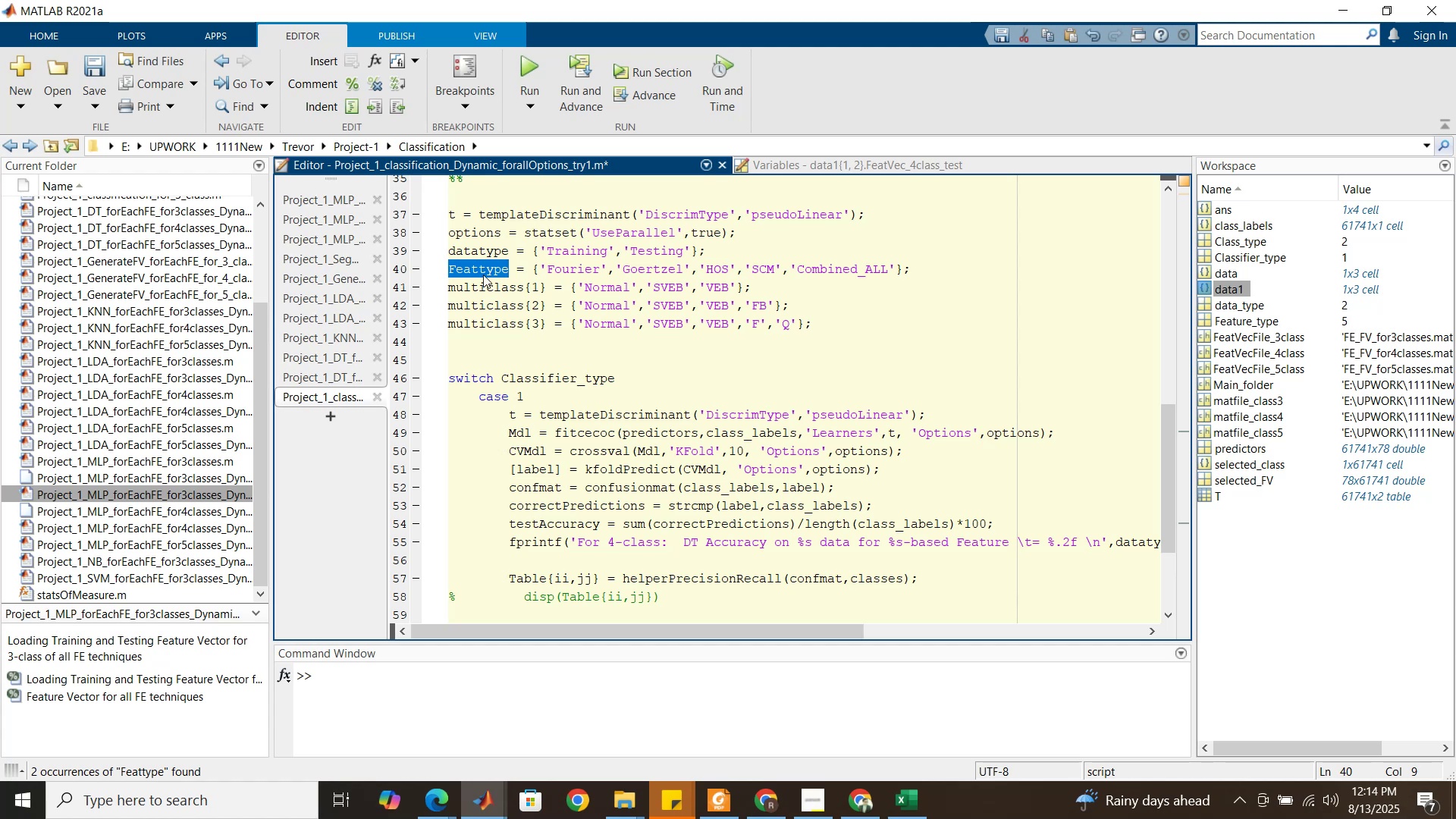 
scroll: coordinate [485, 280], scroll_direction: up, amount: 4.0
 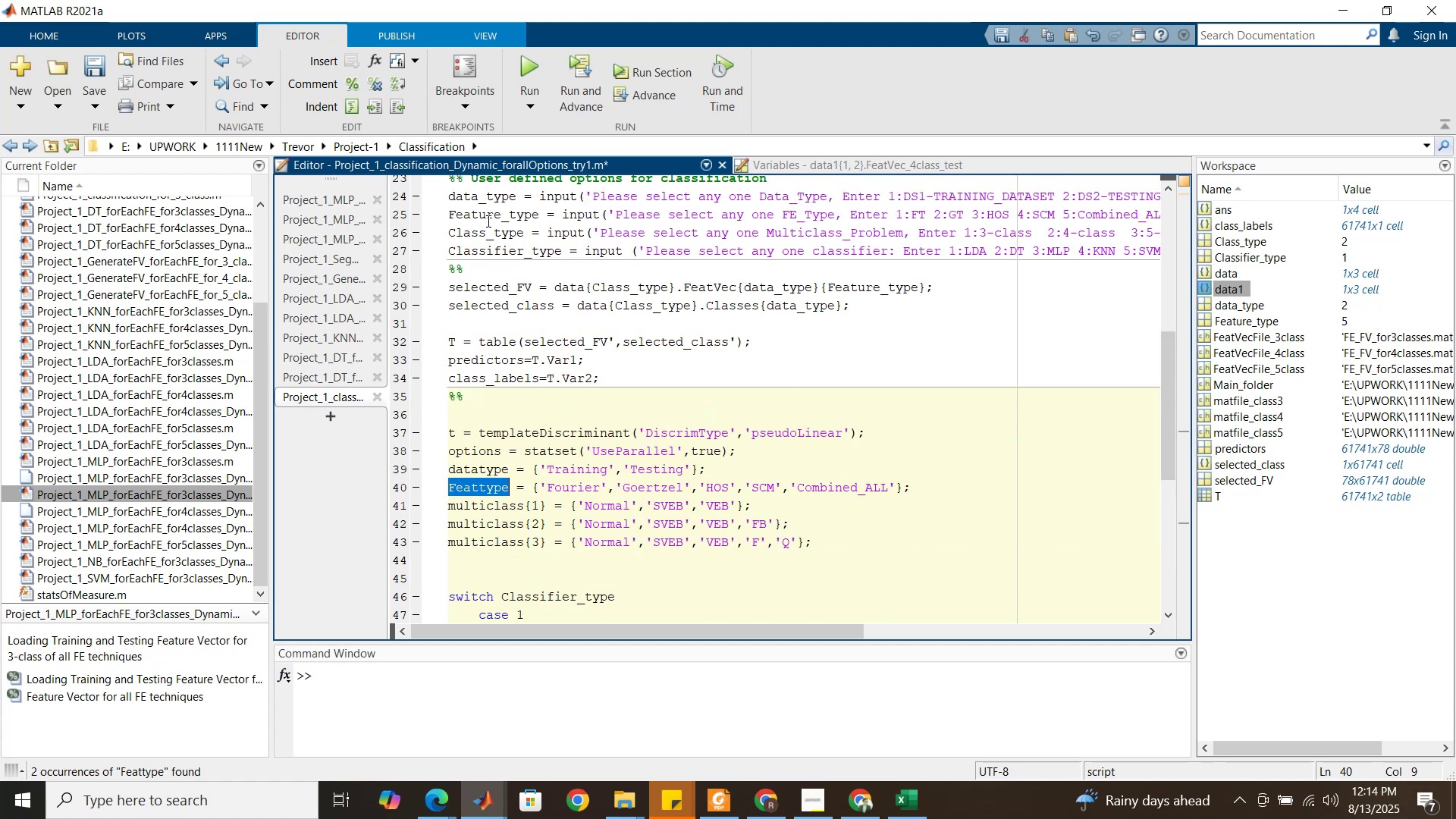 
double_click([487, 221])
 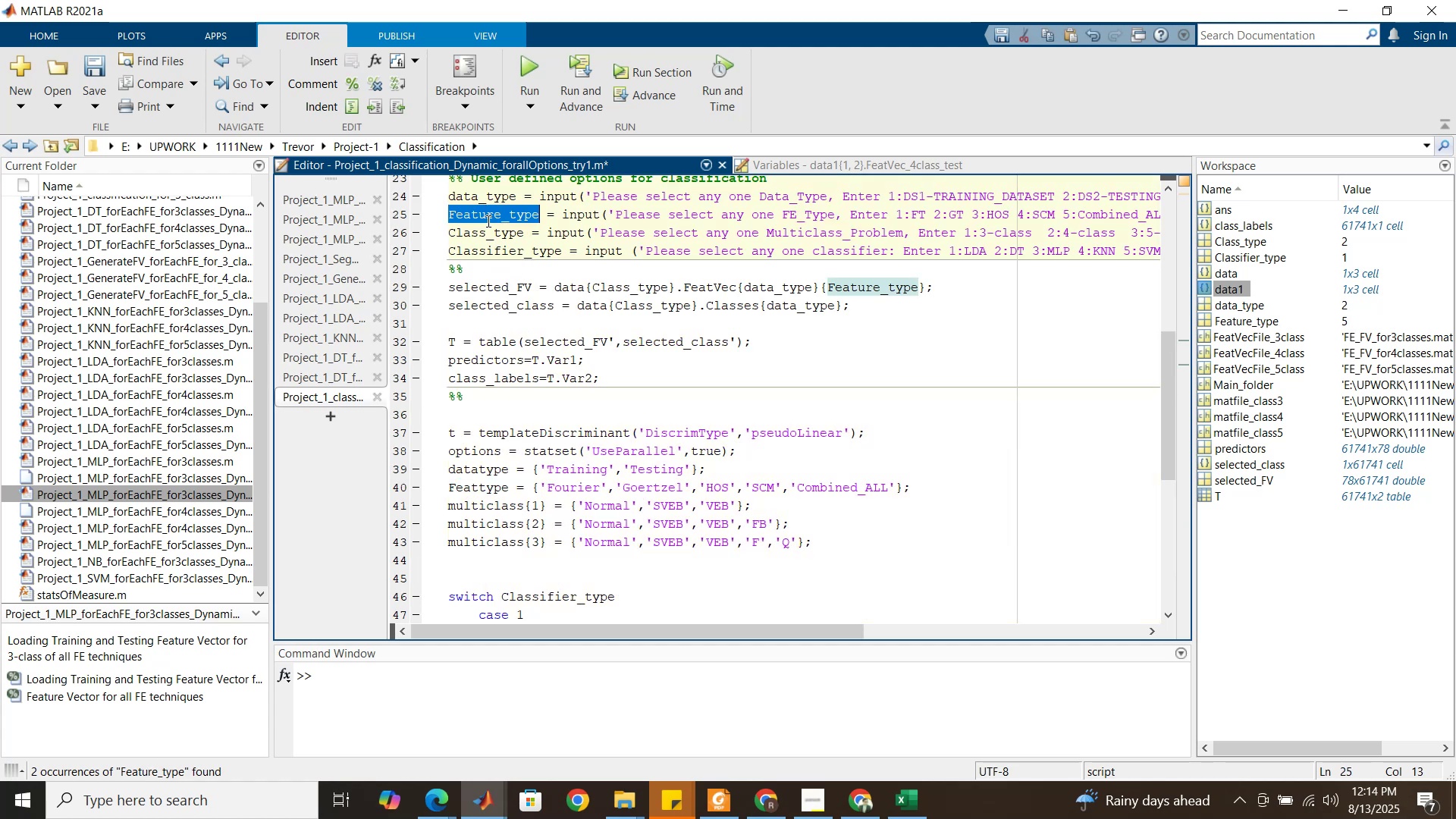 
key(Control+C)
 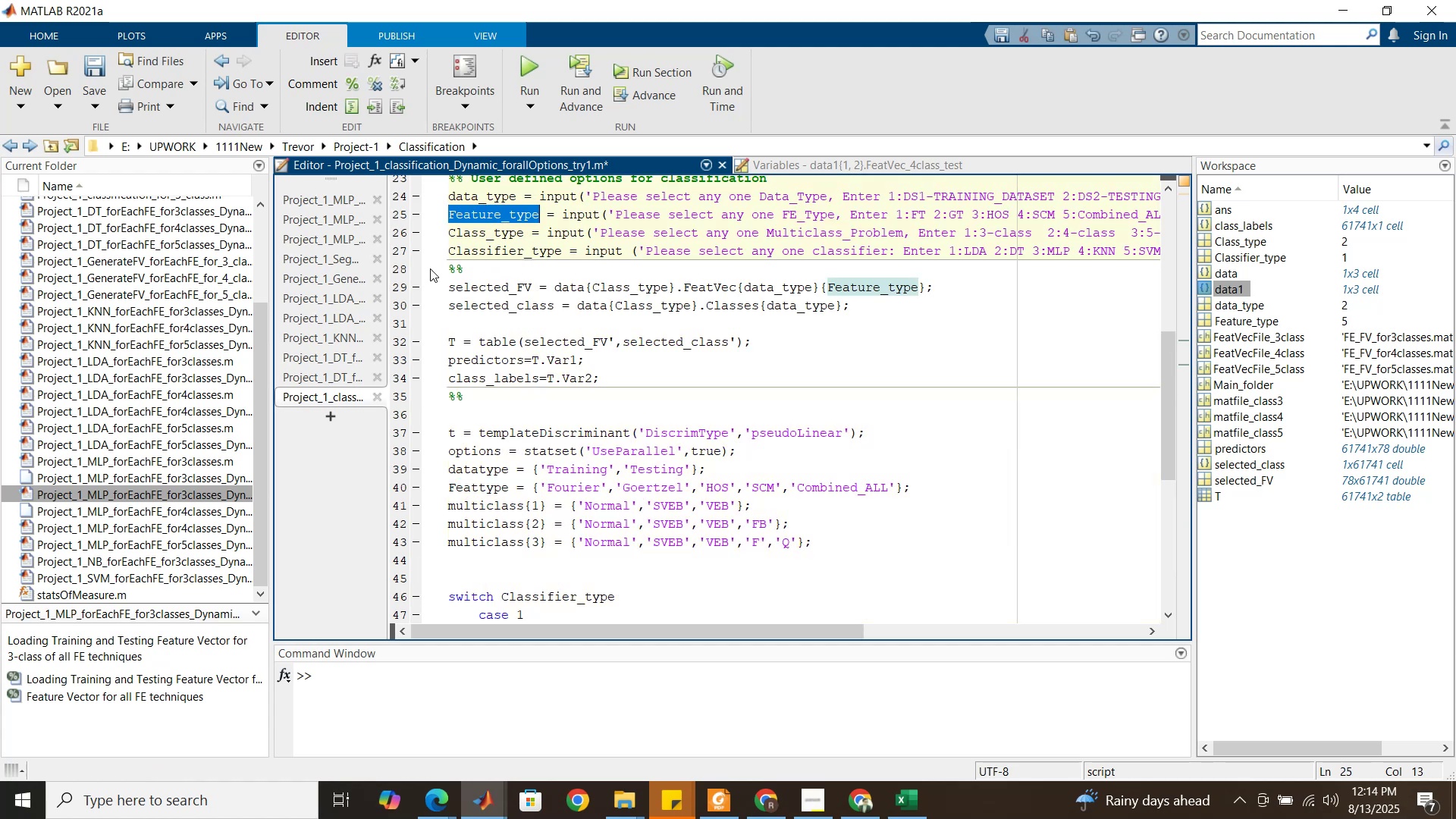 
wait(8.55)
 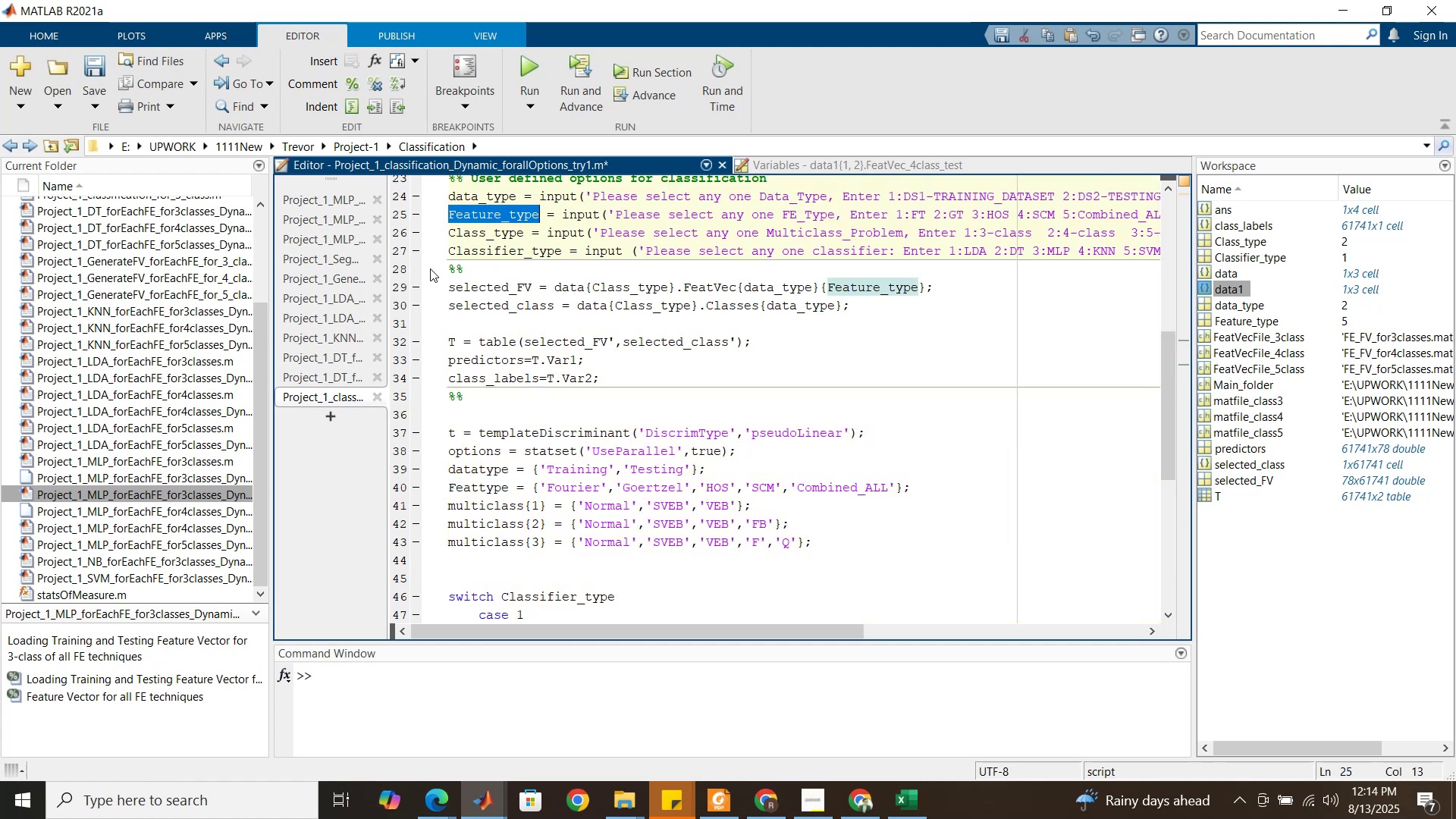 
left_click([490, 234])
 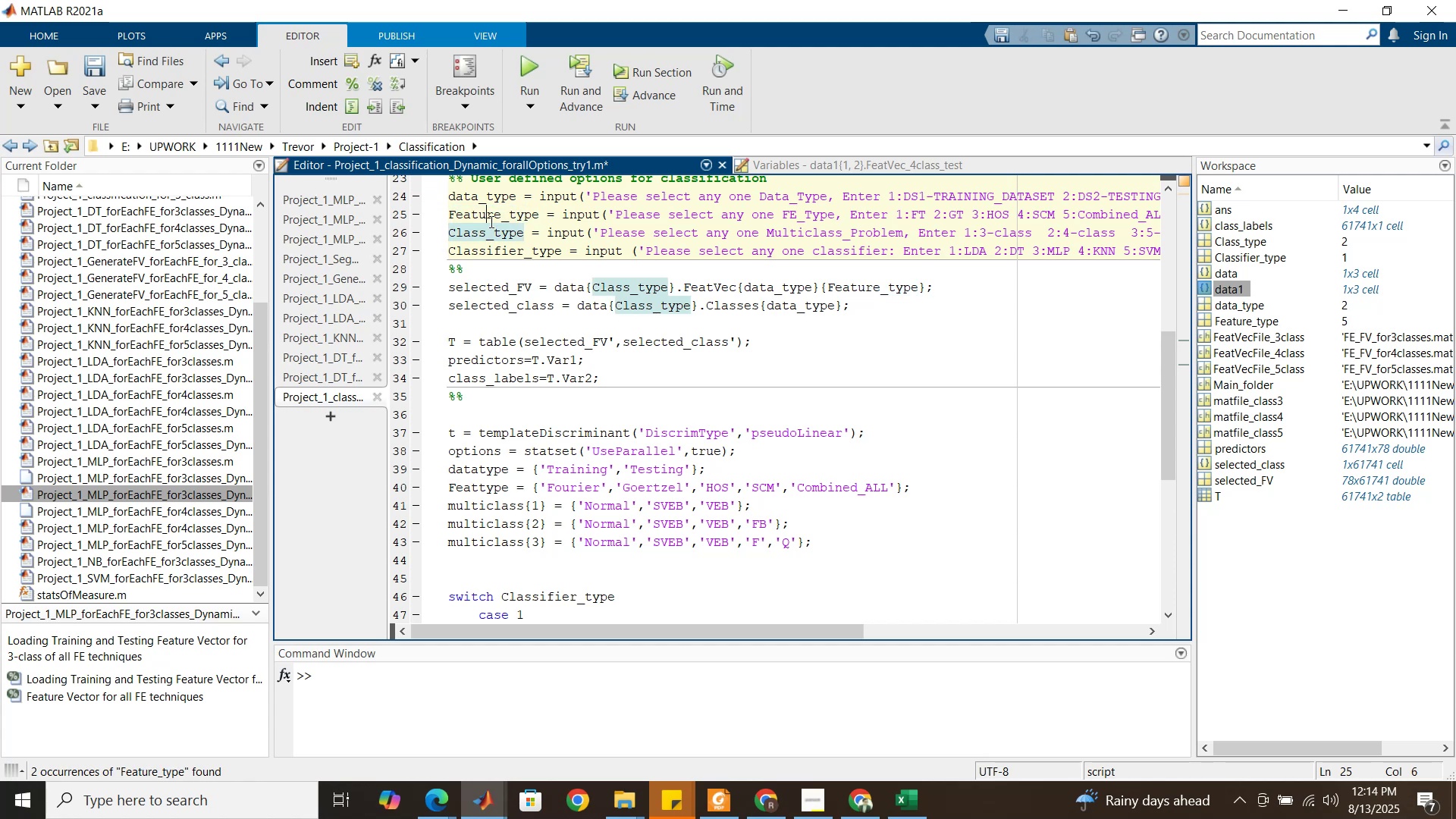 
double_click([490, 221])
 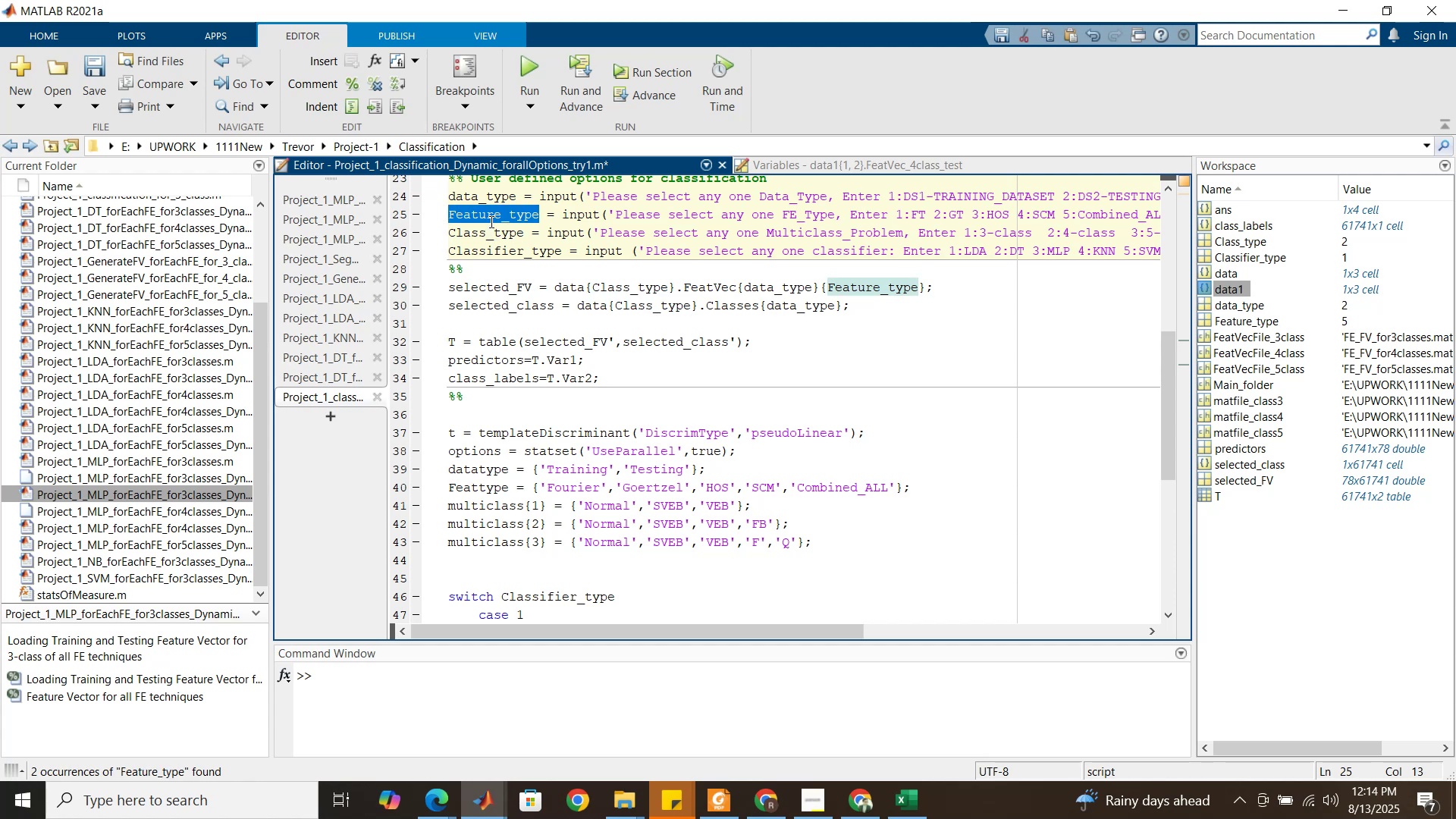 
key(Control+C)
 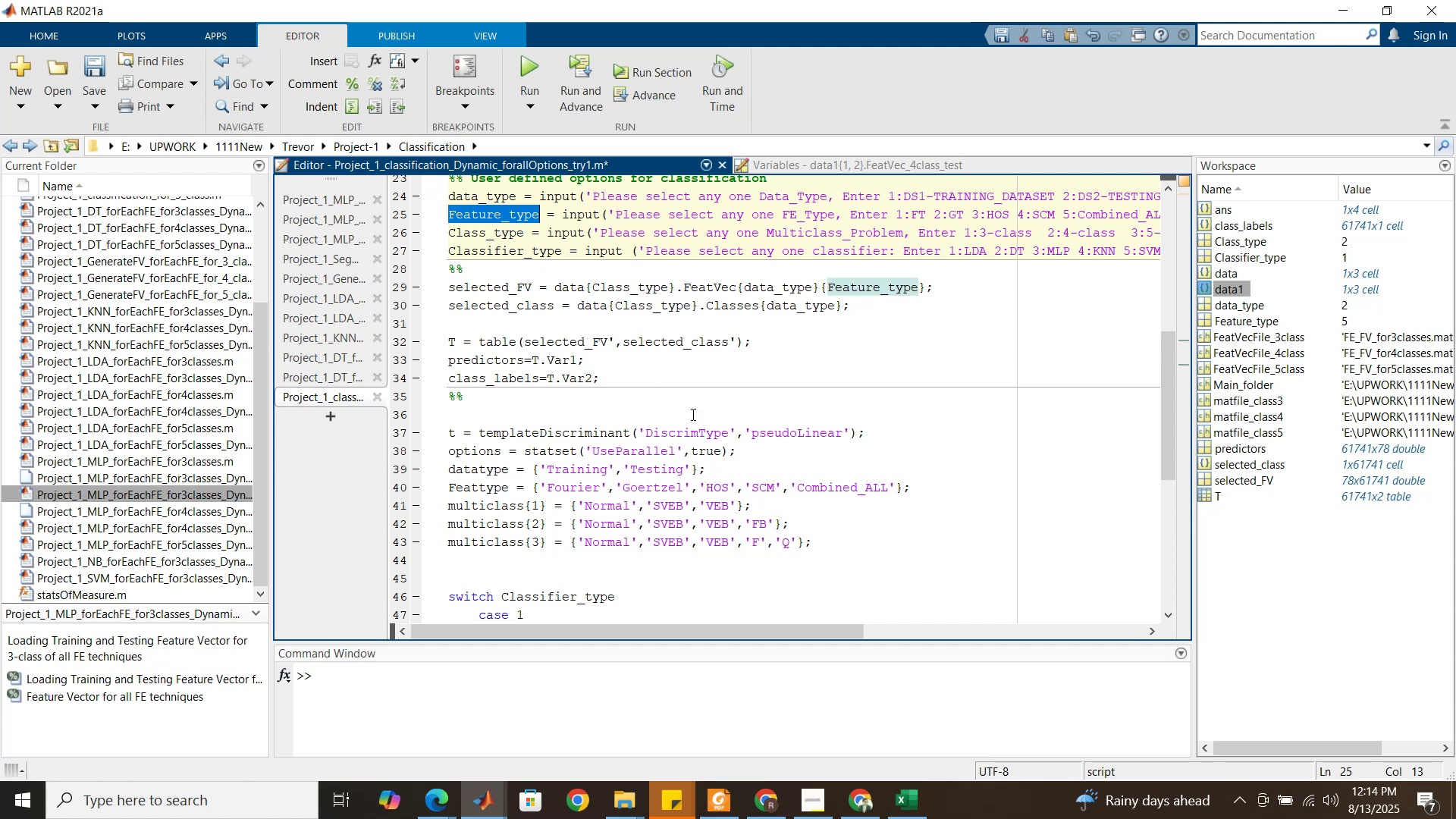 
scroll: coordinate [716, 450], scroll_direction: down, amount: 5.0
 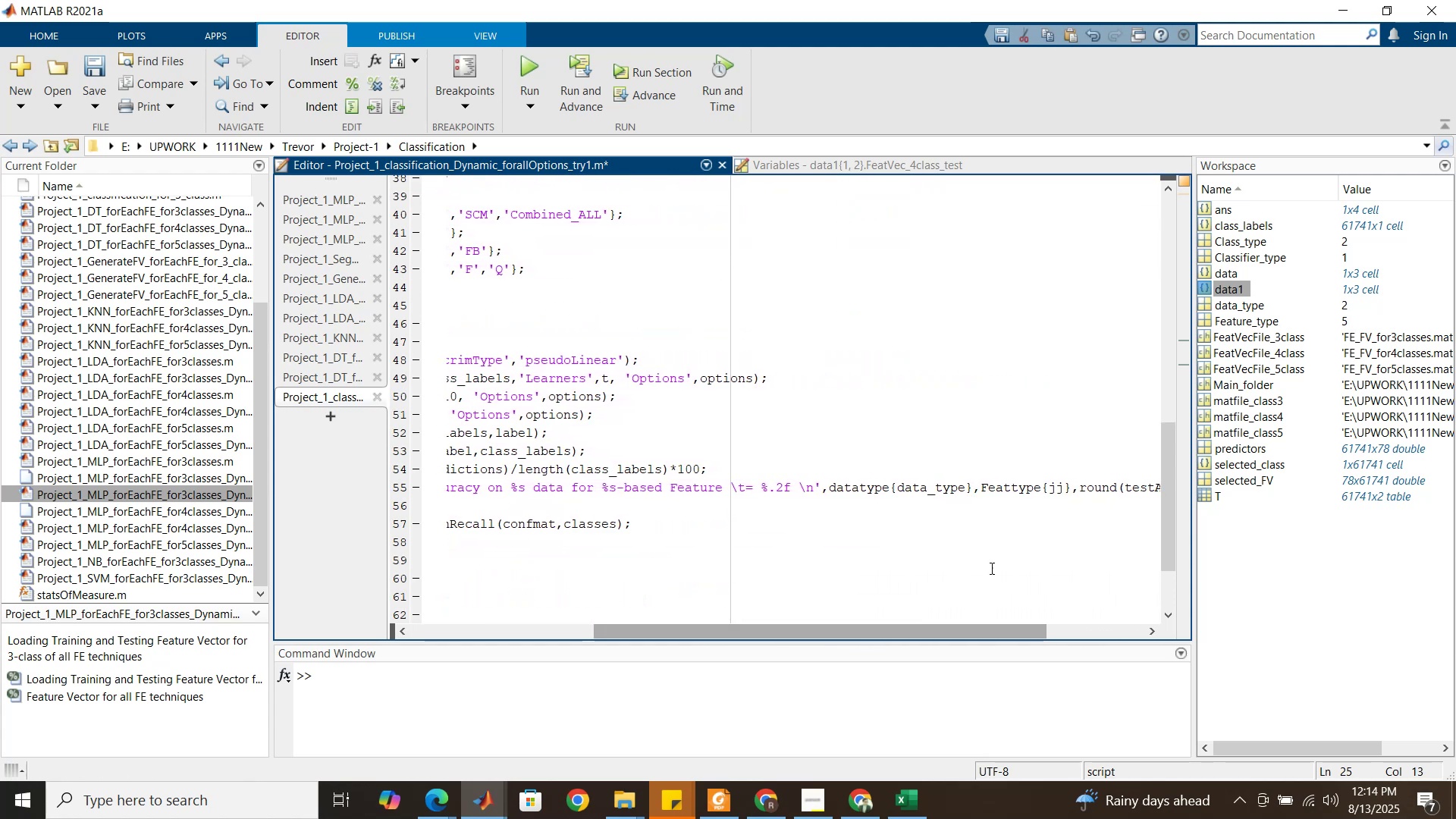 
double_click([1061, 487])
 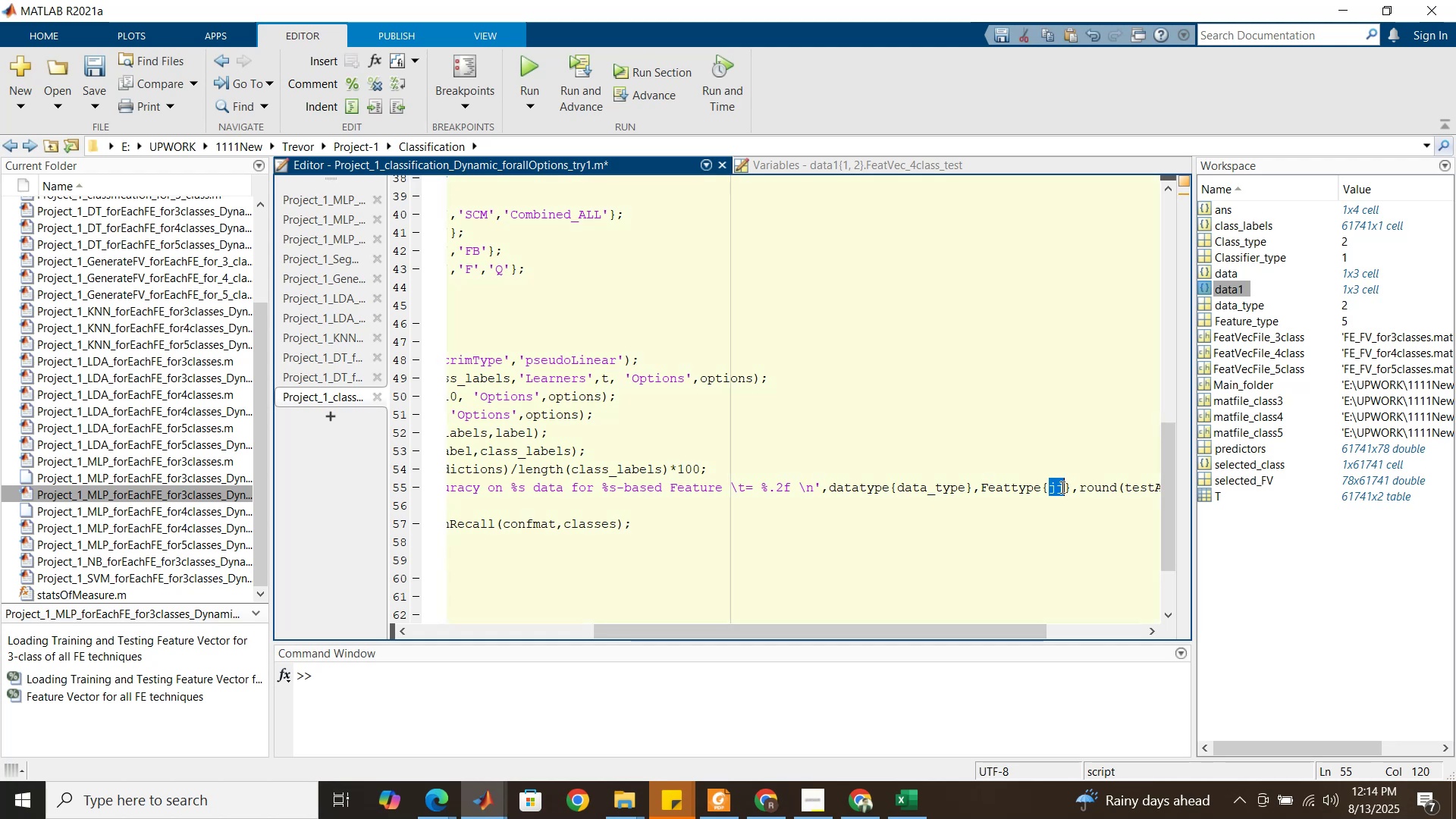 
key(Control+V)
 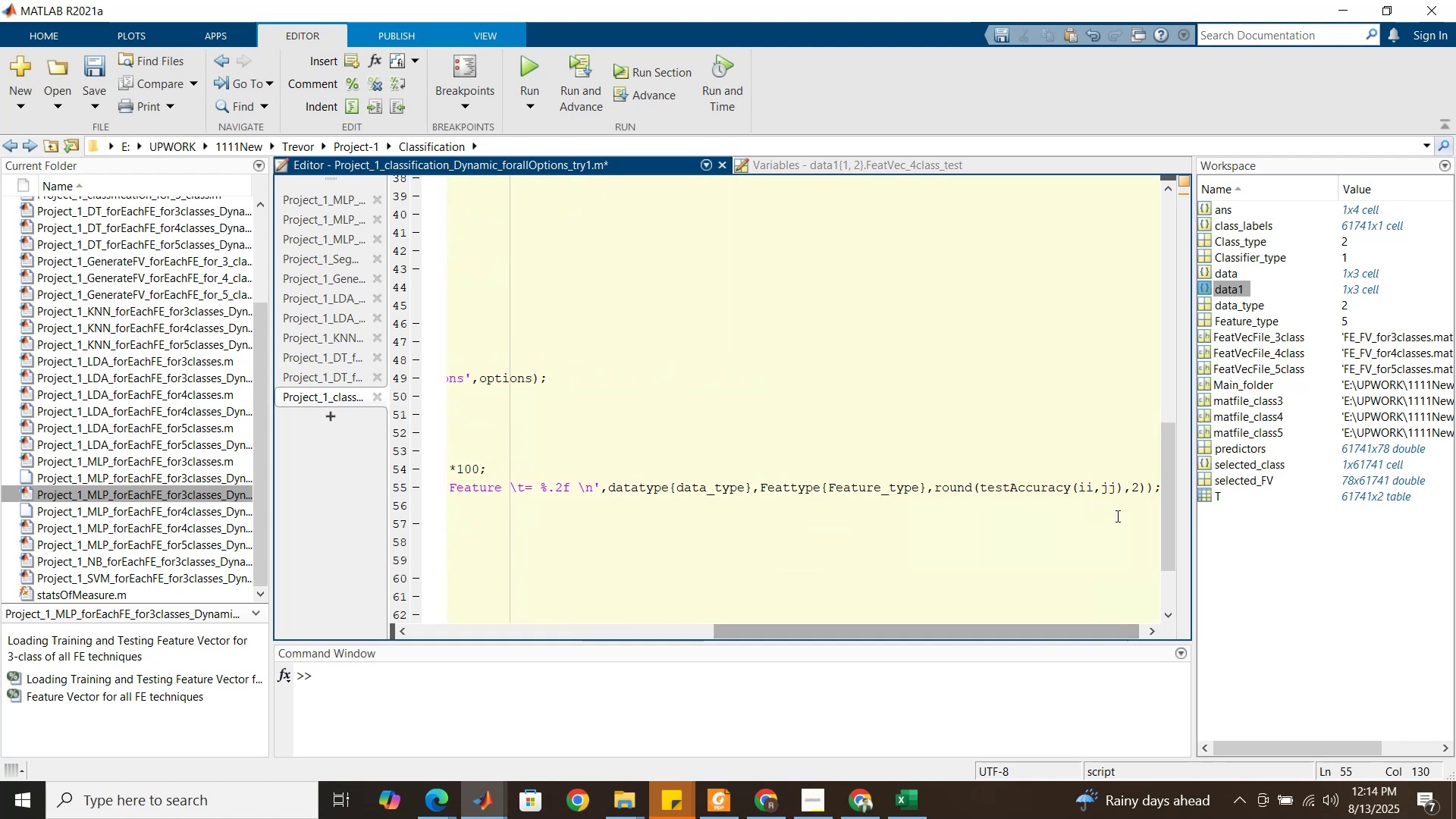 
wait(5.16)
 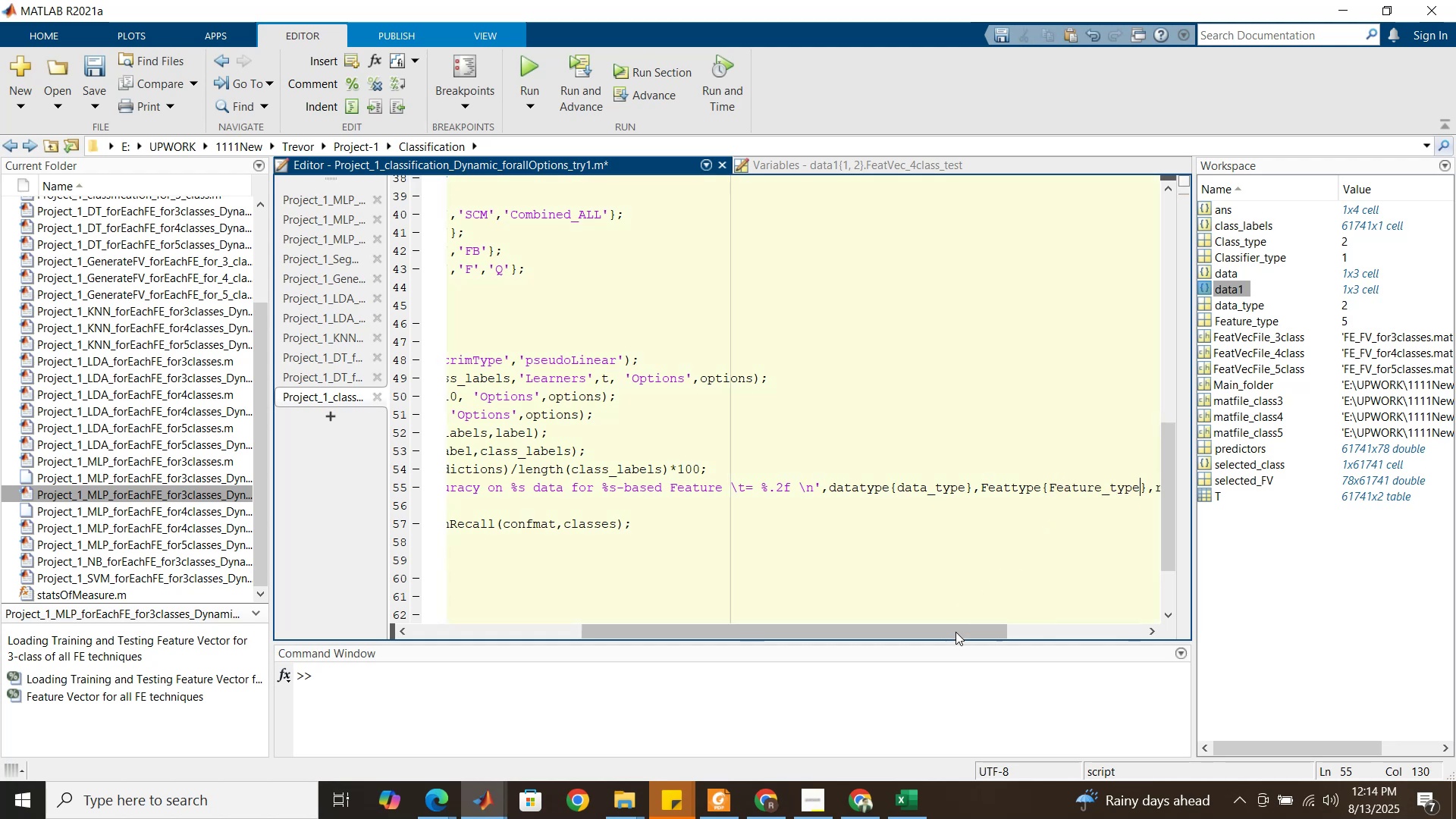 
left_click([1120, 487])
 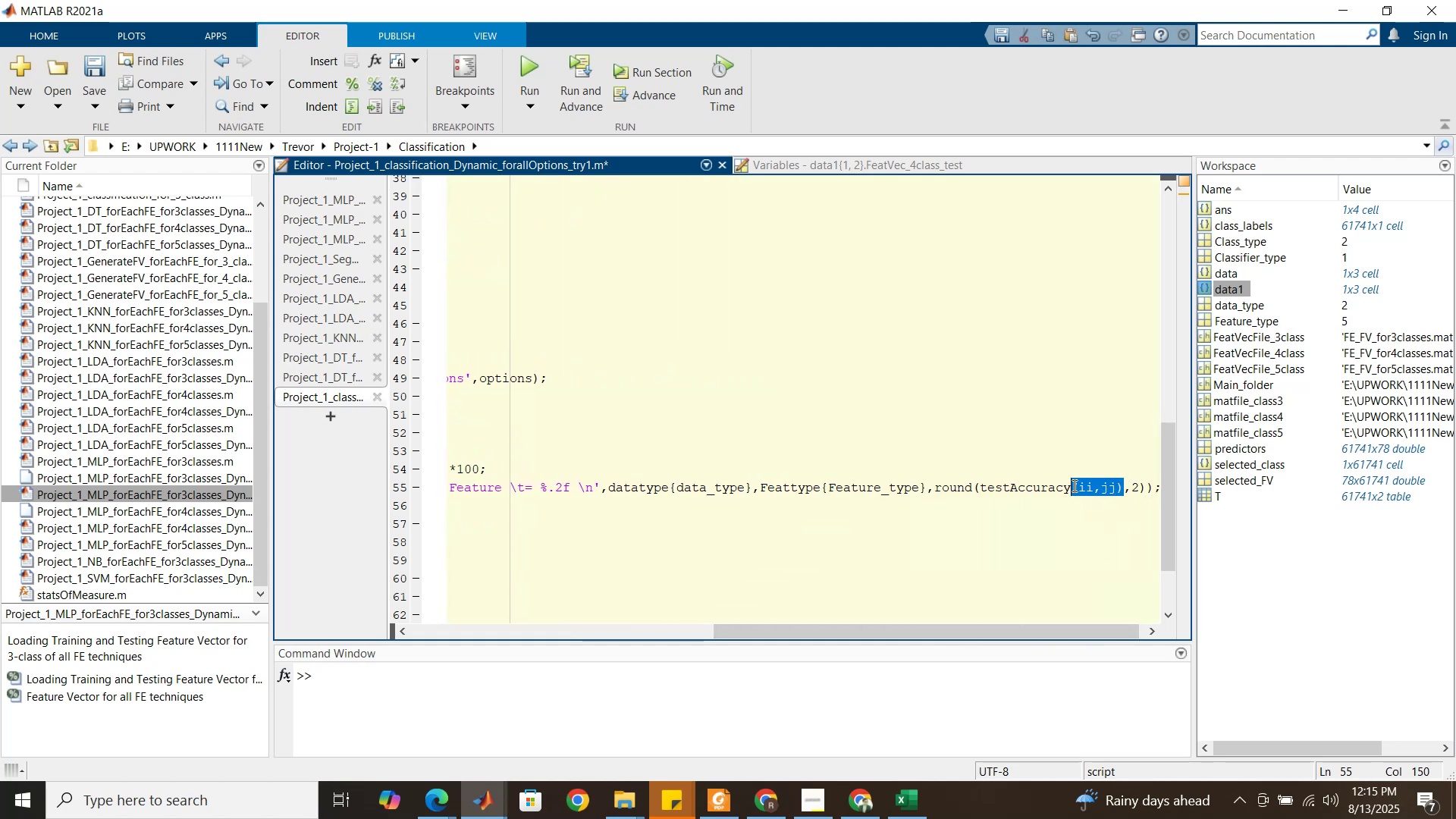 
key(Backspace)
 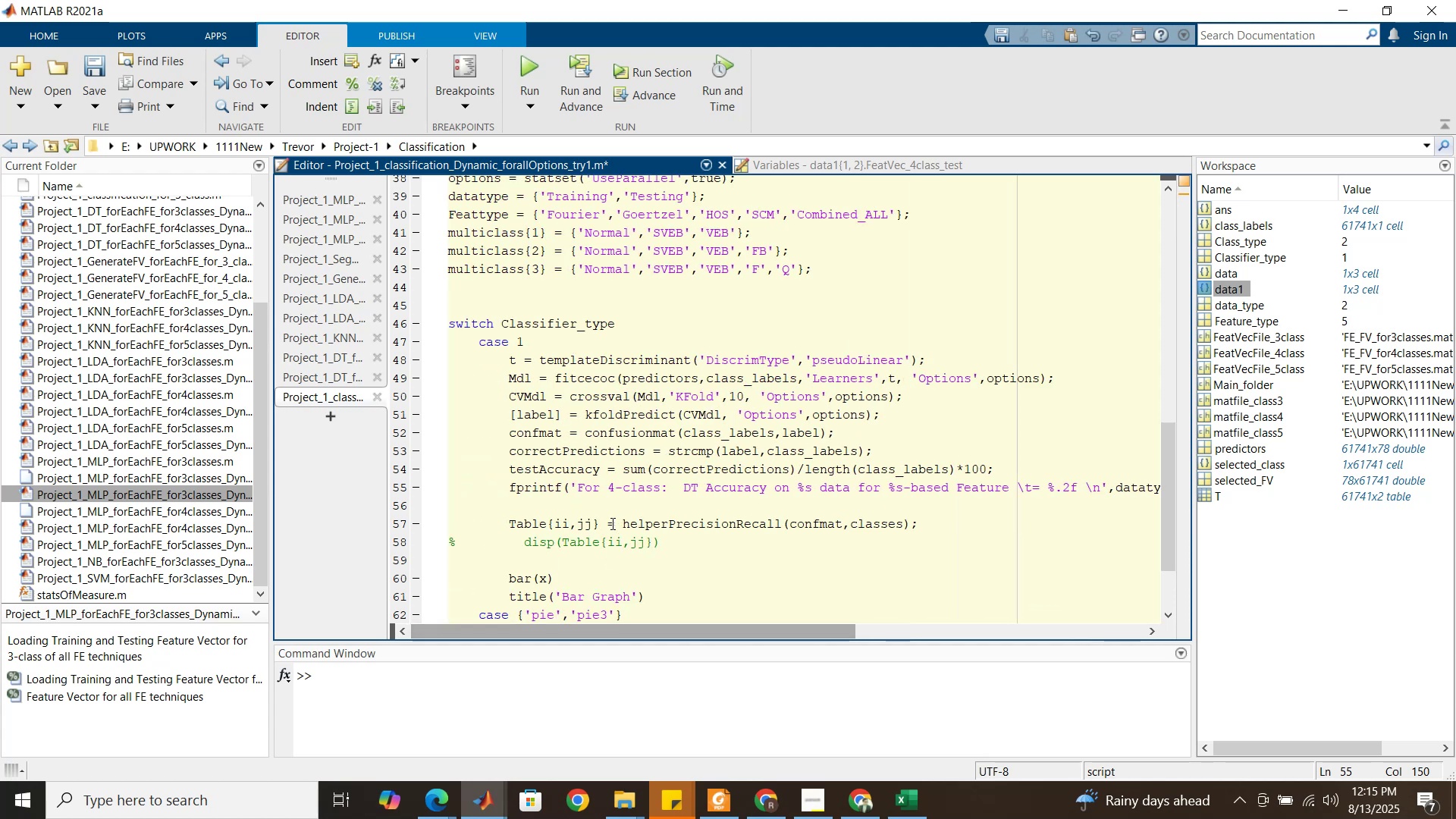 
scroll: coordinate [604, 368], scroll_direction: up, amount: 1.0
 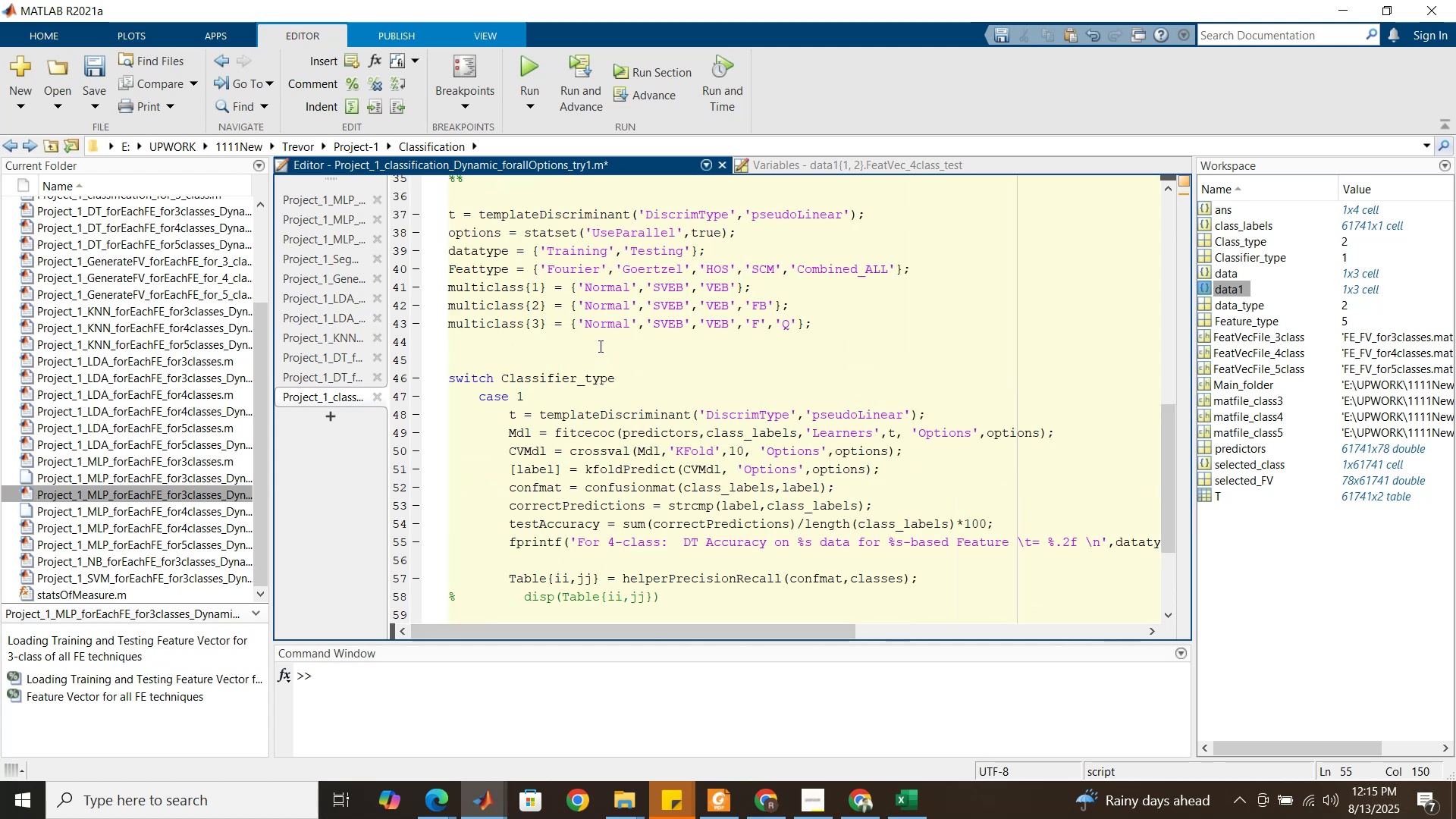 
left_click([599, 346])
 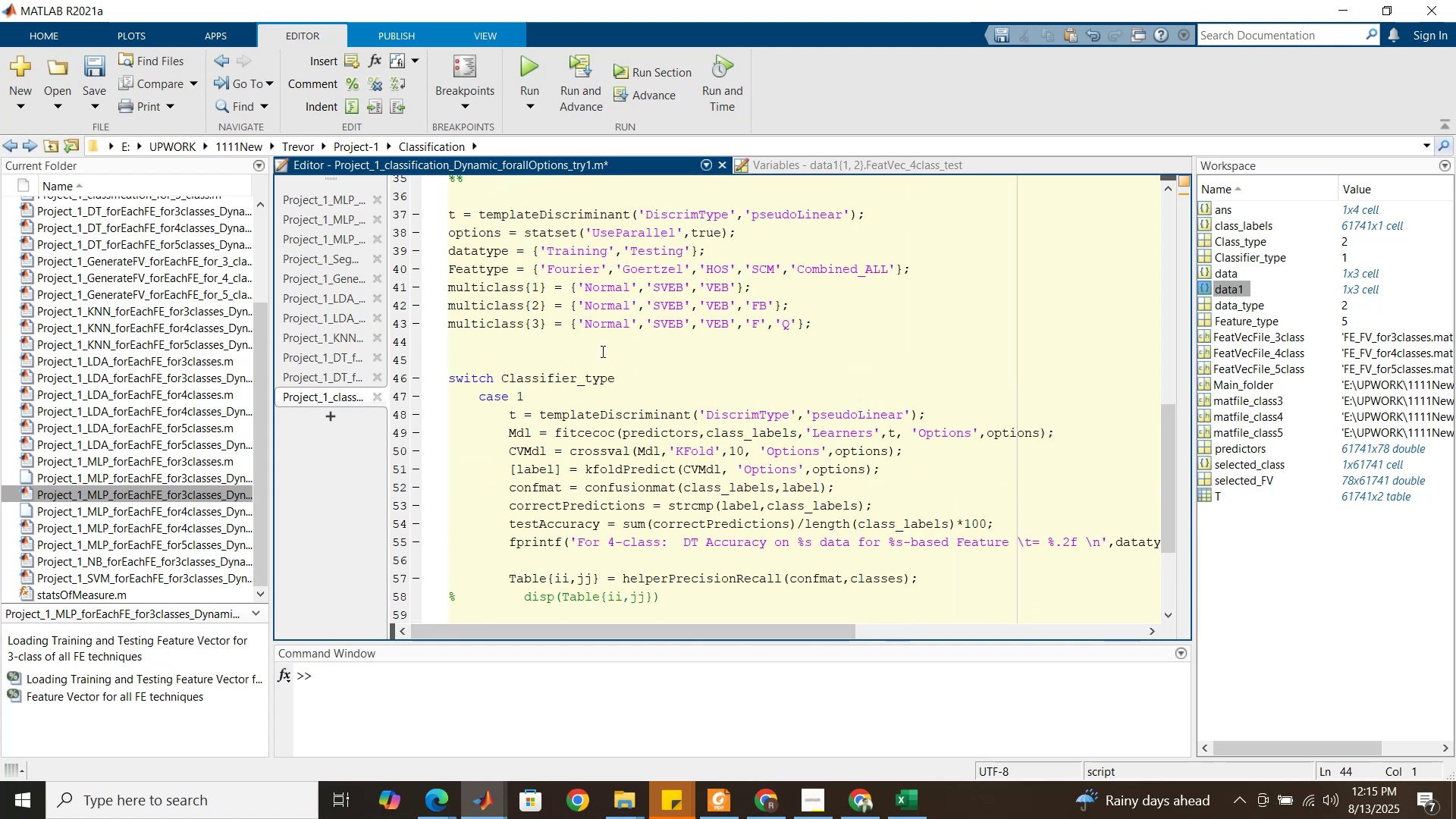 
scroll: coordinate [603, 362], scroll_direction: up, amount: 3.0
 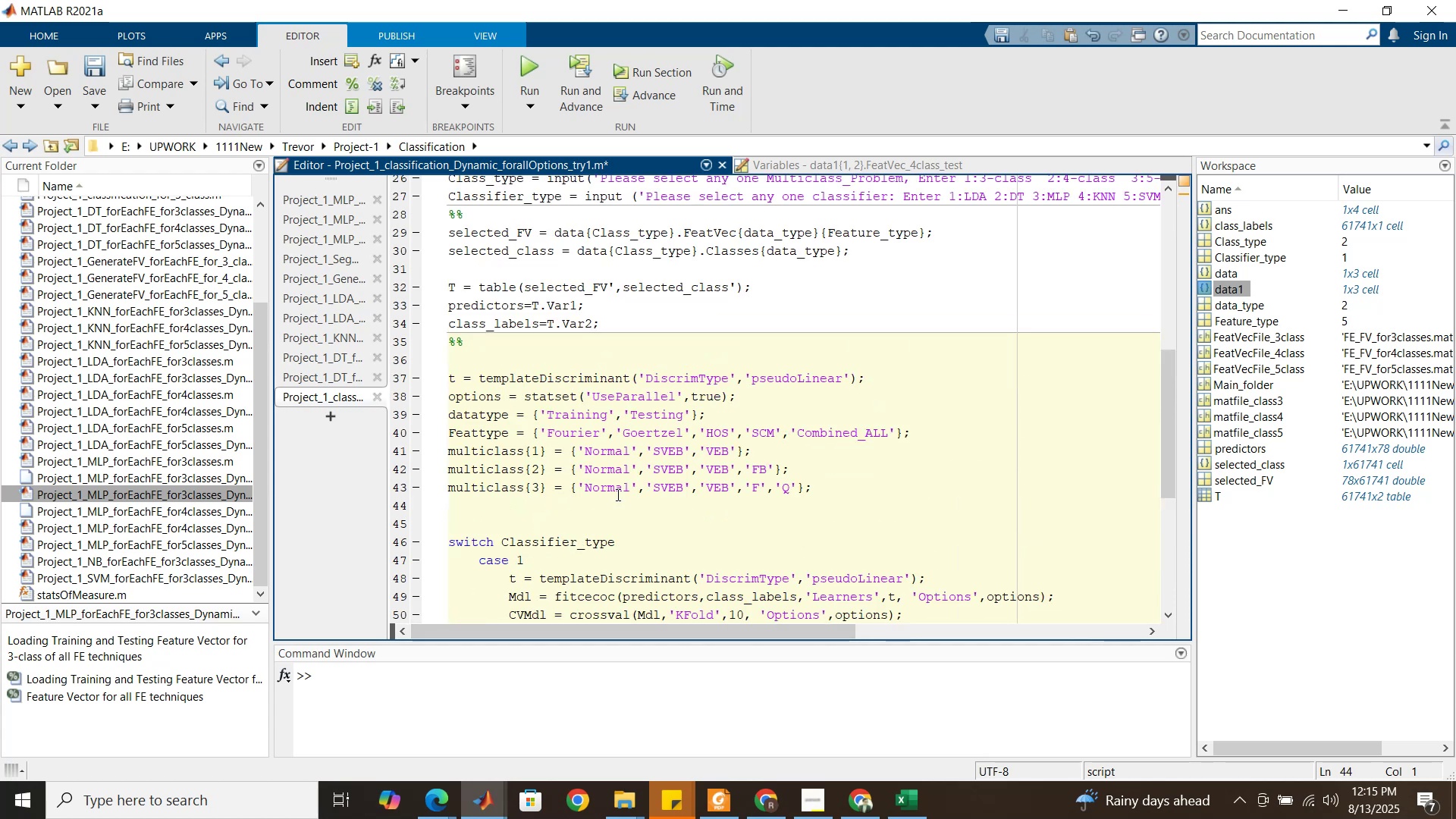 
wait(5.56)
 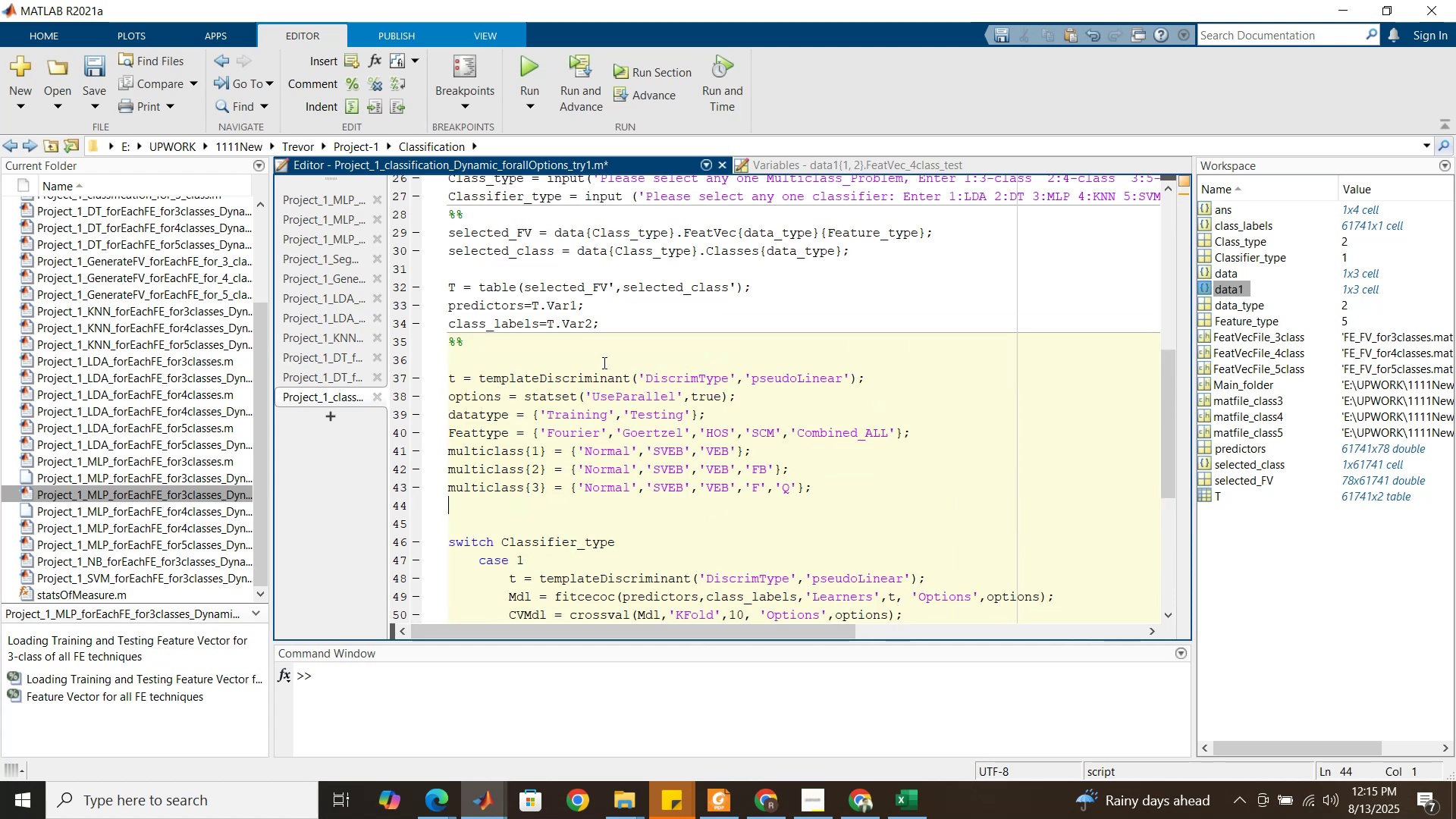 
left_click([920, 435])
 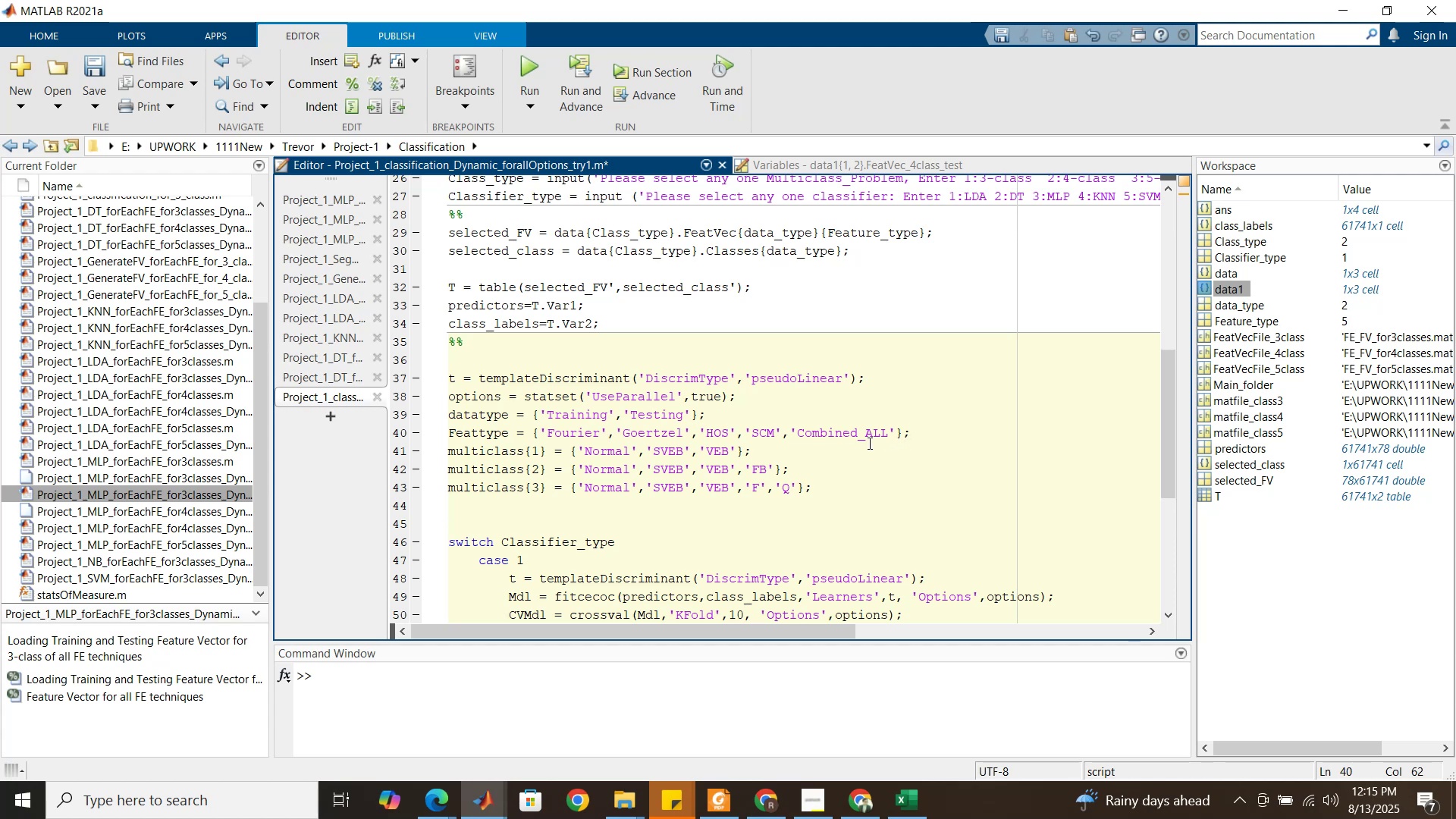 
scroll: coordinate [765, 448], scroll_direction: down, amount: 3.0
 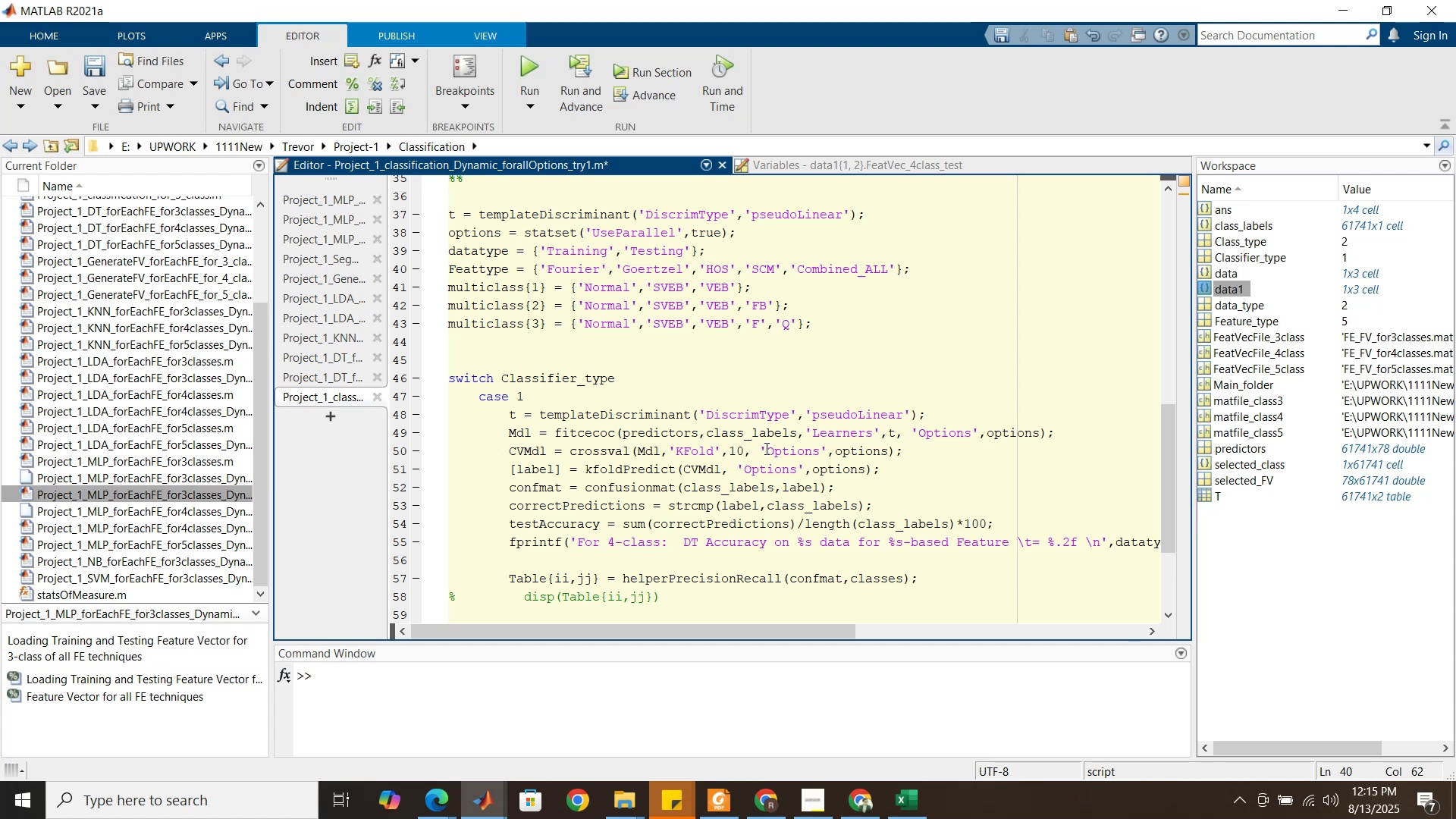 
wait(13.37)
 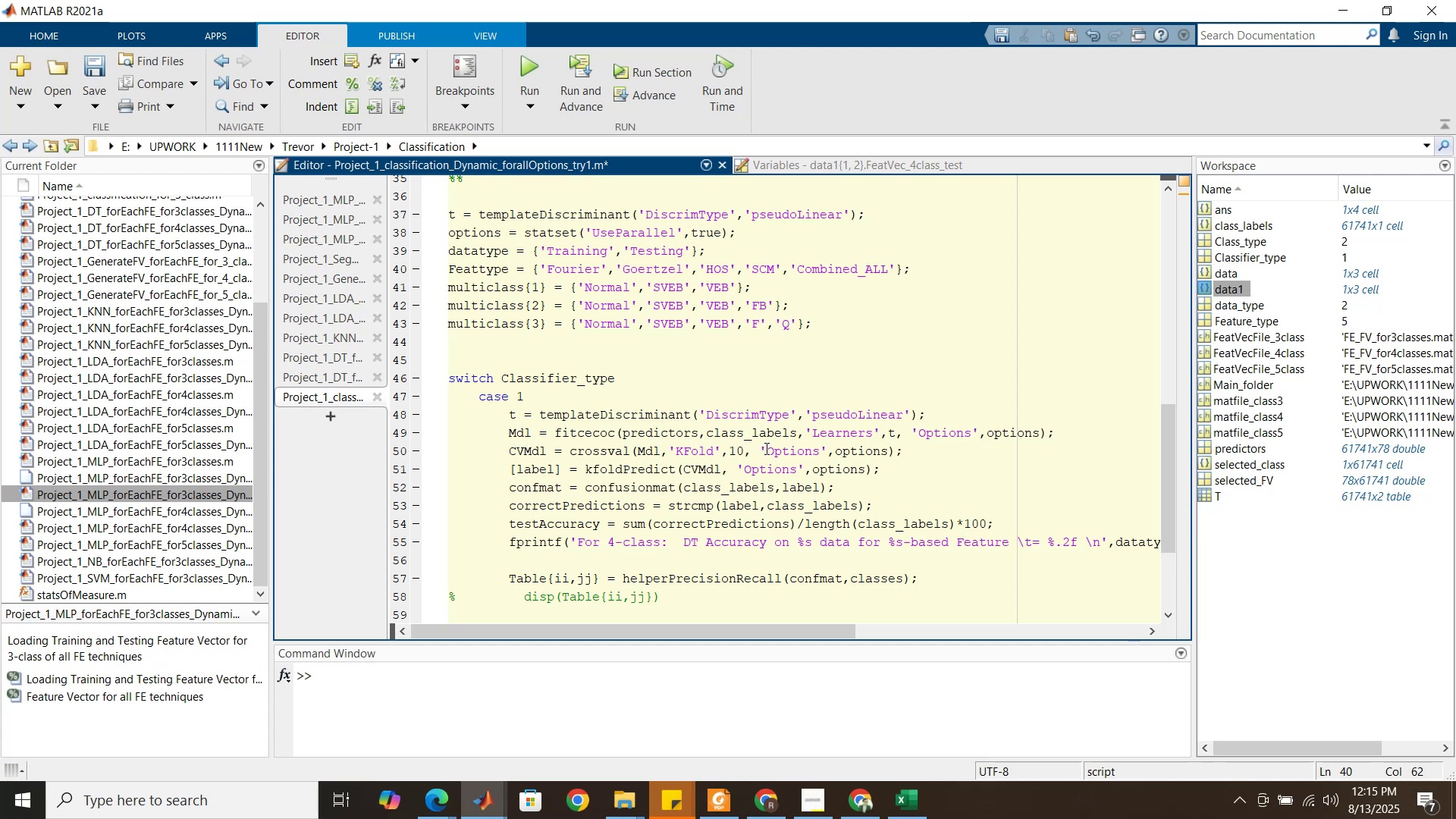 
double_click([483, 291])
 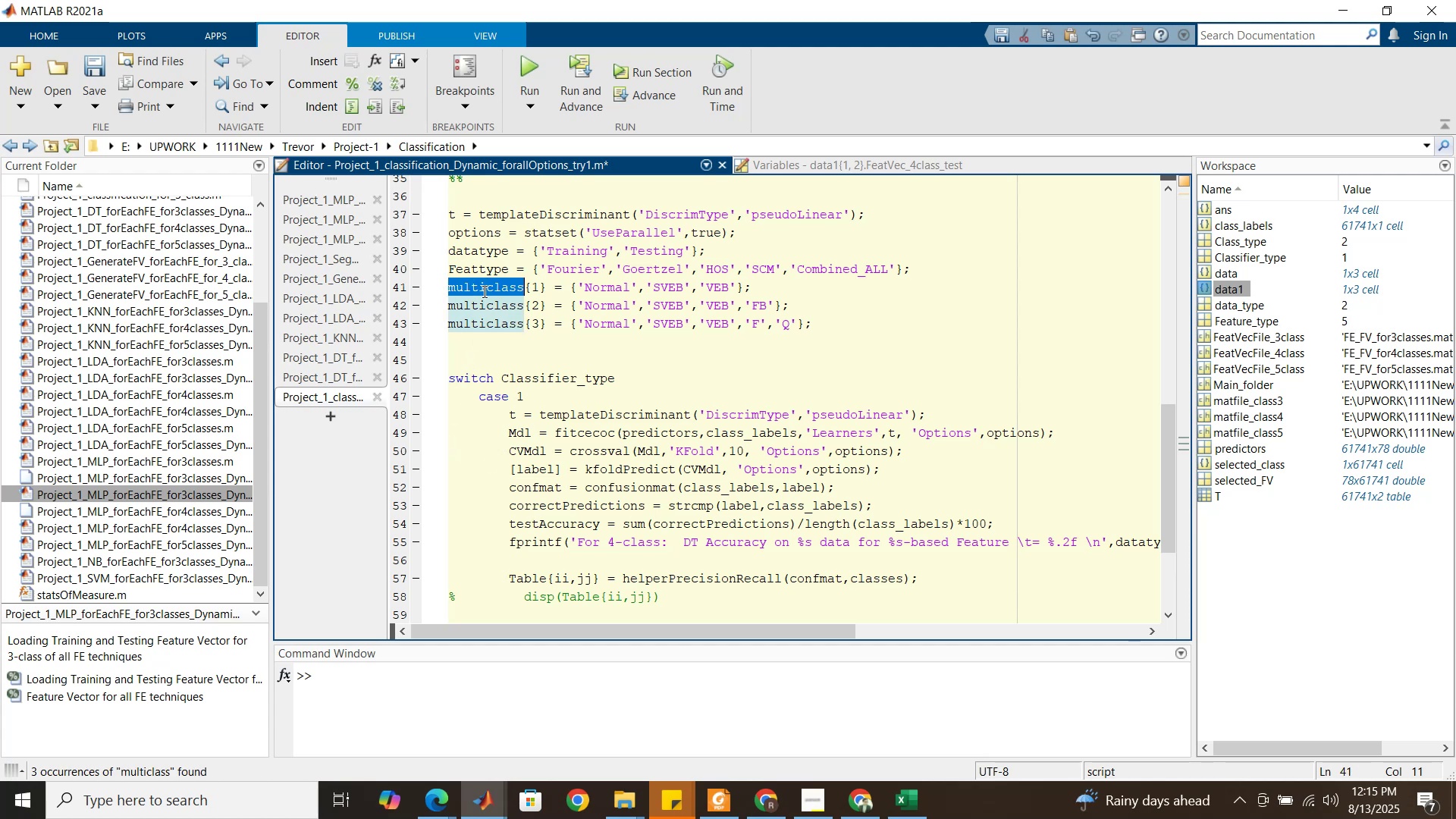 
key(Control+C)
 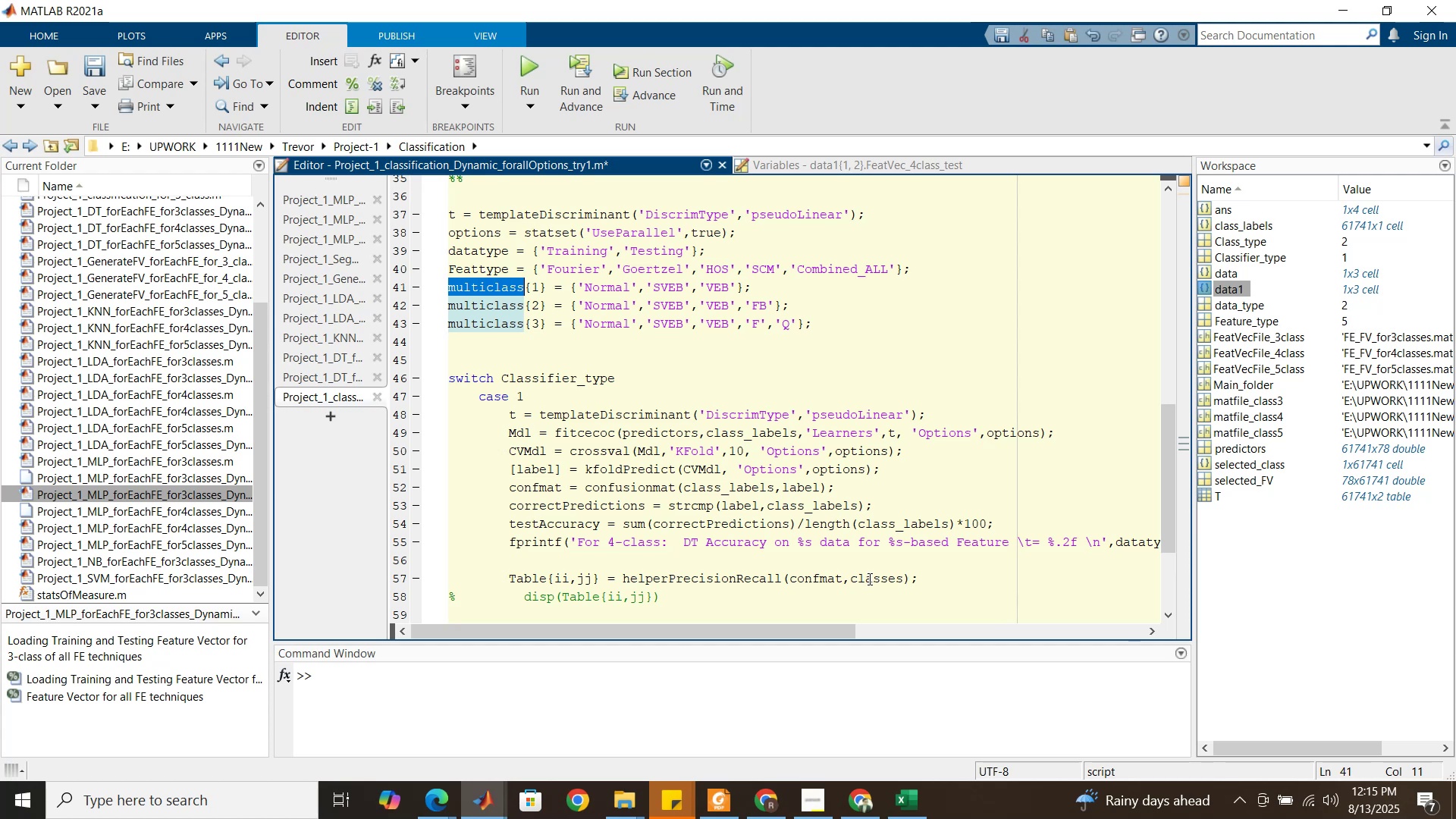 
double_click([868, 579])
 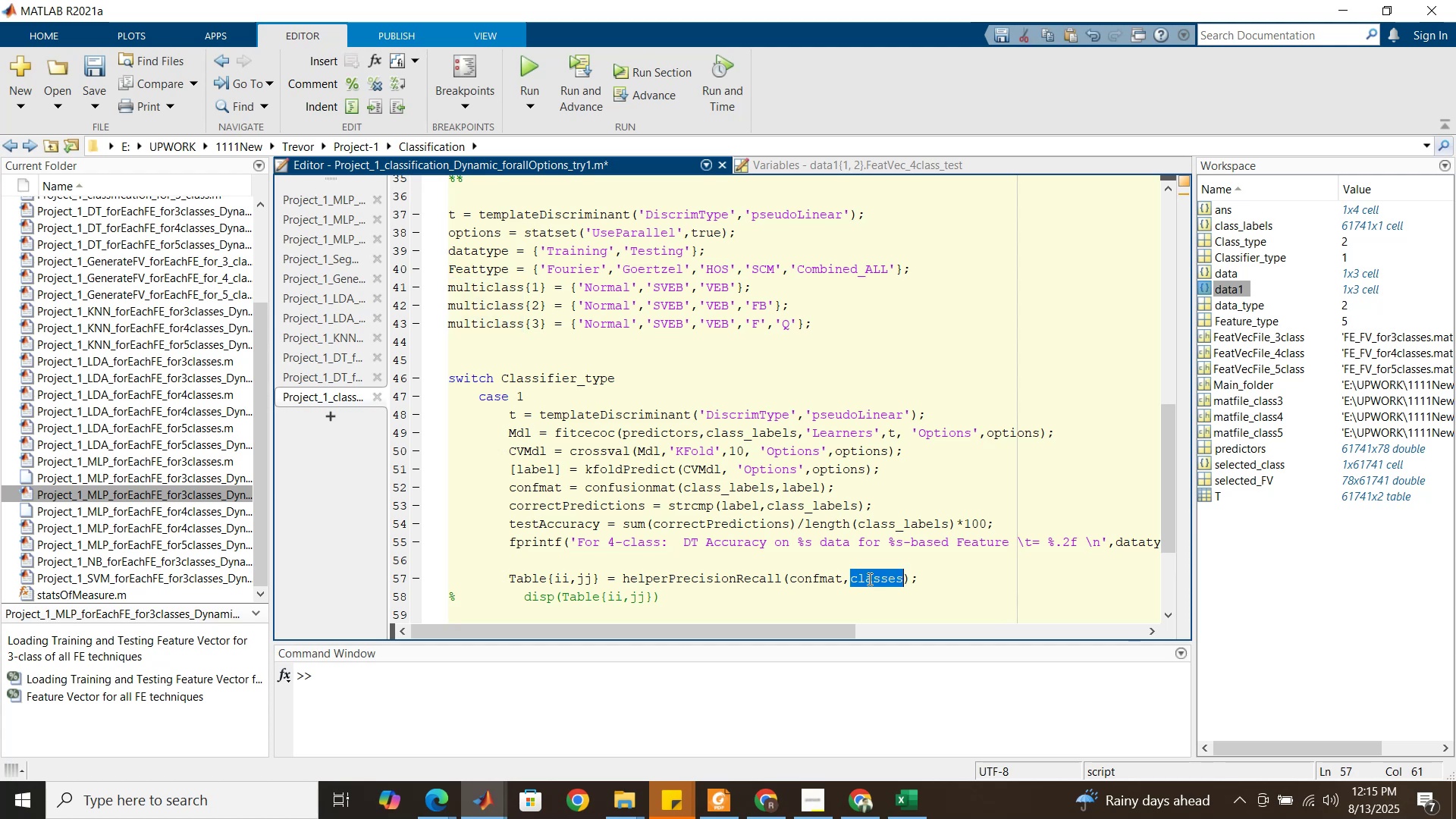 
key(Control+V)
 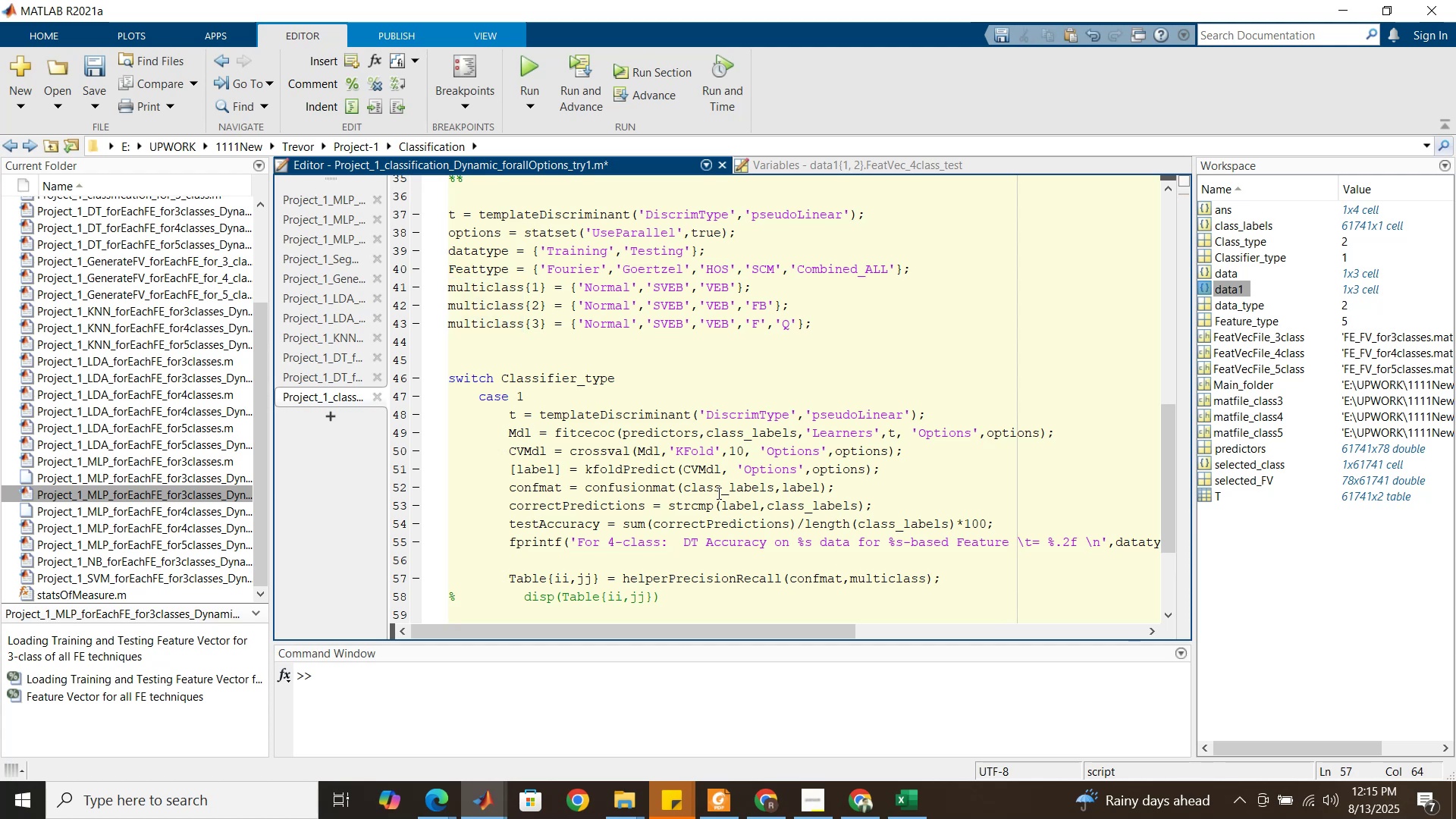 
scroll: coordinate [714, 490], scroll_direction: up, amount: 5.0
 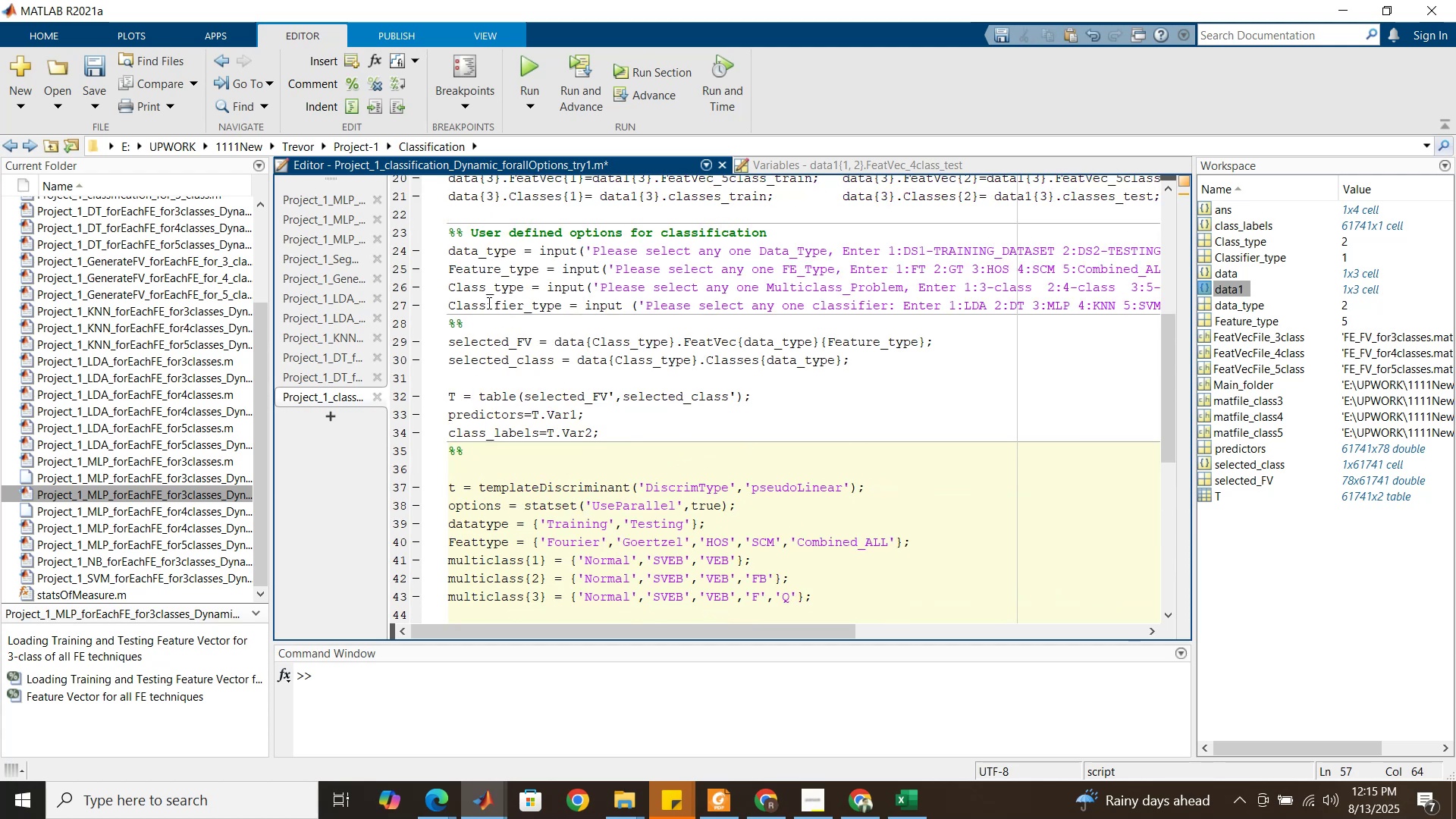 
double_click([488, 303])
 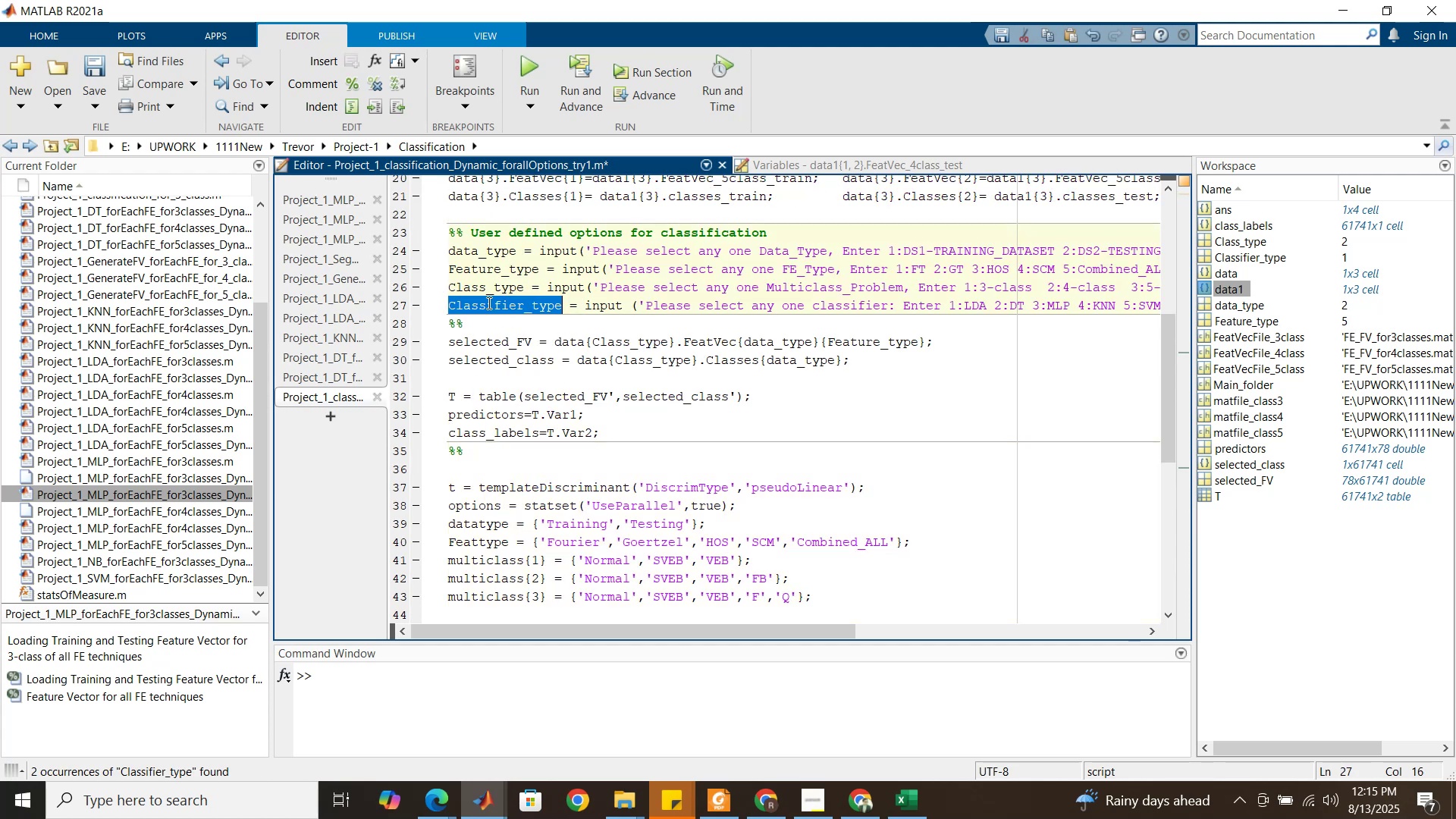 
key(Control+C)
 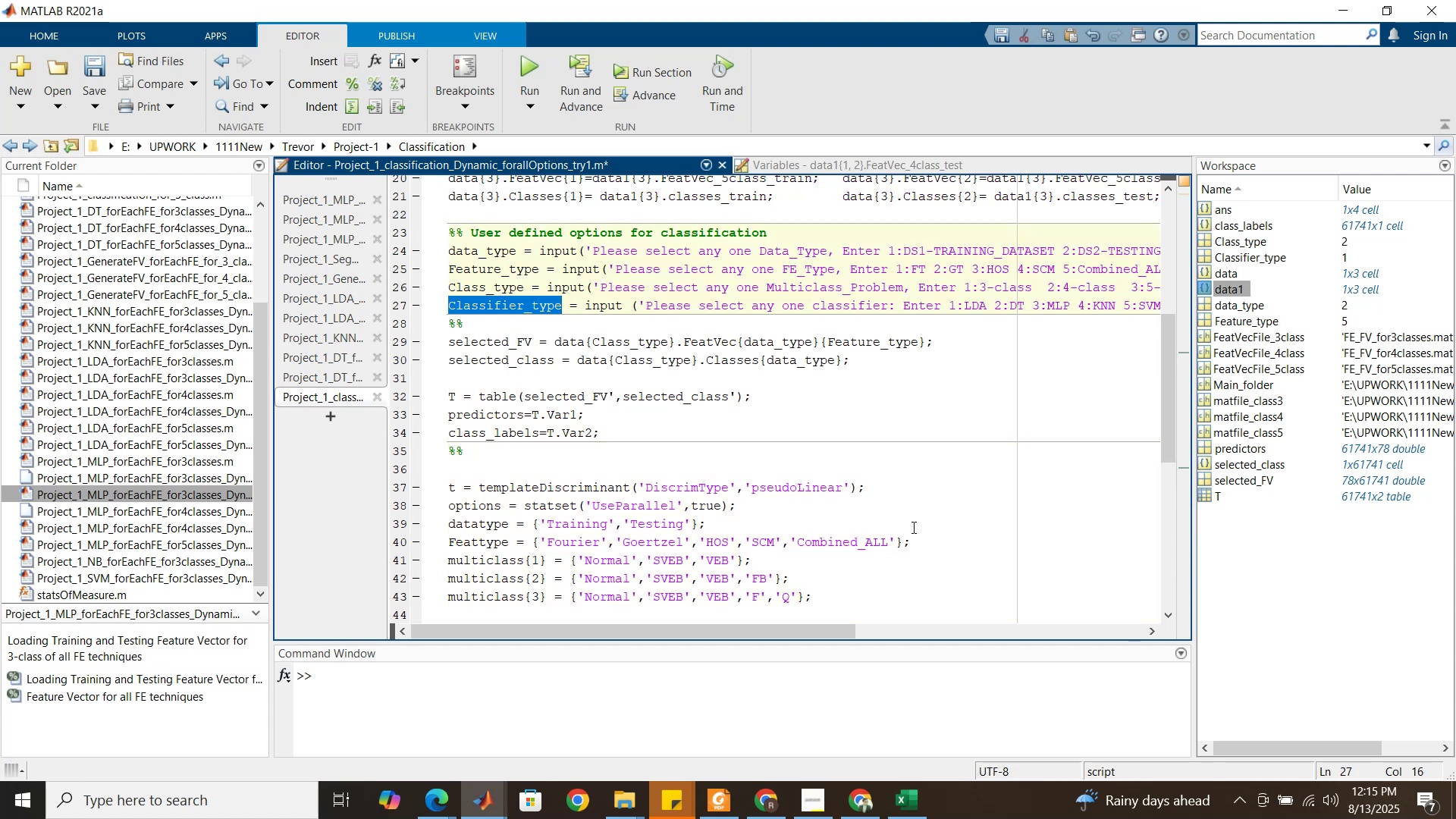 
scroll: coordinate [968, 560], scroll_direction: down, amount: 6.0
 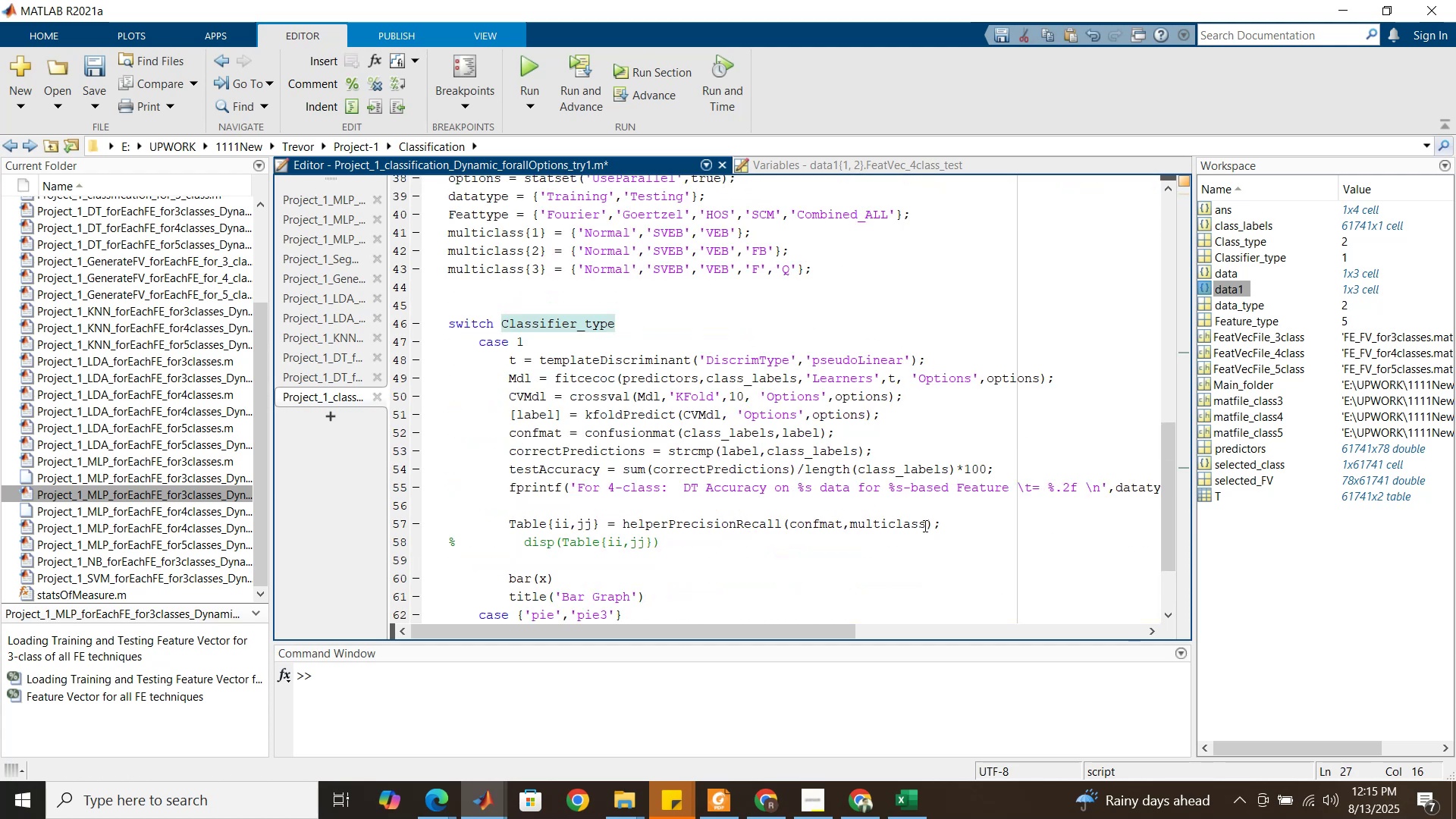 
left_click([926, 525])
 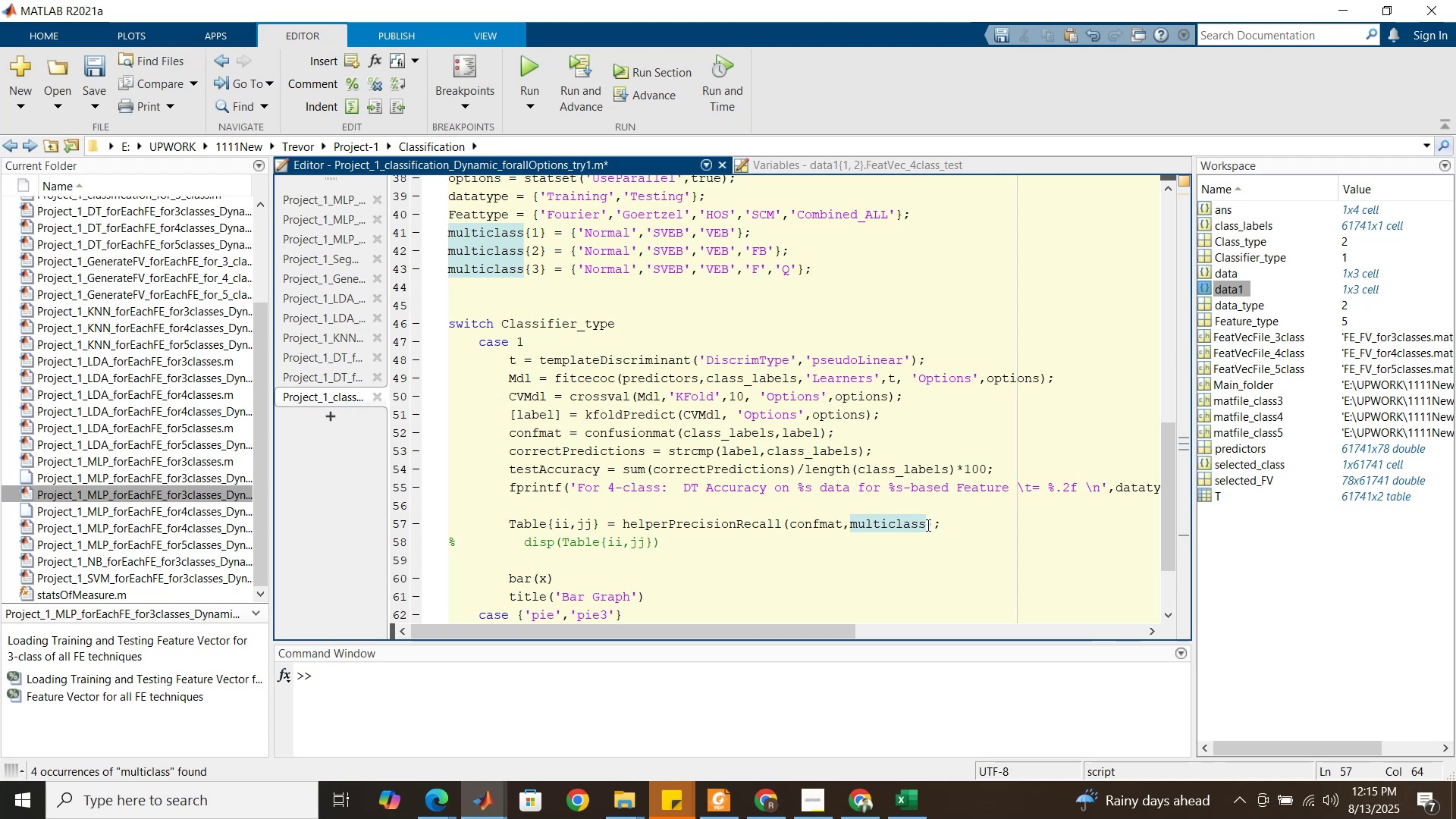 
key(Shift+BracketLeft)
 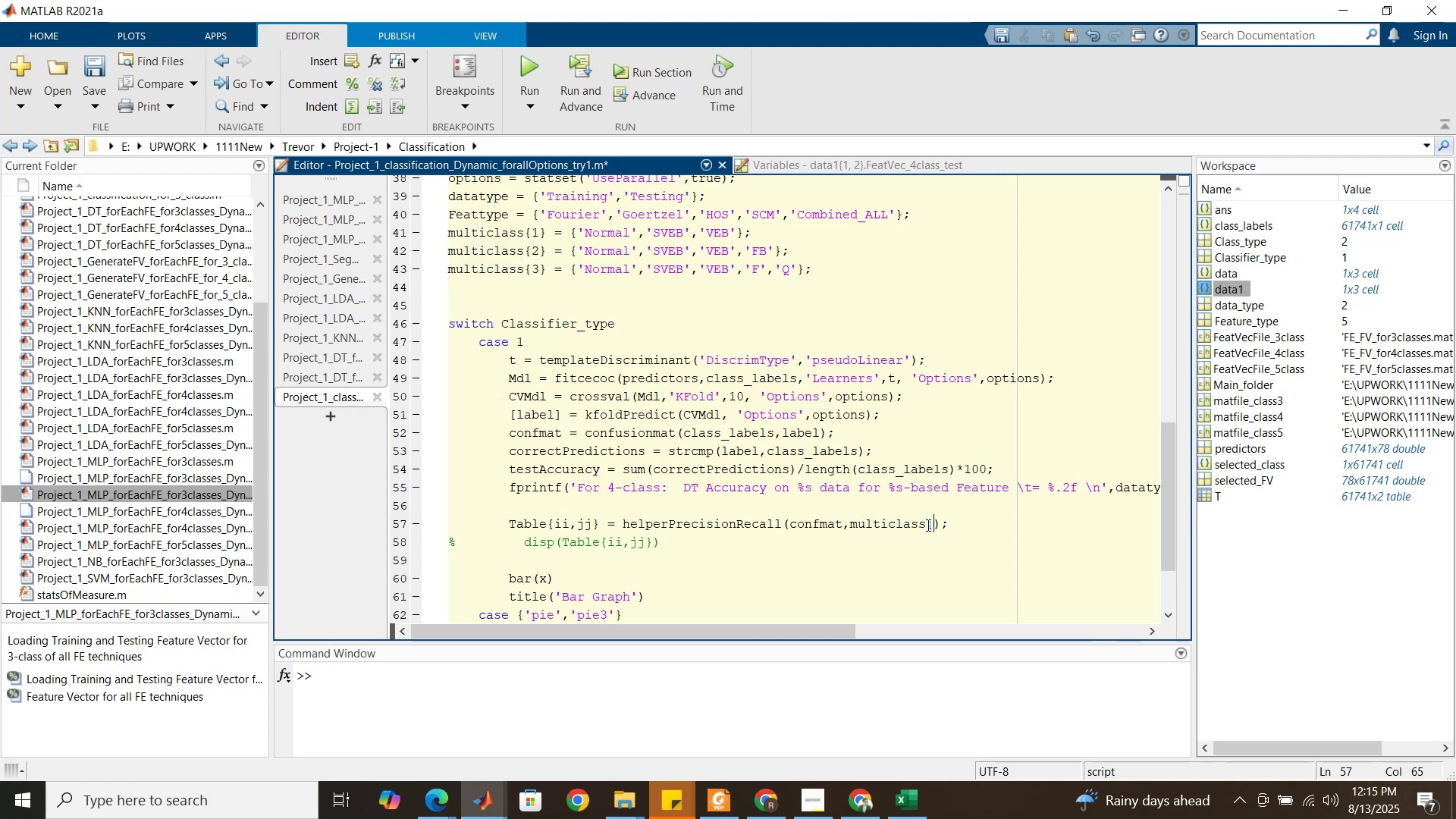 
key(Shift+BracketRight)
 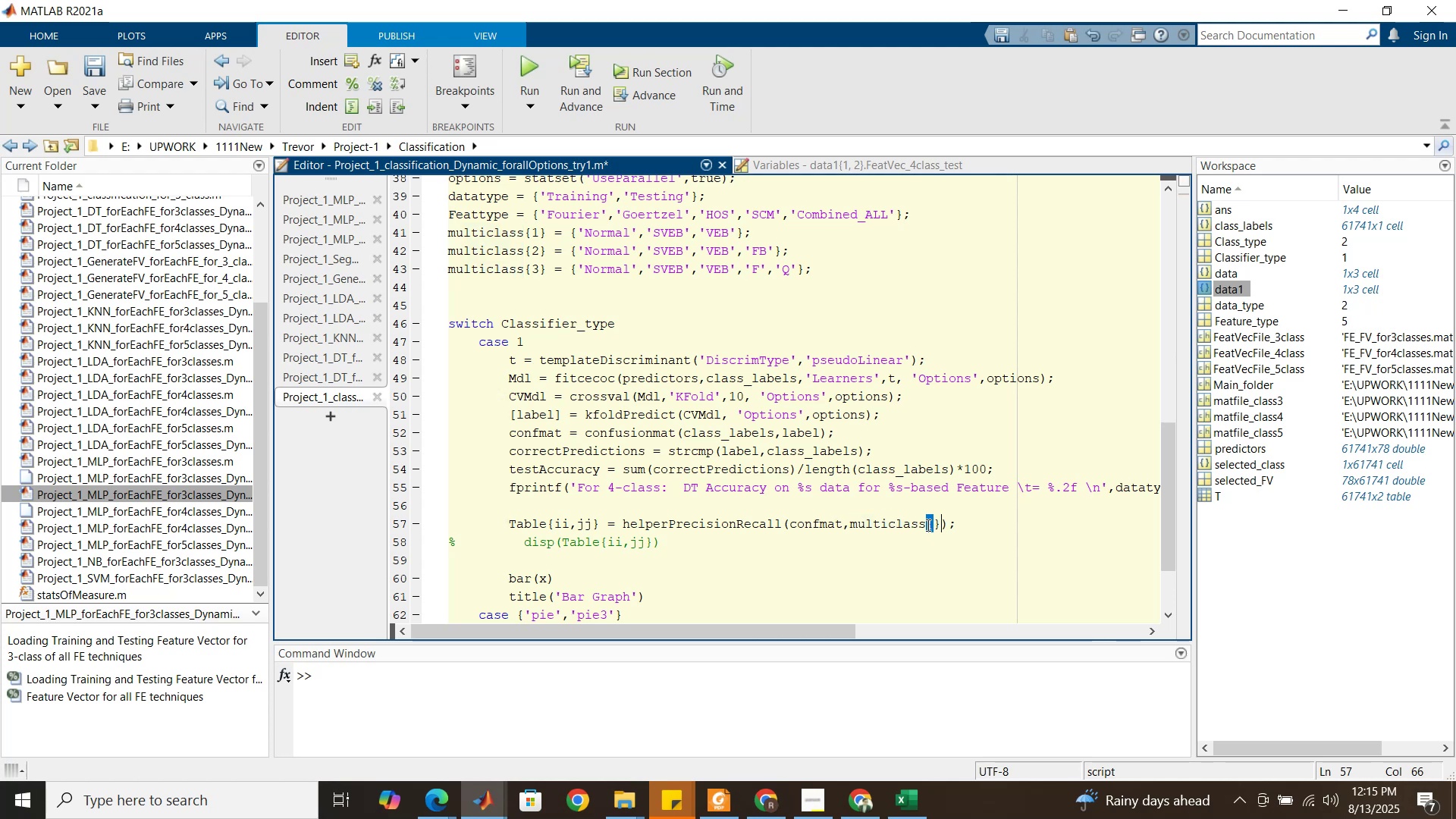 
key(ArrowLeft)
 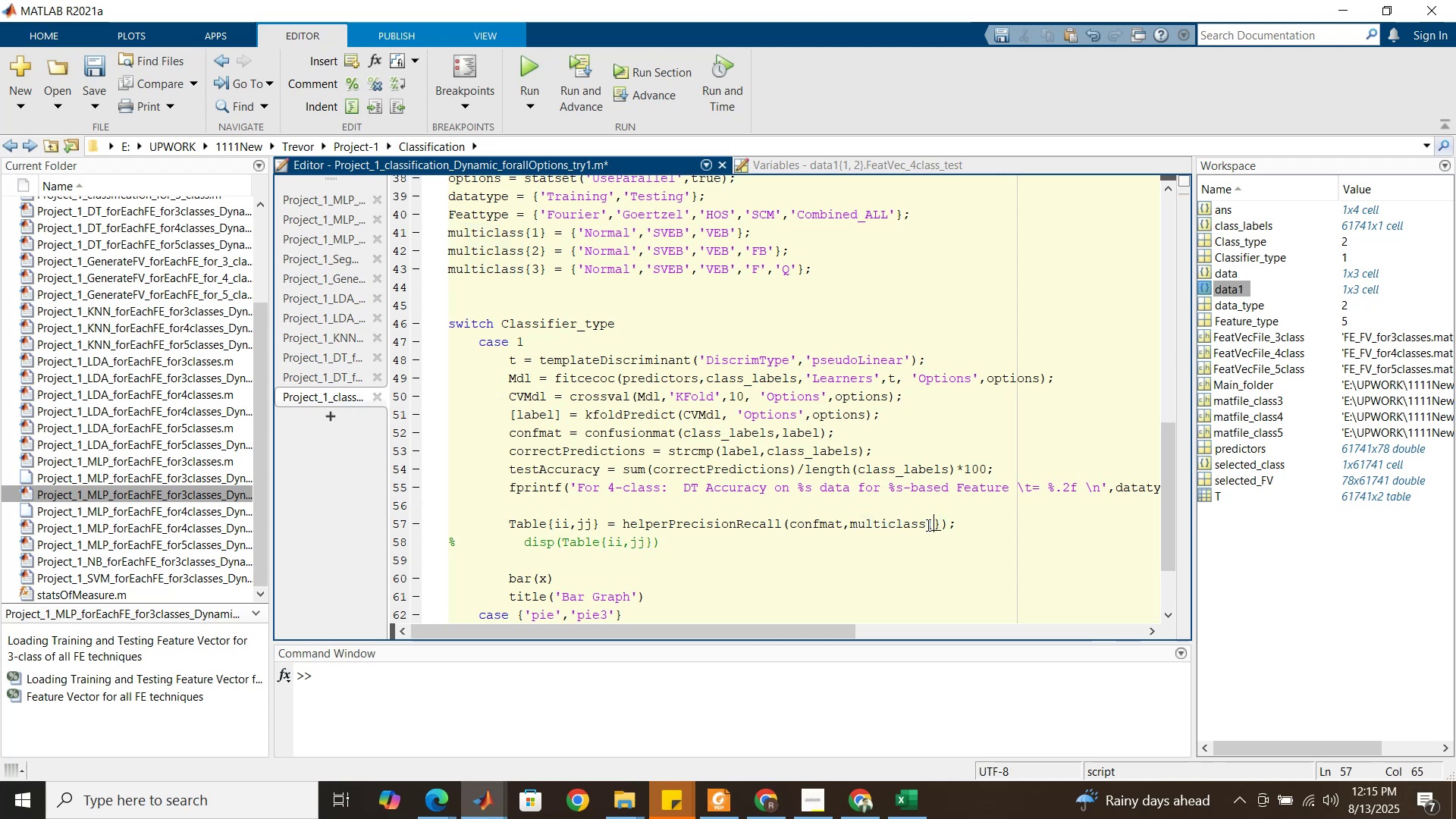 
key(Control+V)
 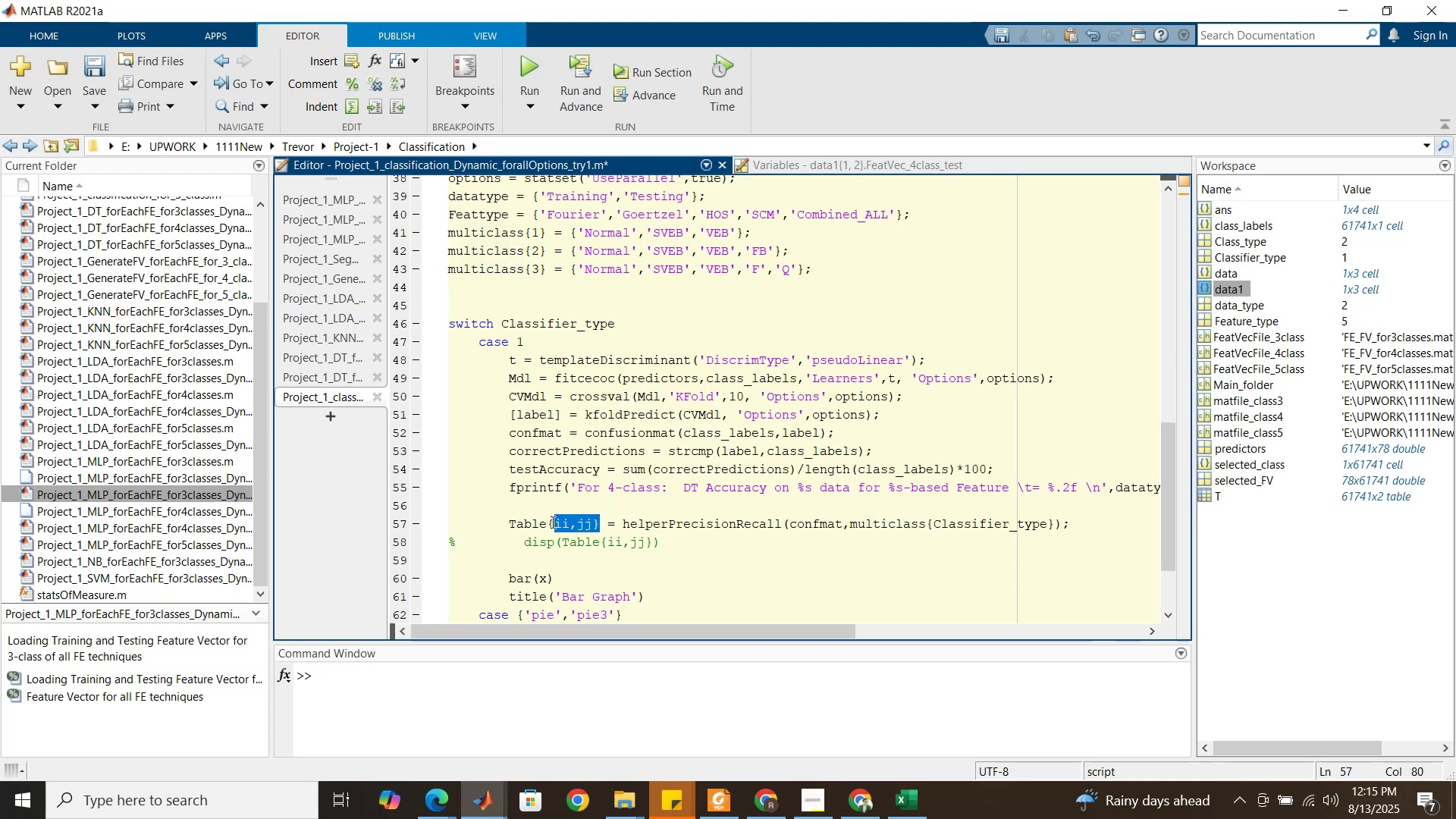 
wait(5.24)
 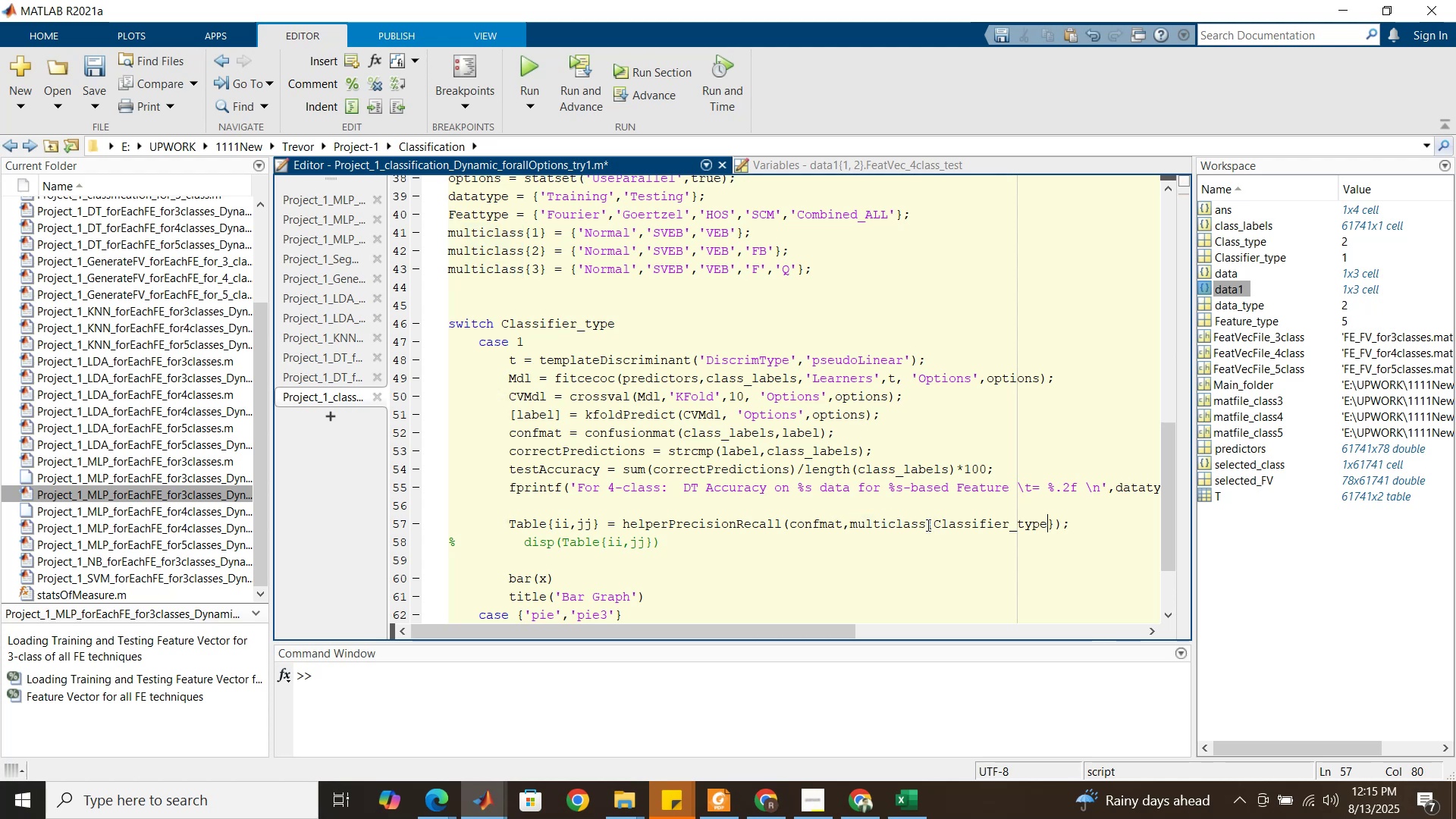 
key(Backspace)
 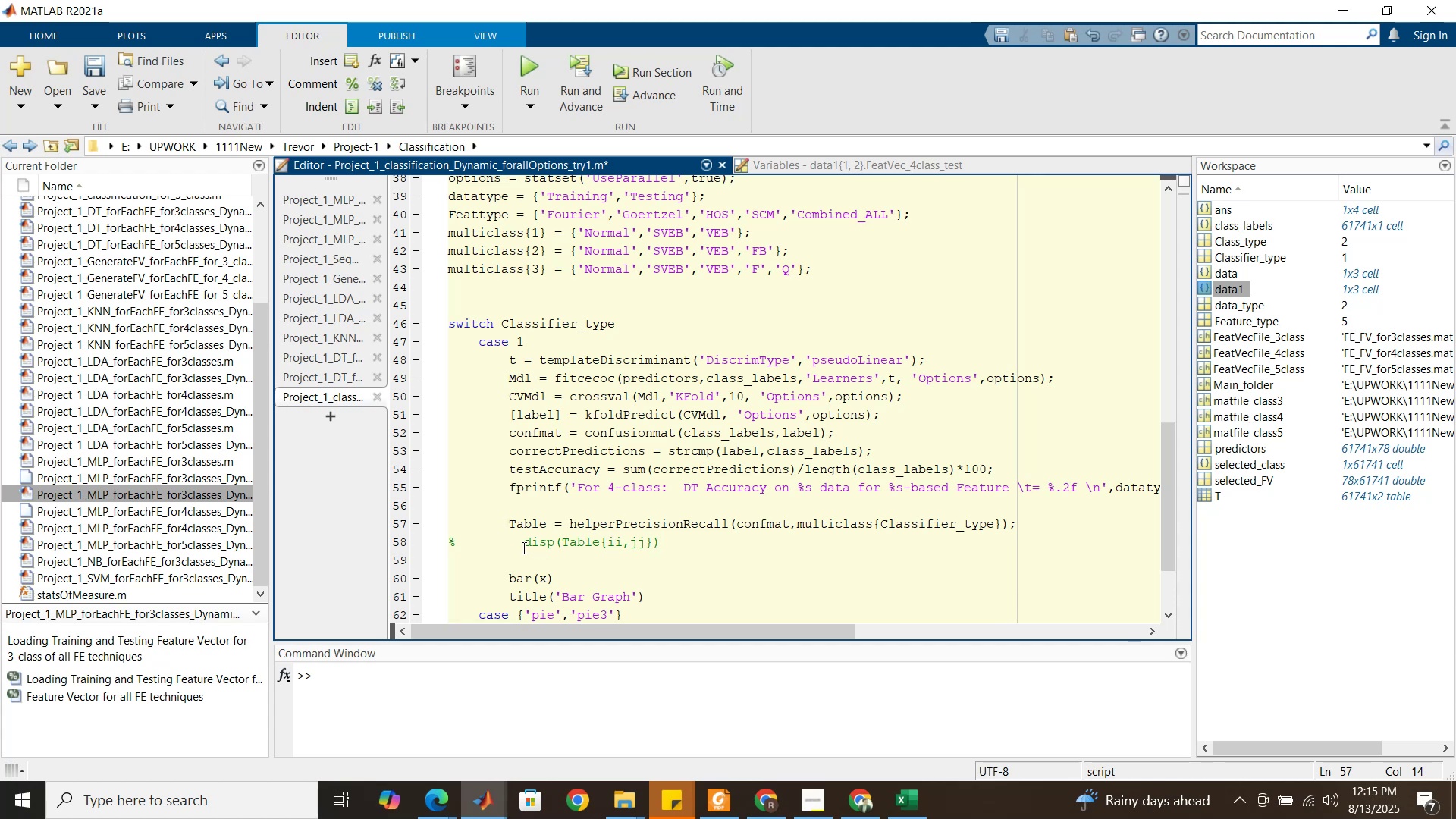 
left_click([522, 547])
 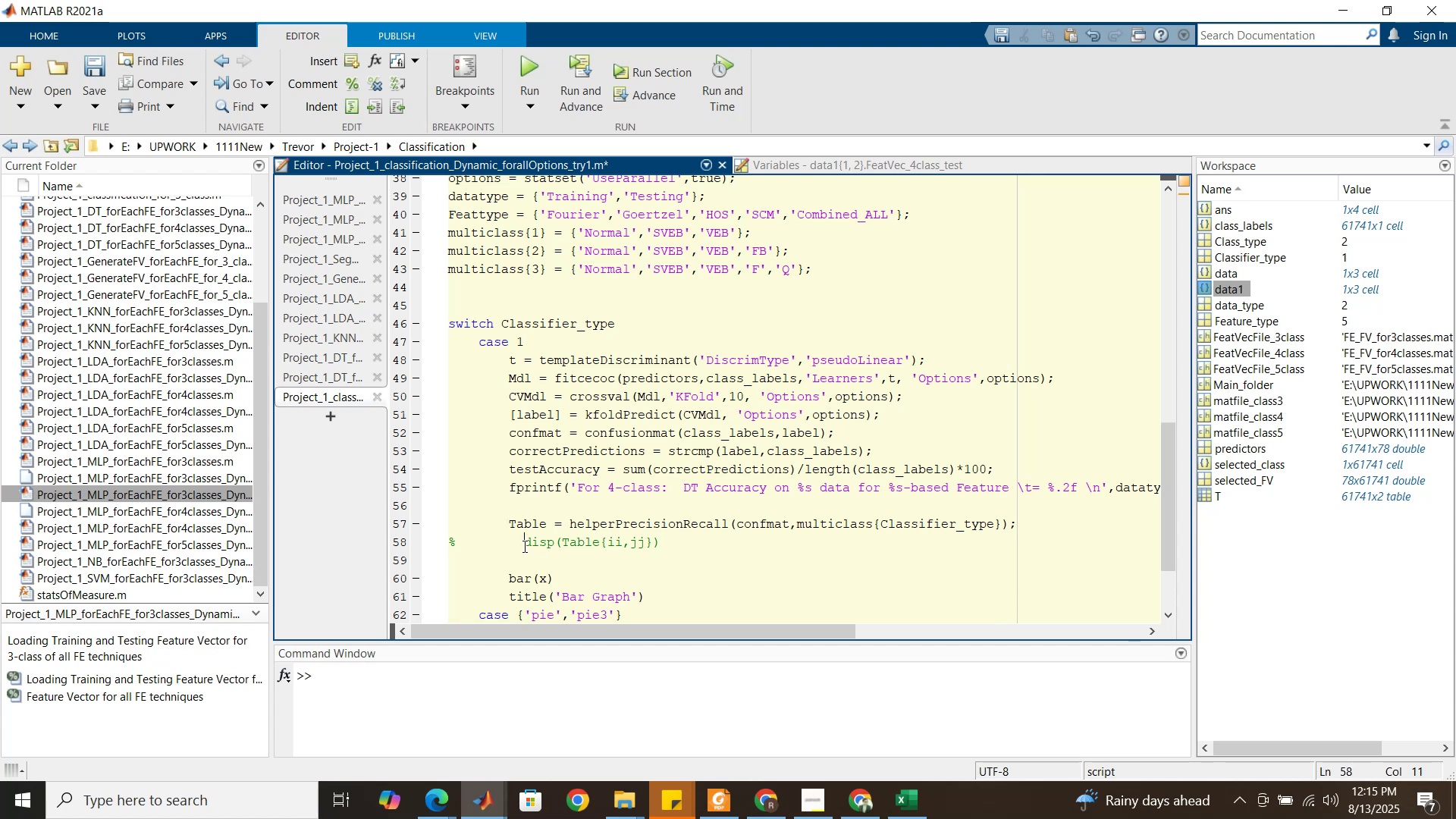 
key(Control+T)
 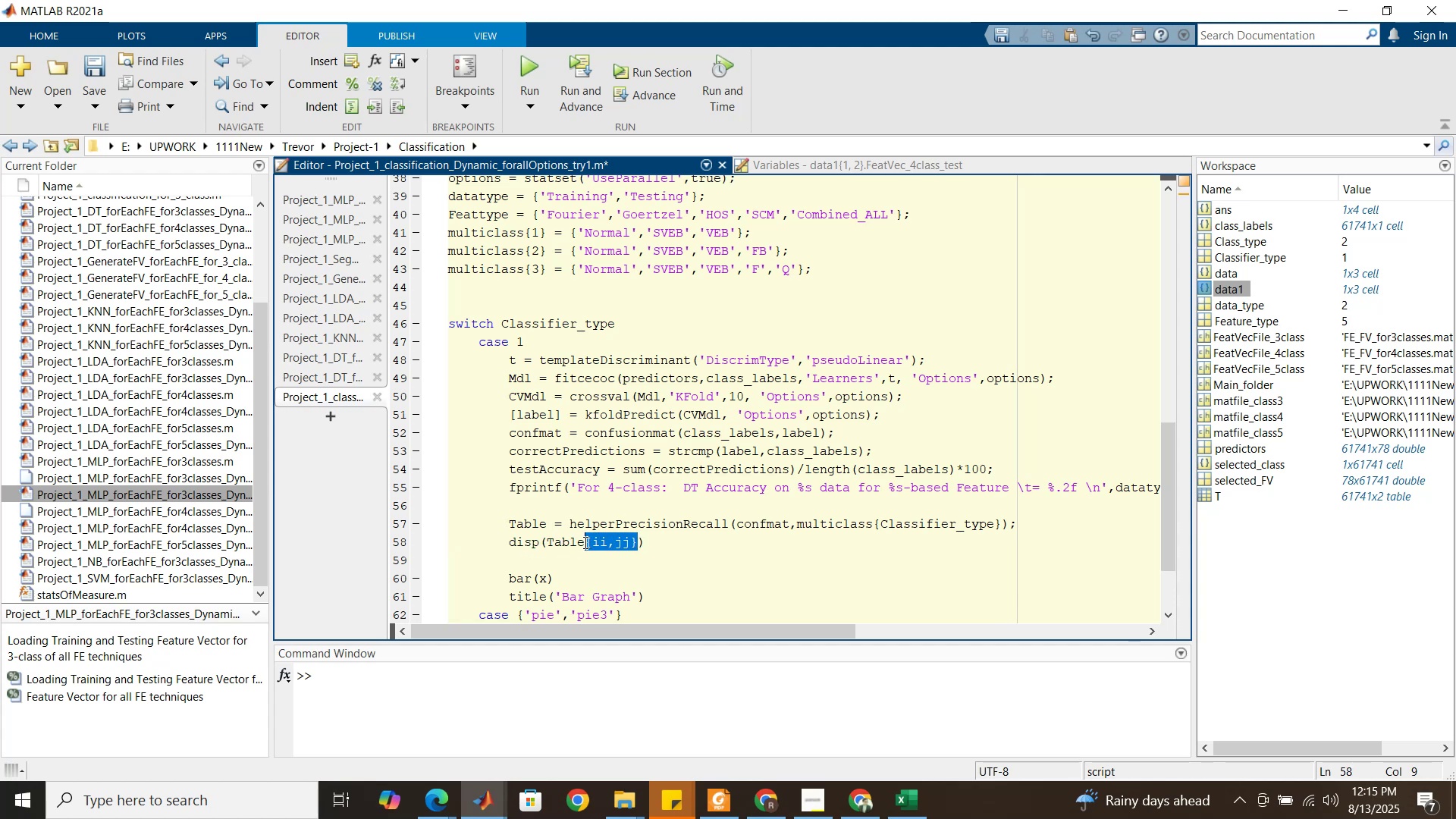 
key(Backspace)
 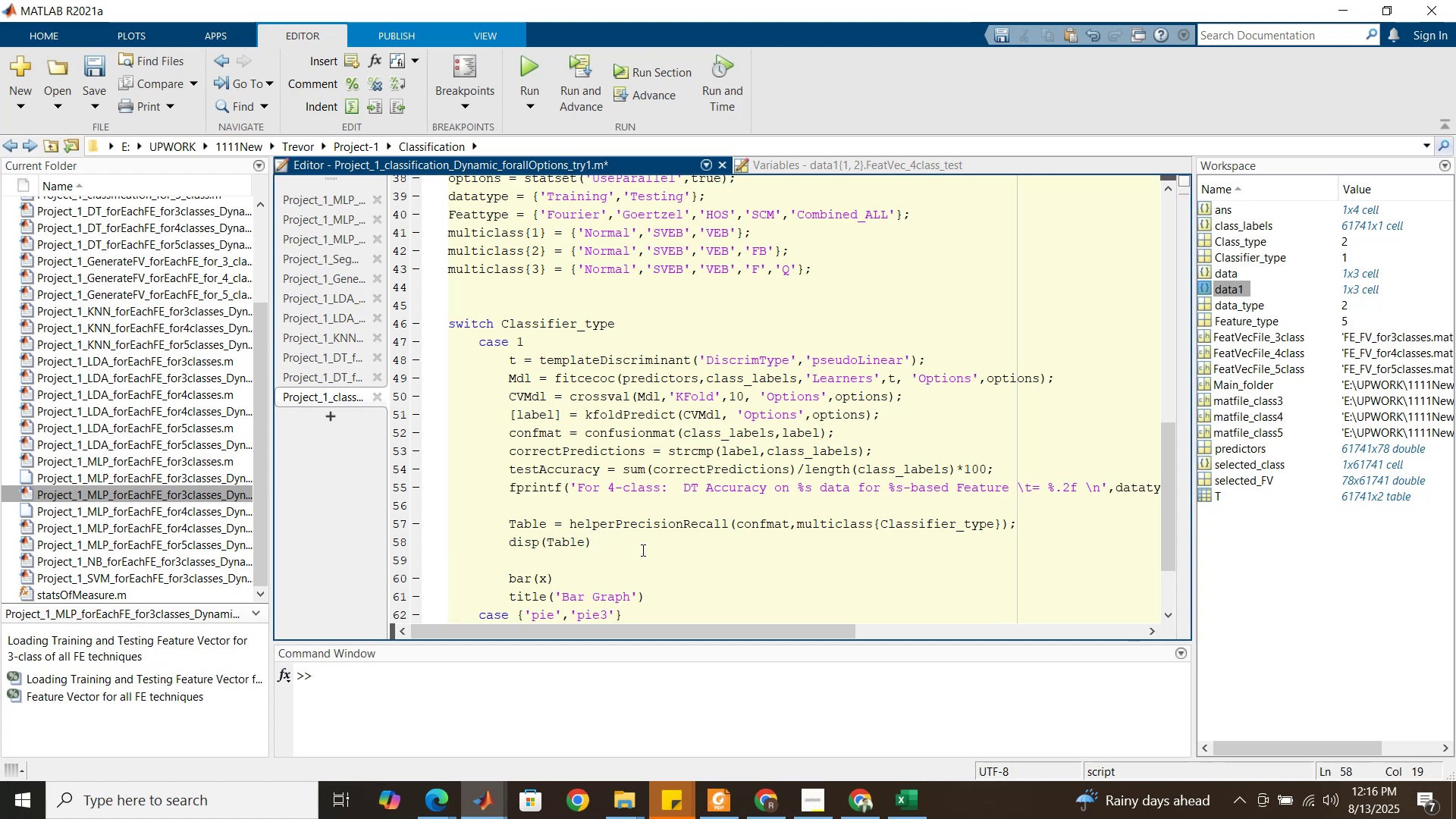 
left_click([642, 550])
 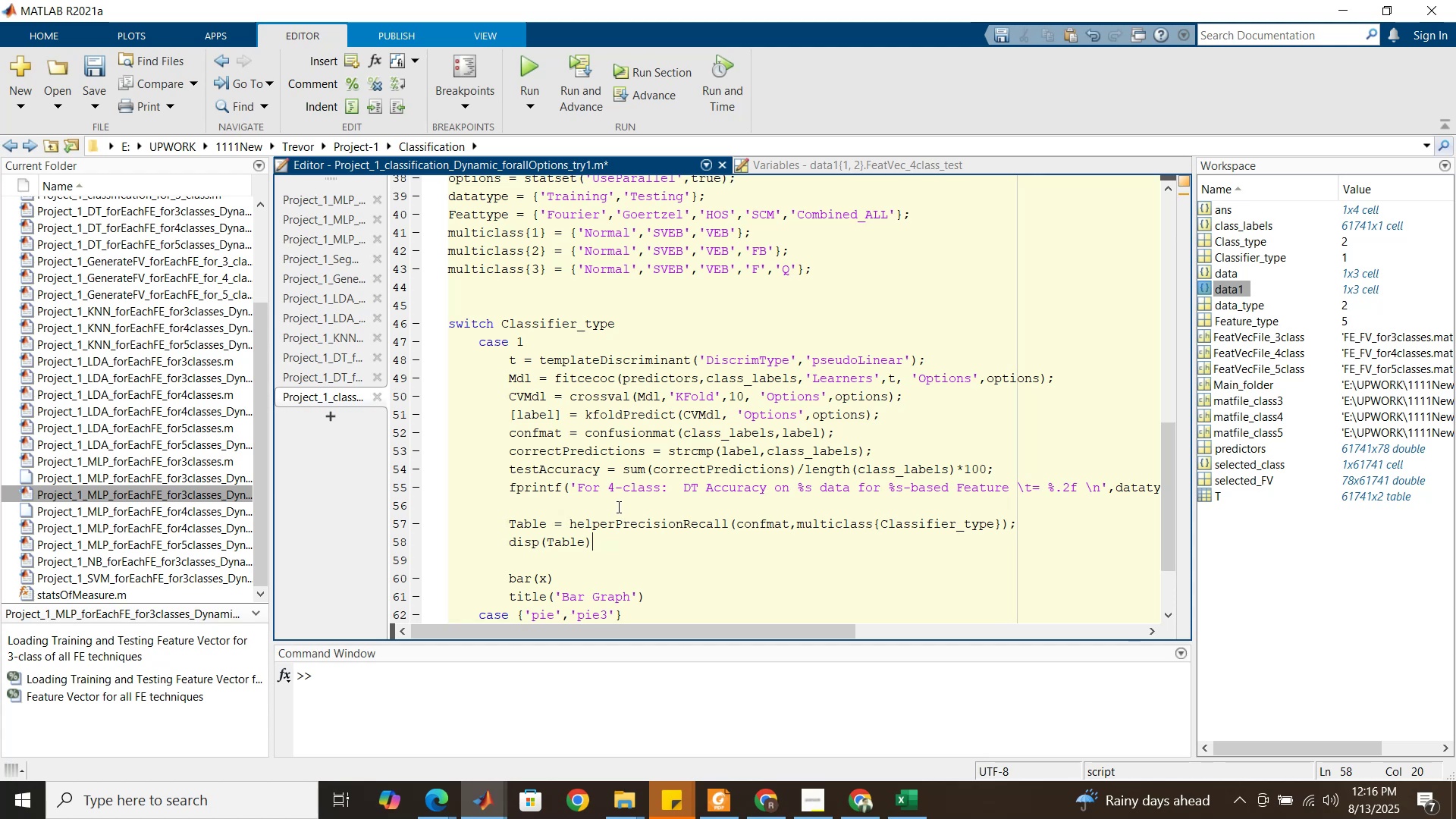 
left_click([614, 504])
 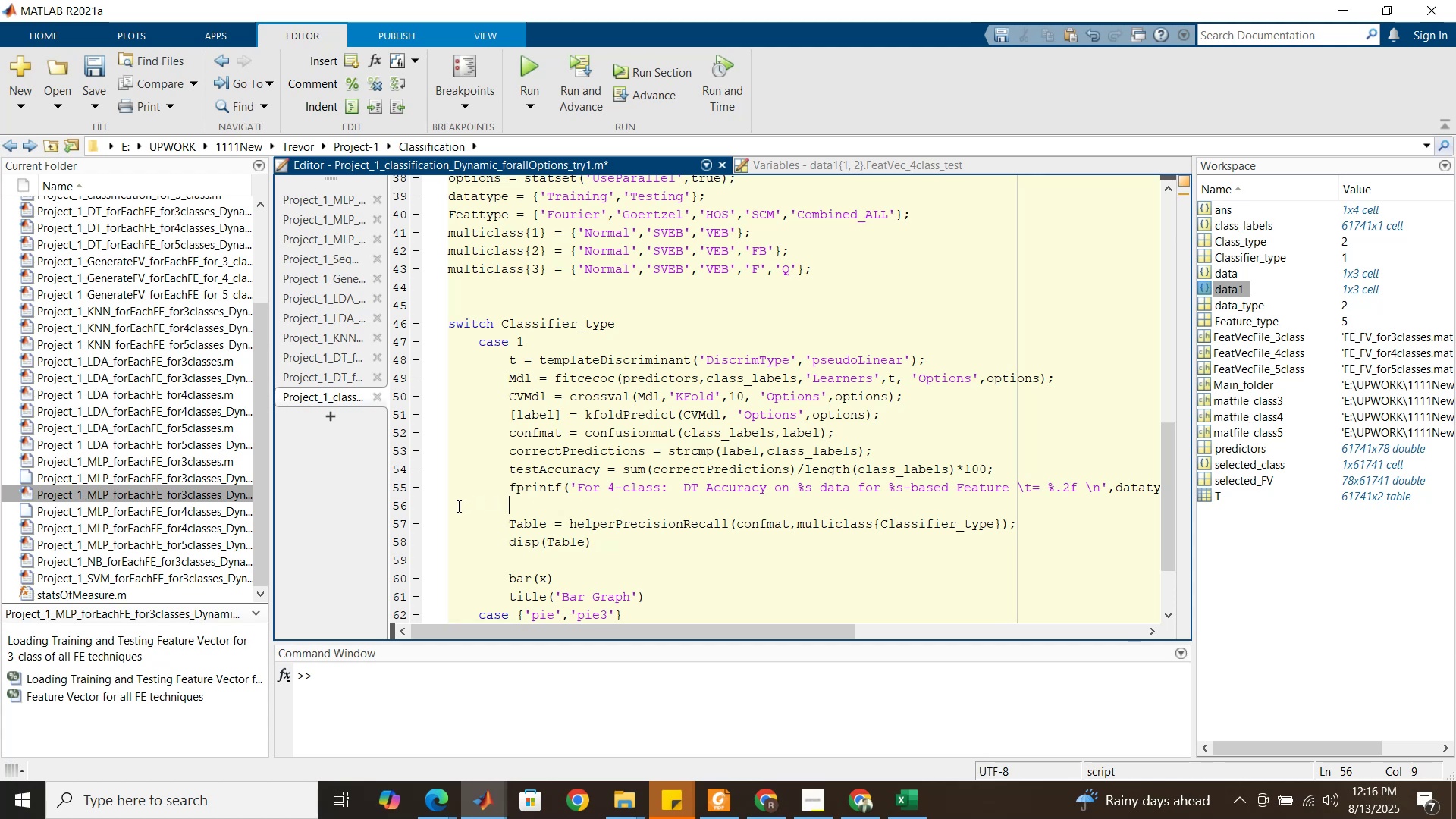 
left_click([455, 506])
 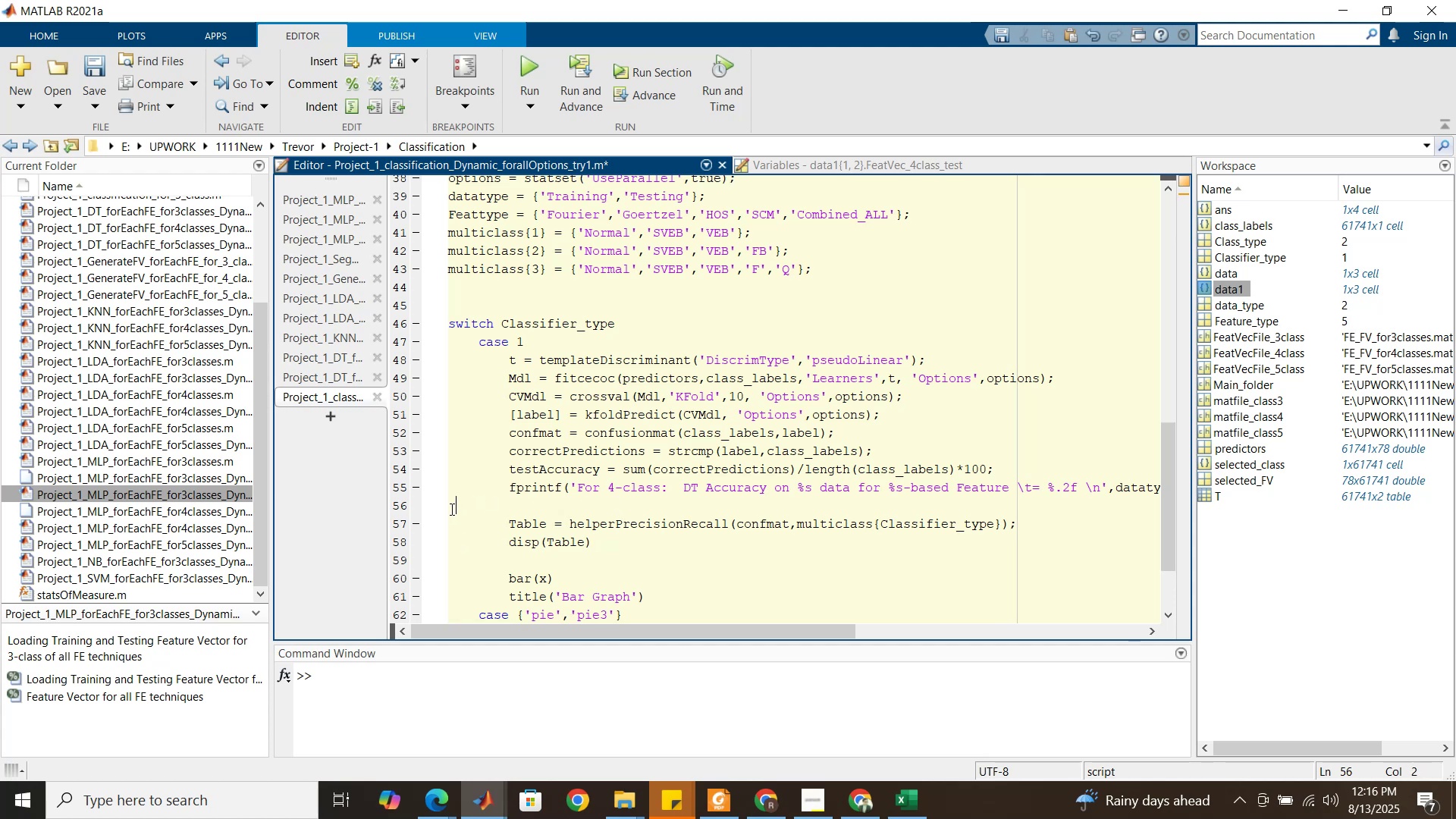 
left_click([449, 507])
 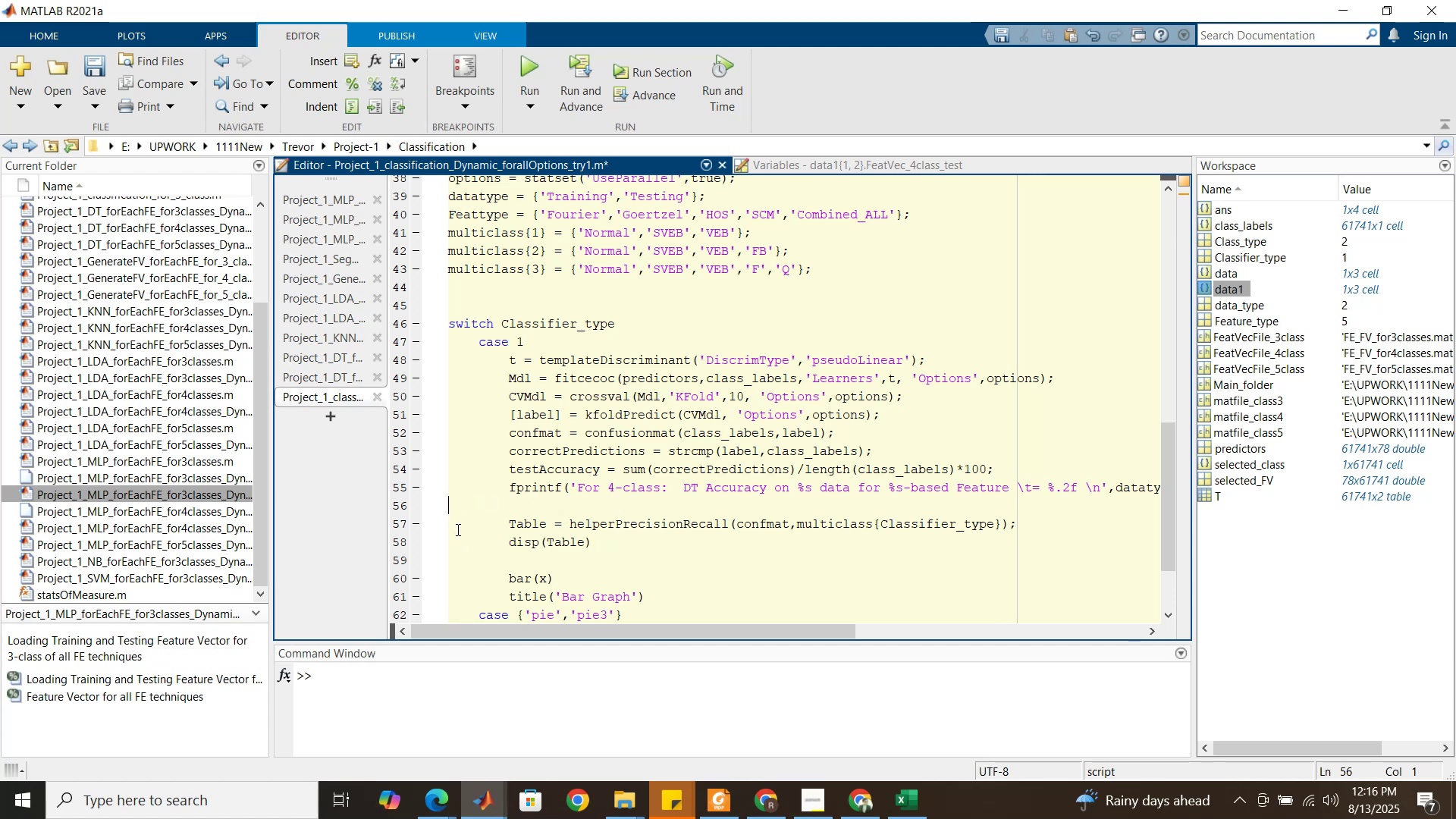 
key(Delete)
 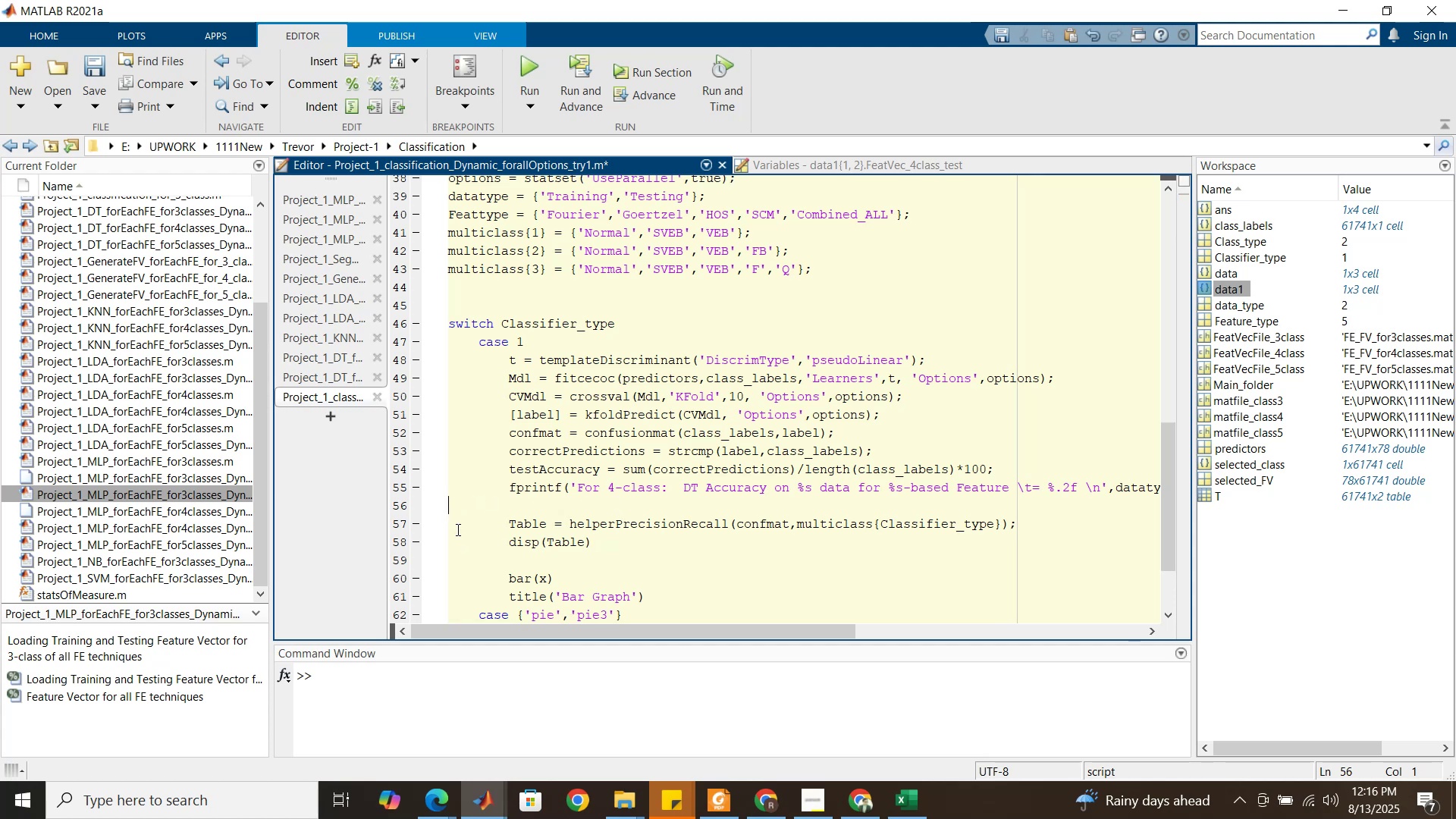 
key(Backspace)
 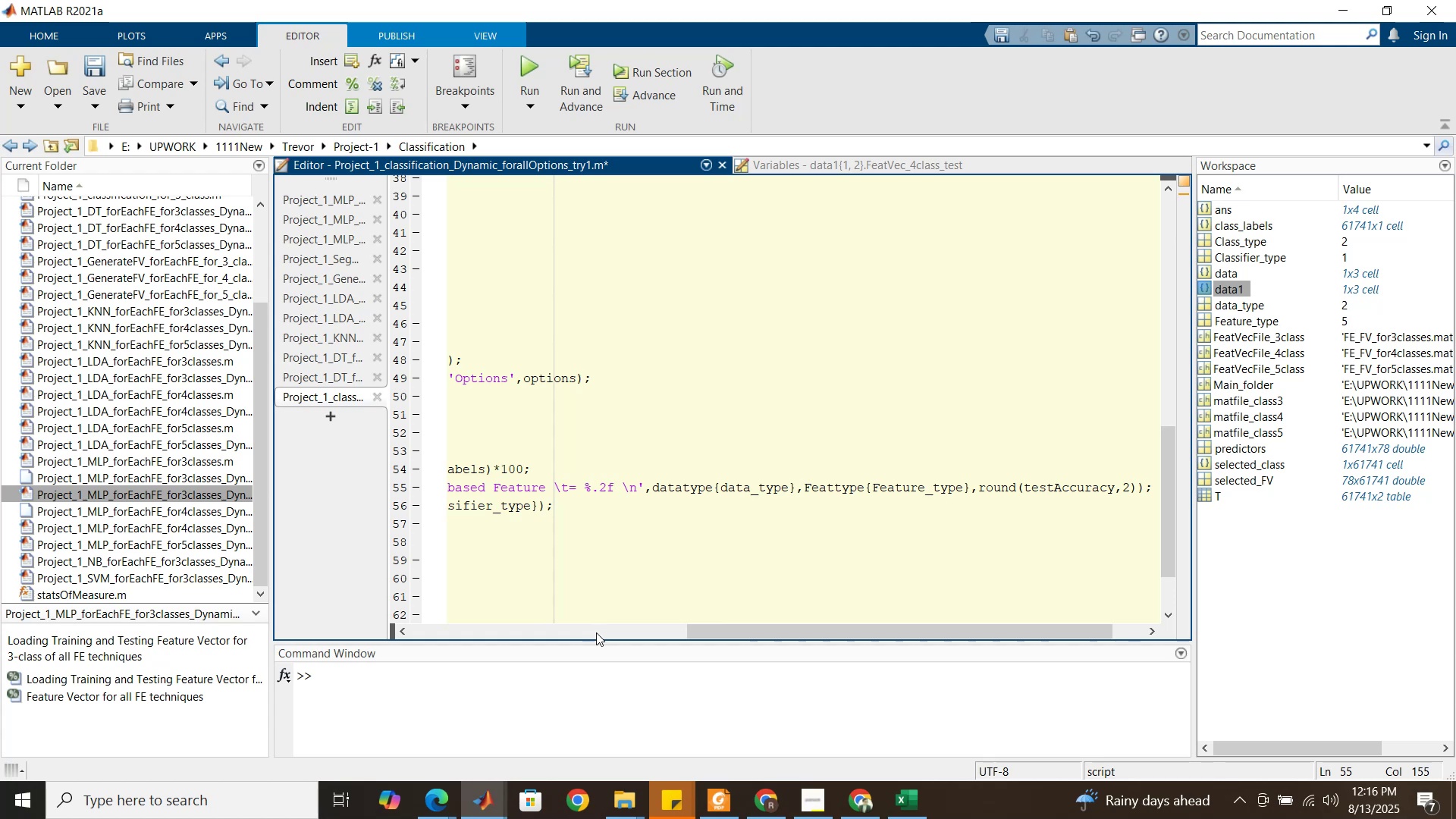 
left_click([587, 632])
 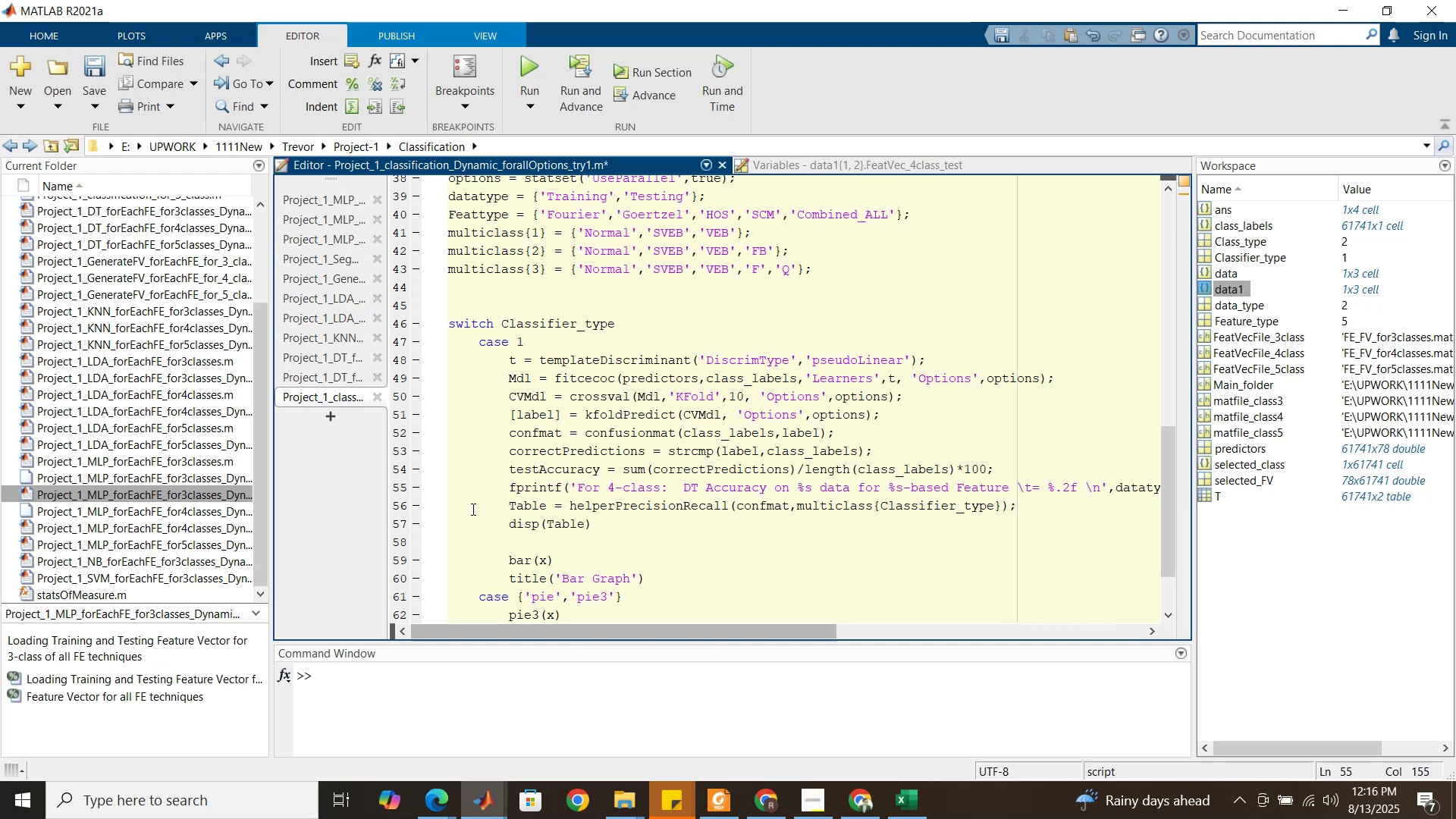 
left_click([450, 508])
 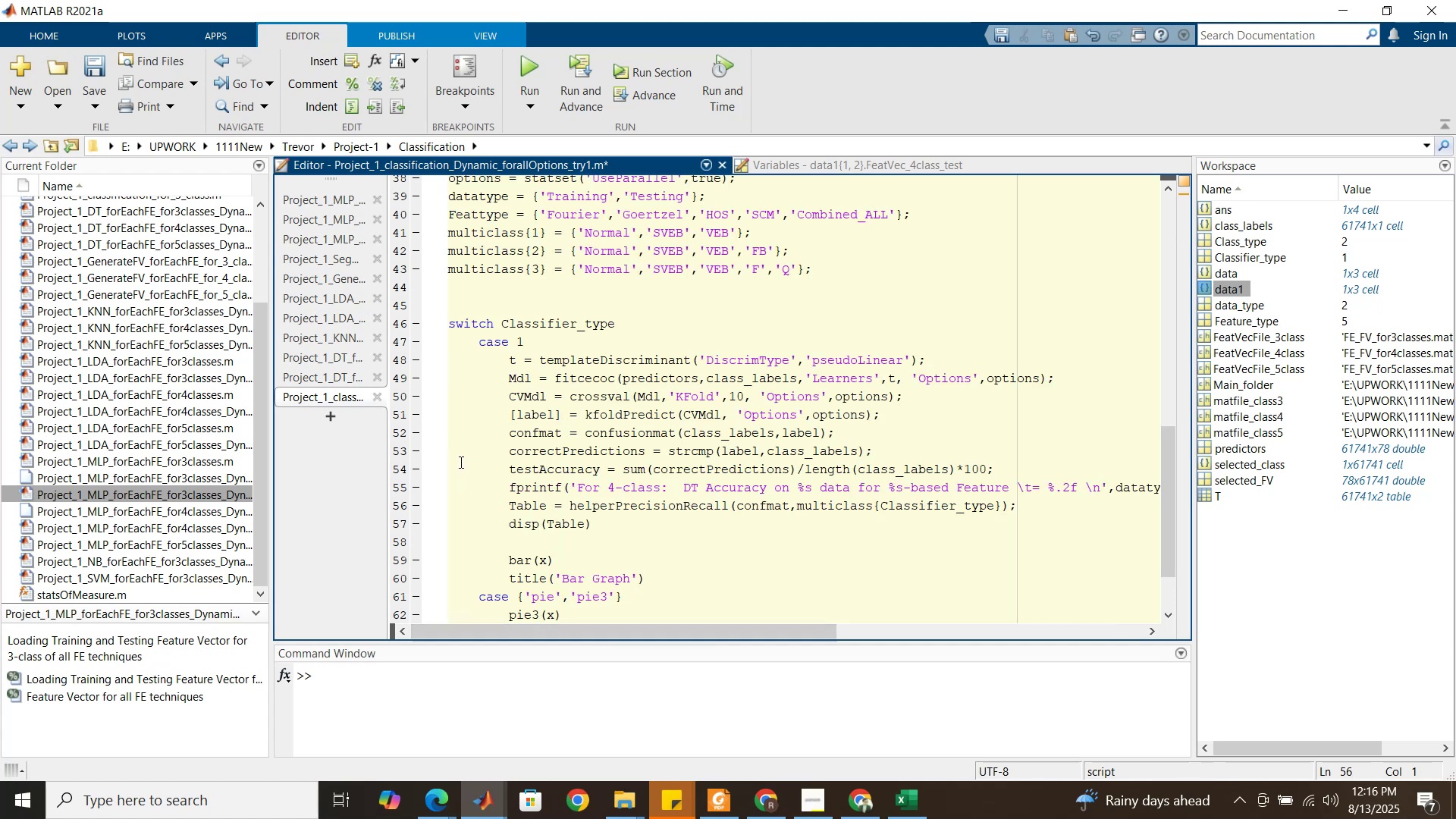 
left_click([448, 453])
 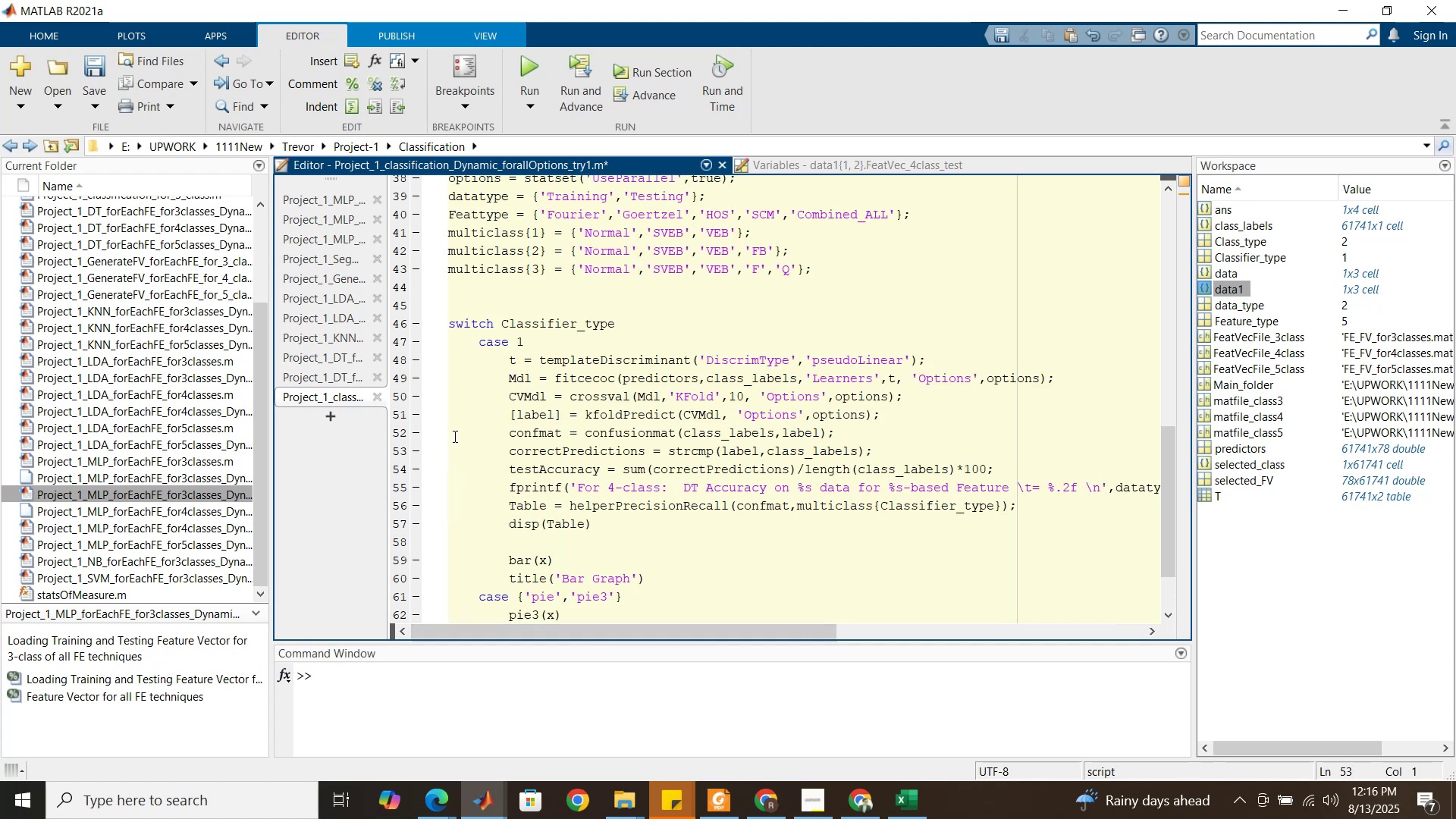 
left_click([453, 436])
 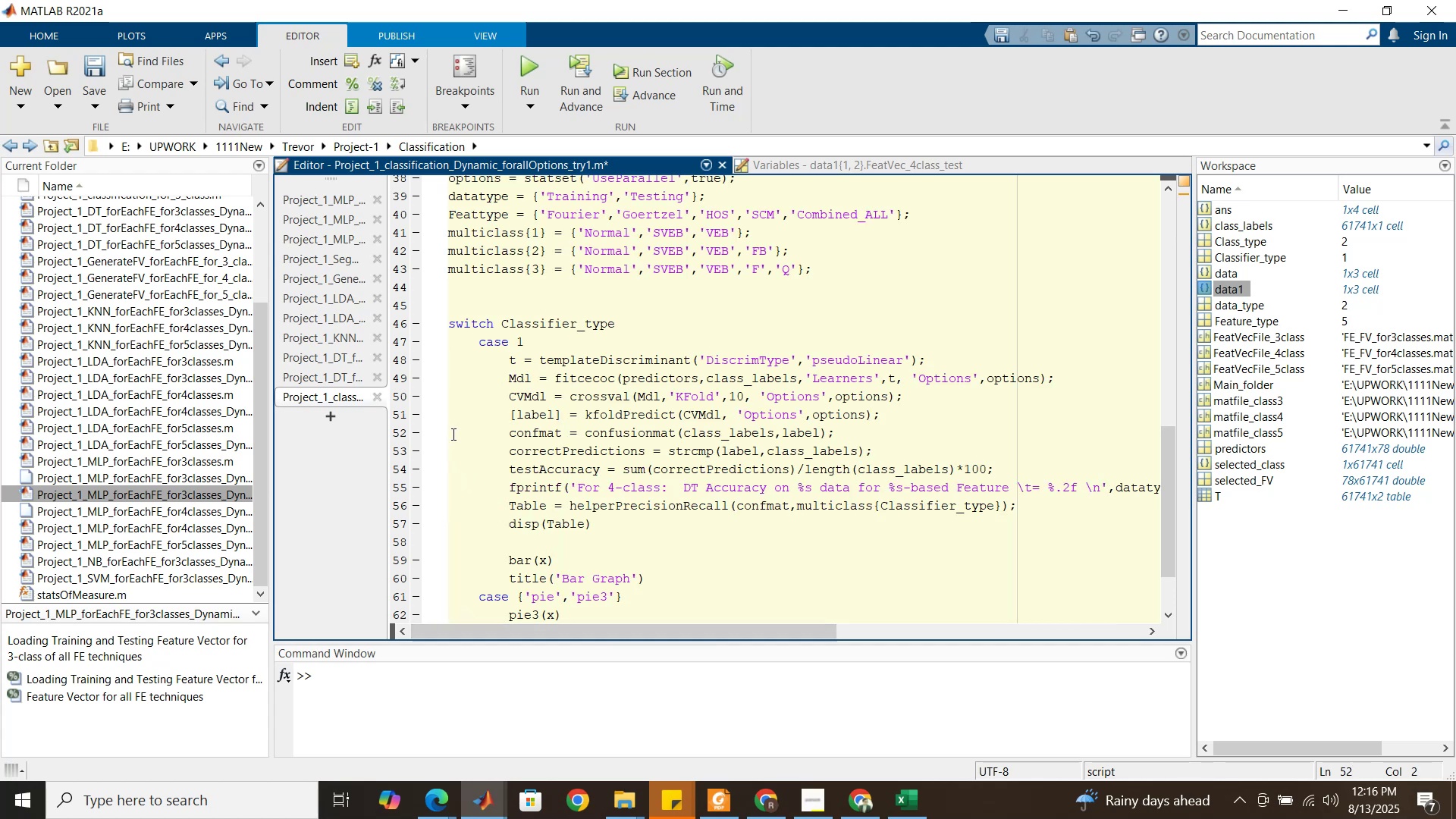 
left_click([452, 434])
 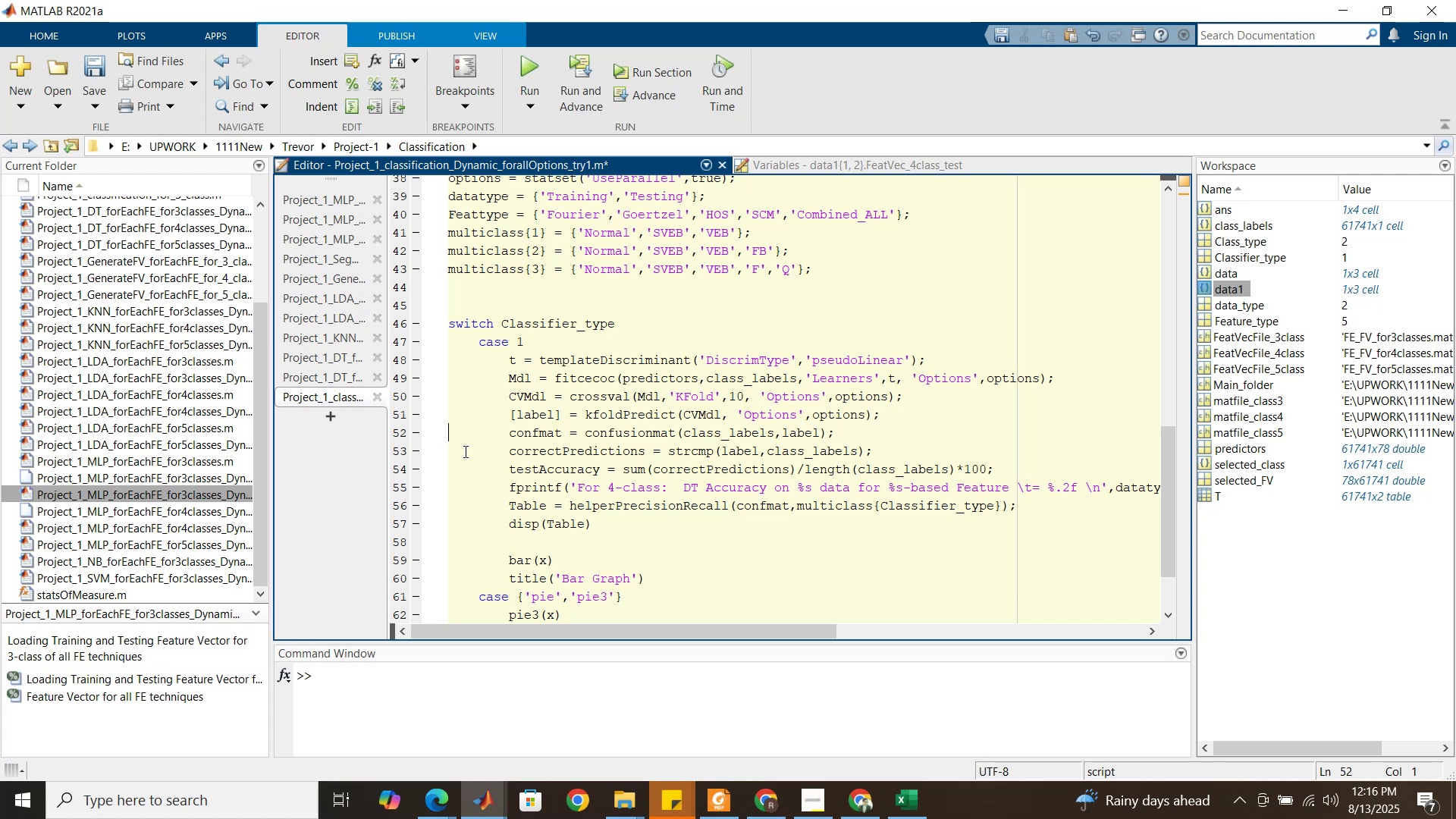 
key(Enter)
 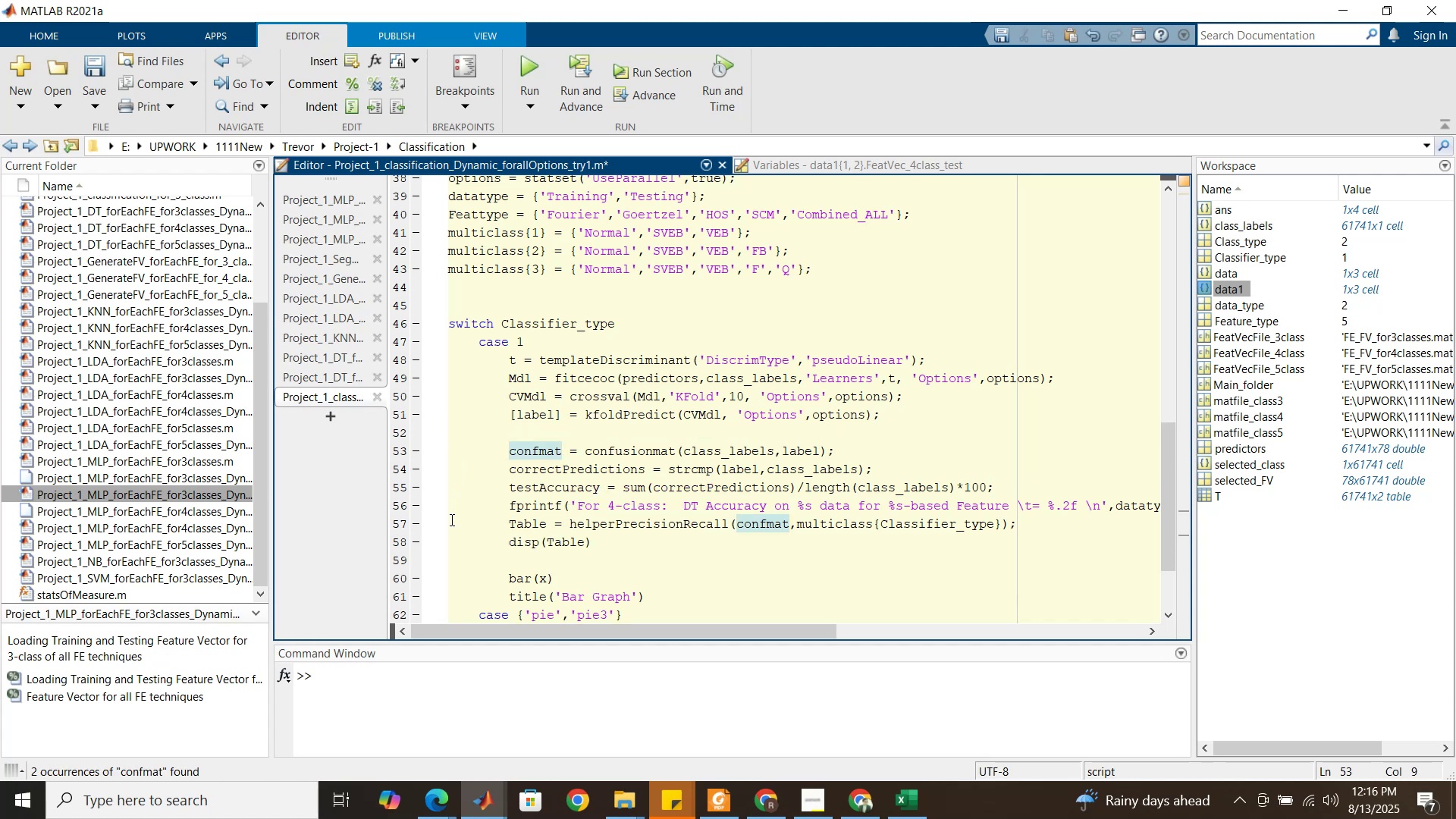 
left_click([447, 524])
 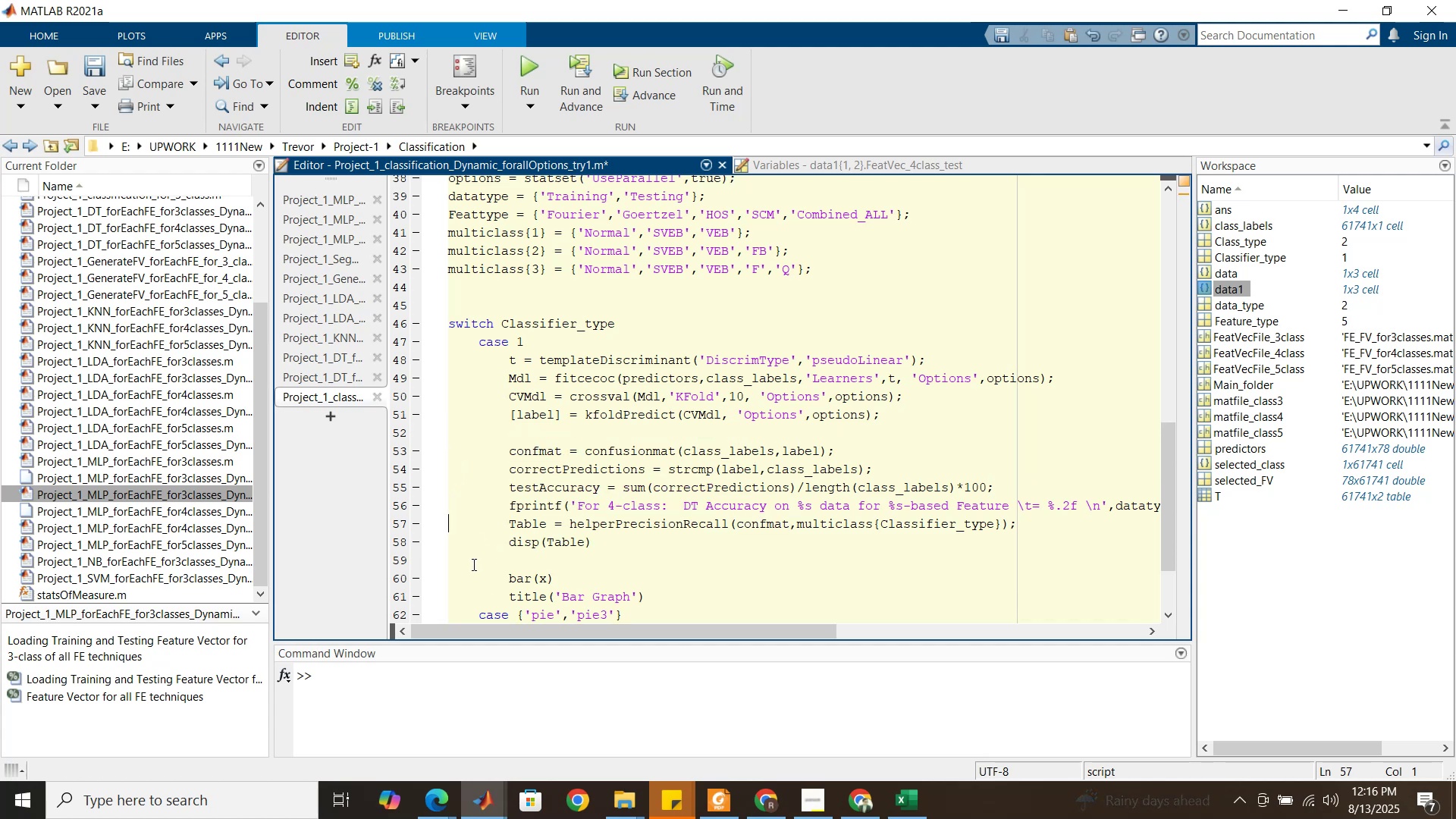 
left_click([472, 565])
 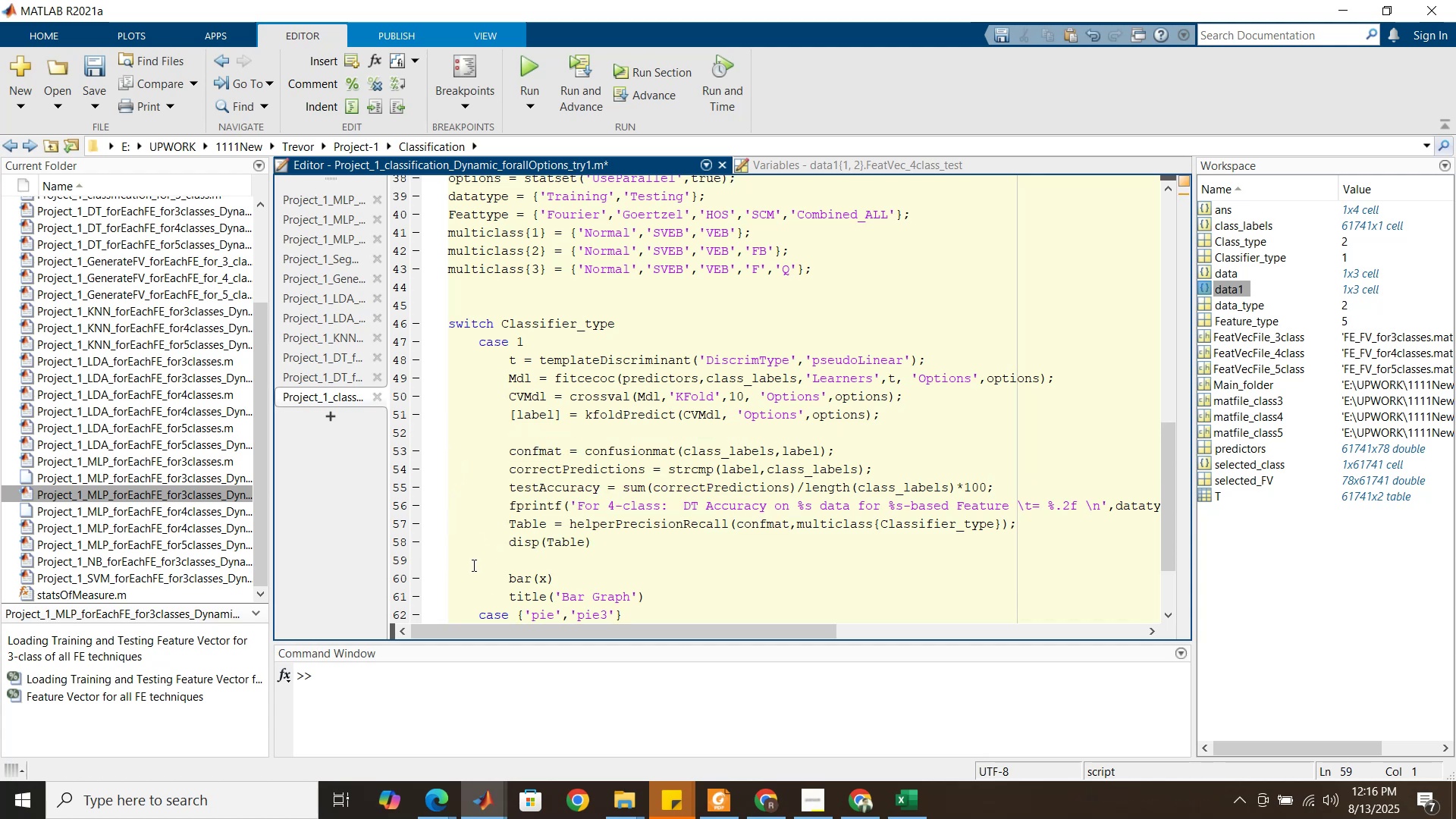 
scroll: coordinate [472, 565], scroll_direction: down, amount: 2.0
 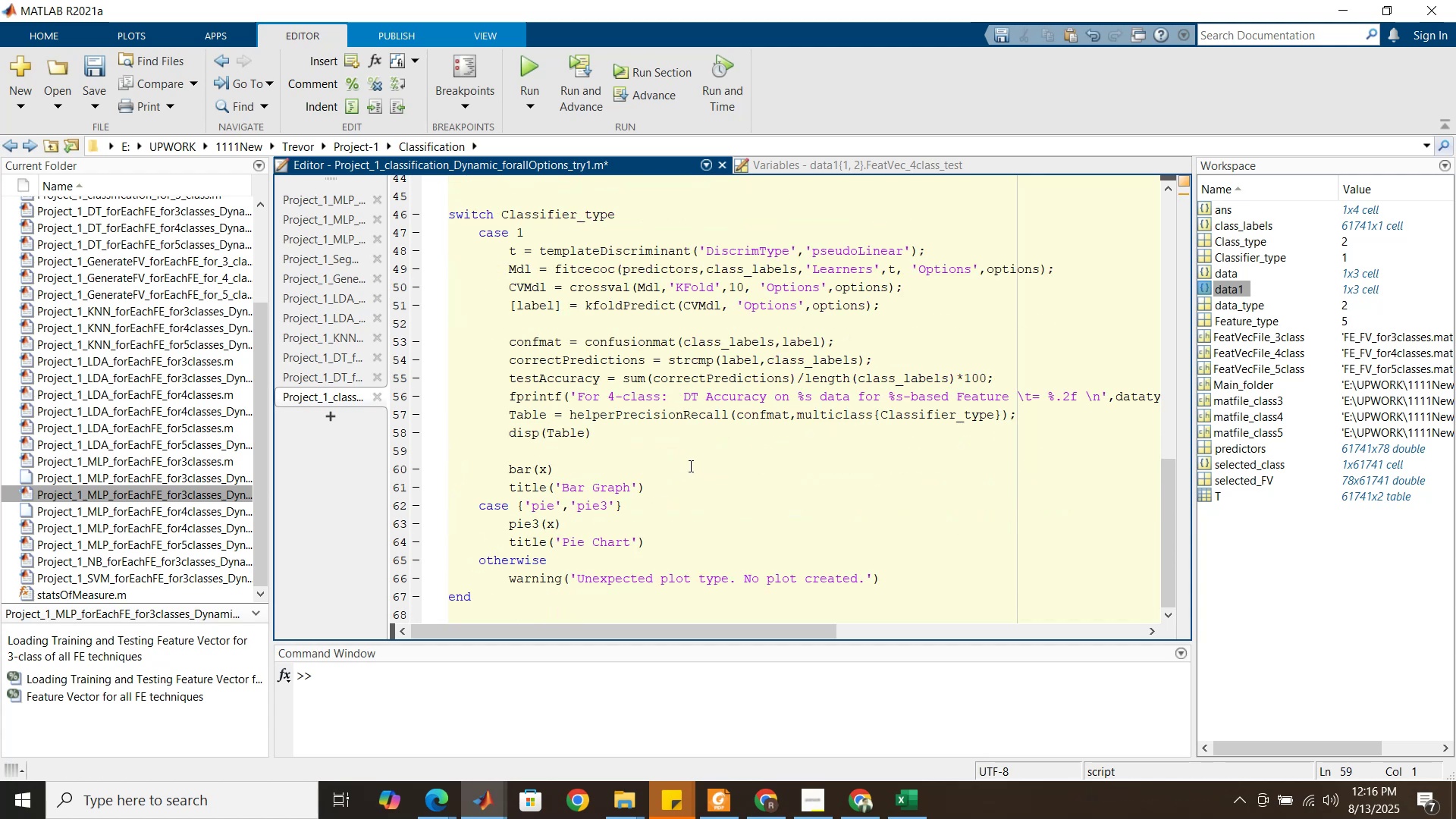 
scroll: coordinate [689, 466], scroll_direction: up, amount: 4.0
 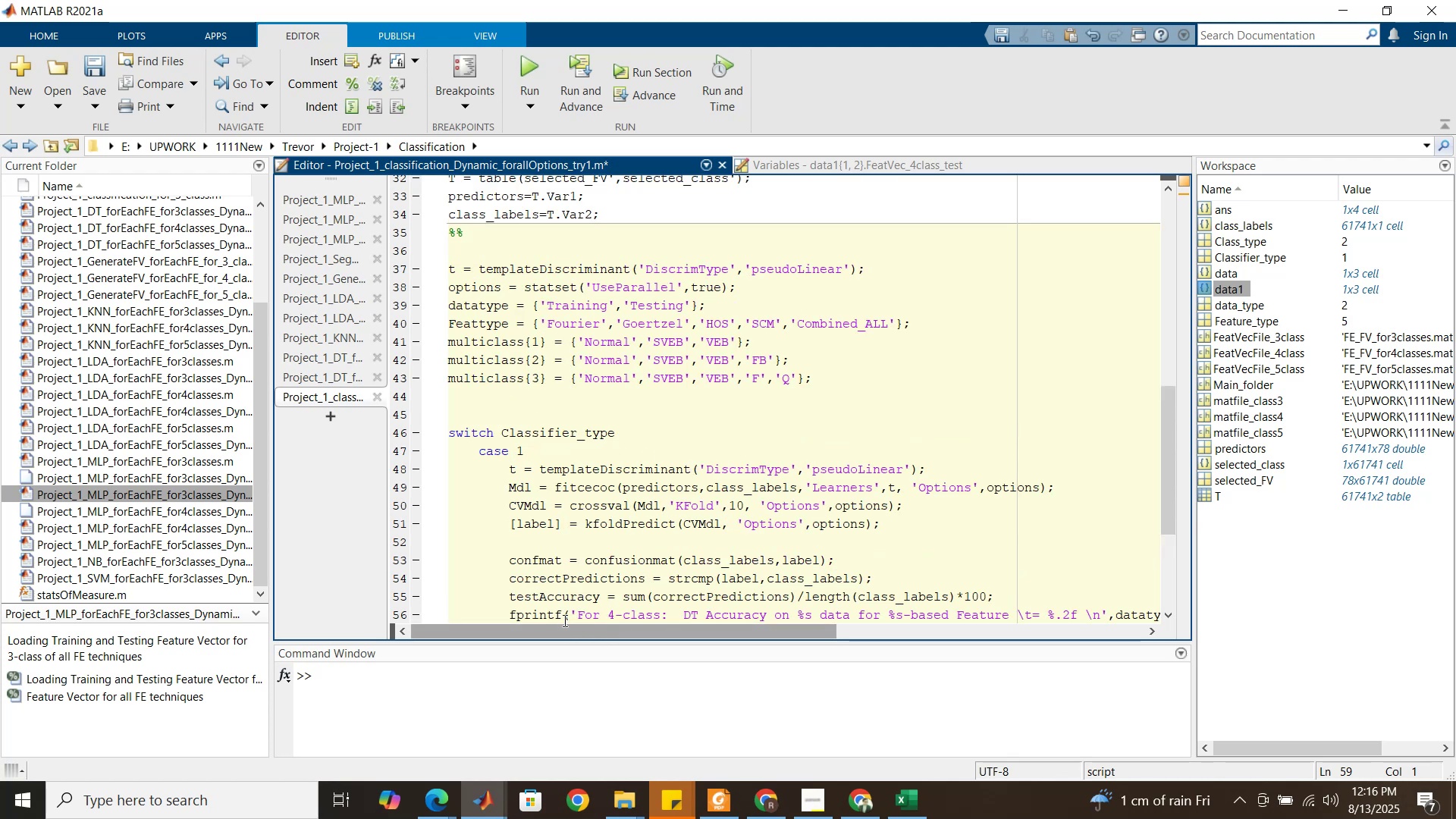 
left_click([506, 408])
 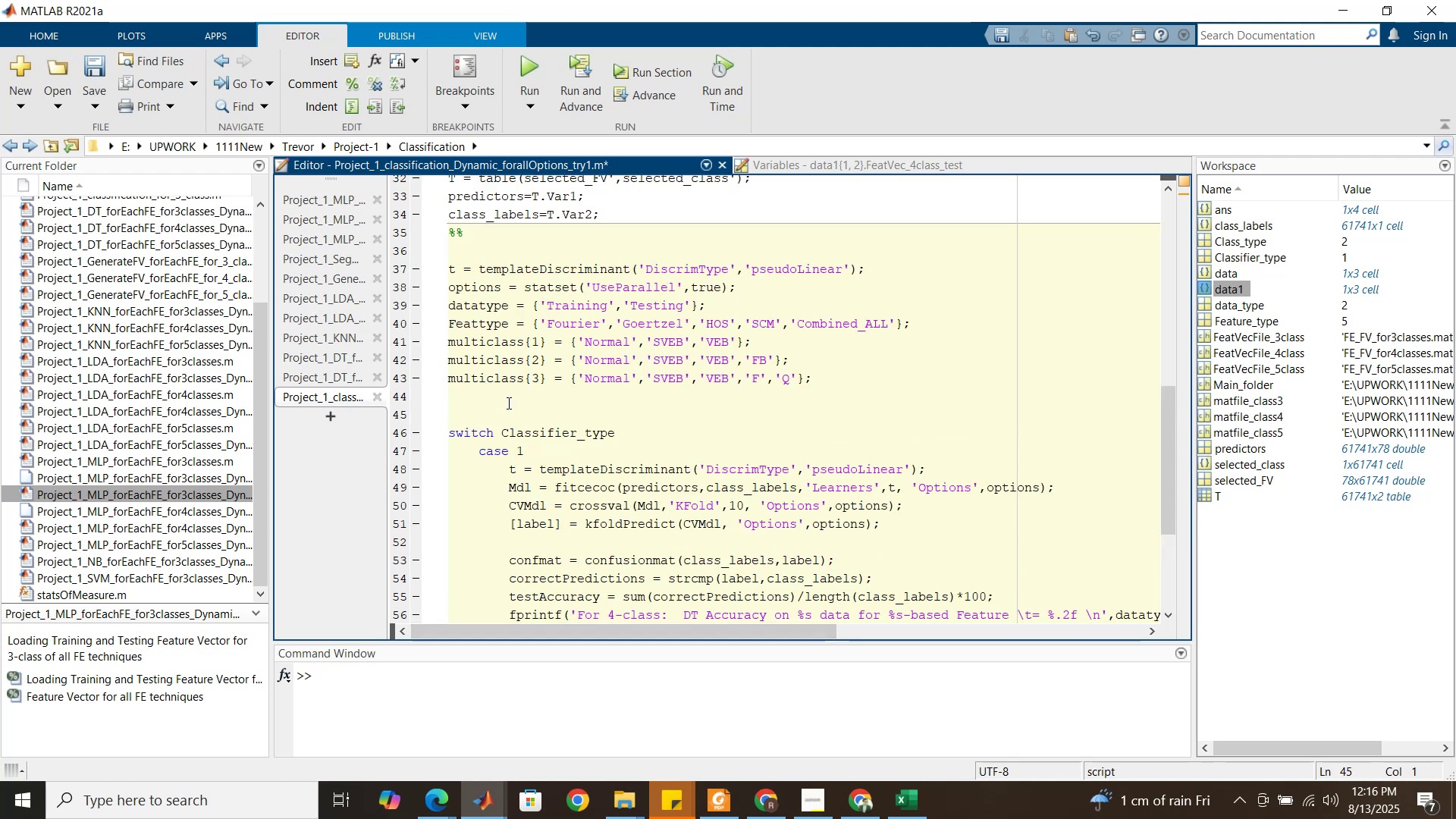 
left_click([508, 403])
 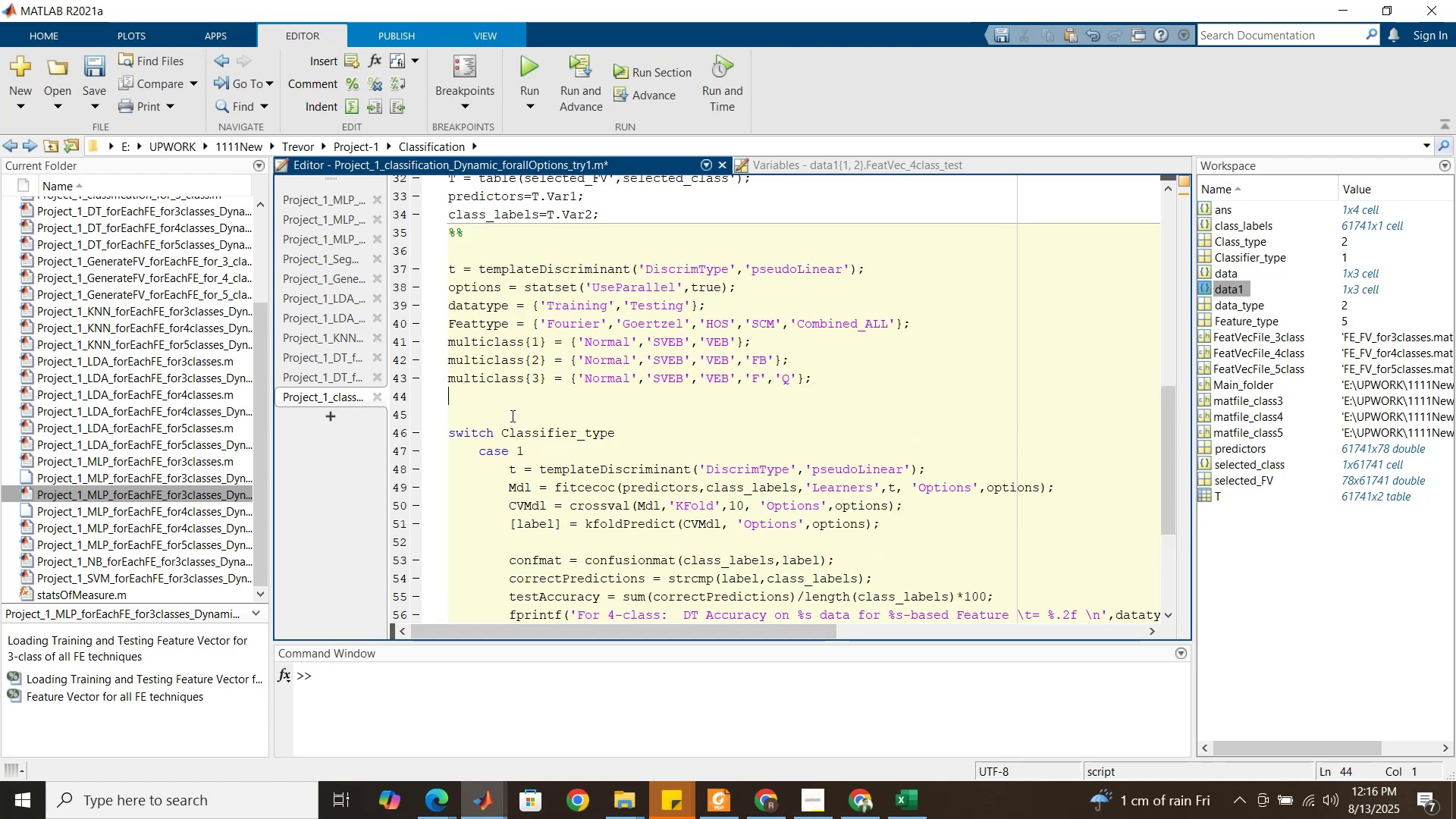 
left_click([511, 416])
 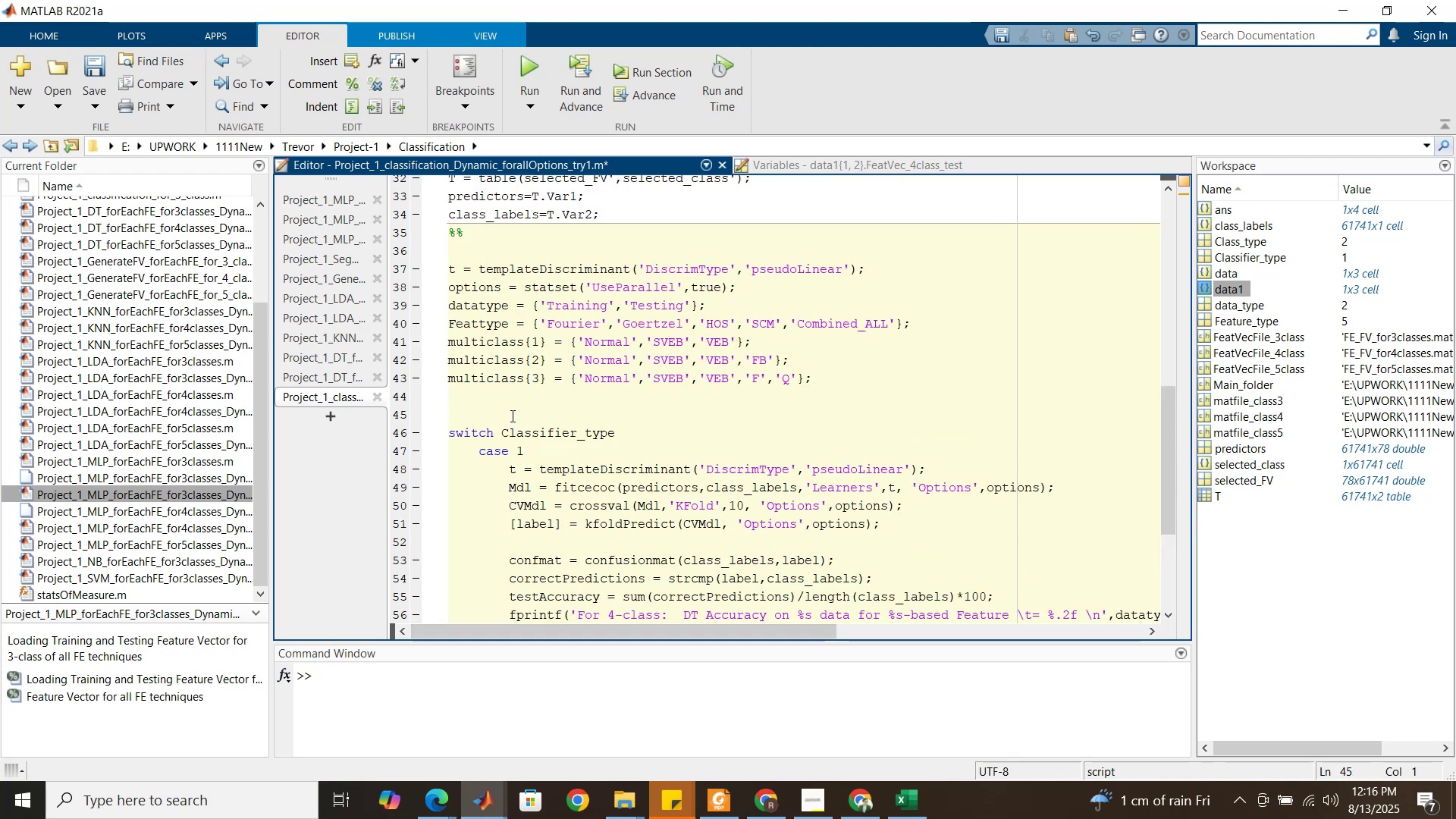 
type(Classifir)
key(Backspace)
key(Backspace)
key(Backspace)
type(ierstype = )
 